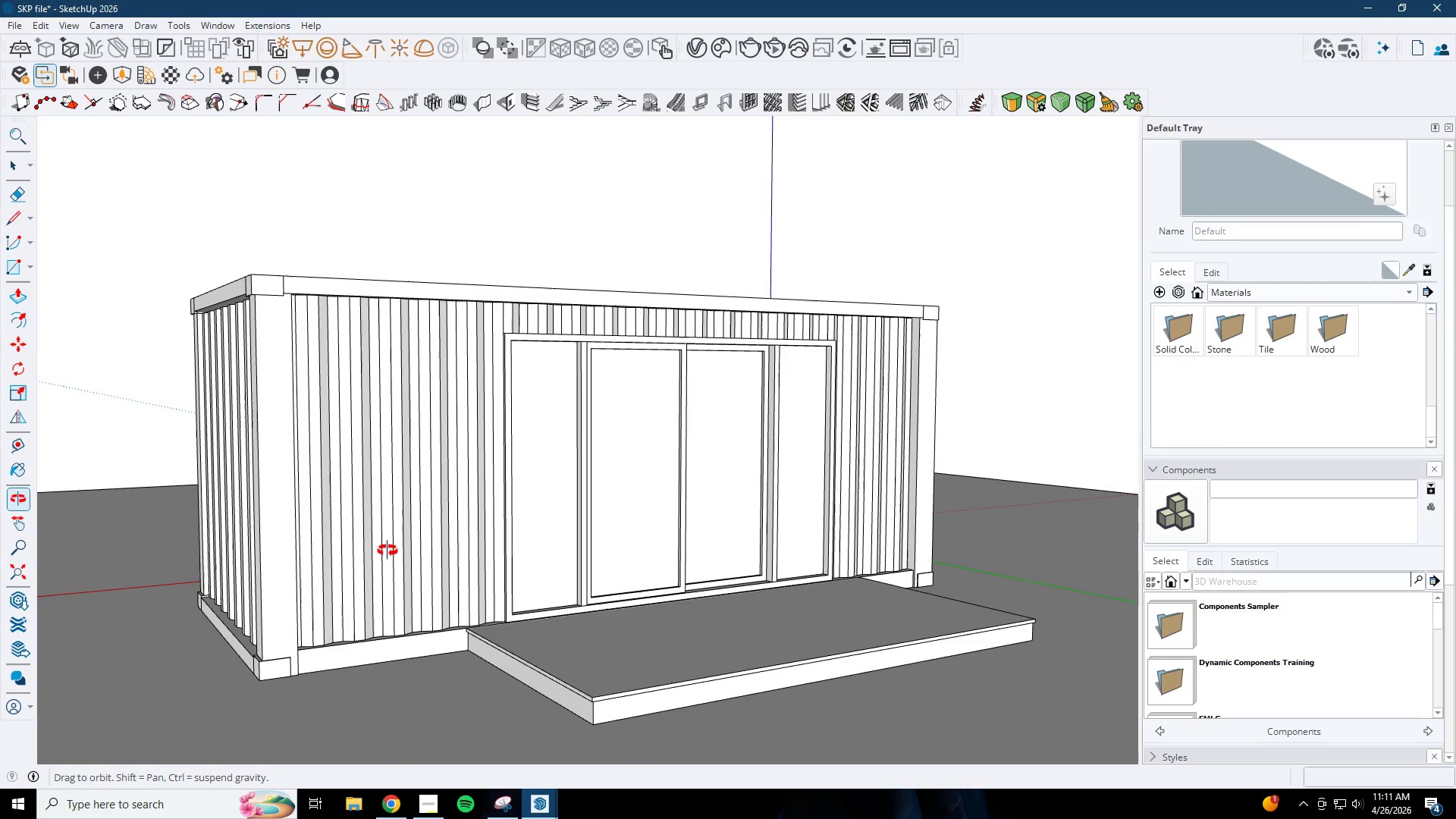 
scroll: coordinate [384, 606], scroll_direction: down, amount: 7.0
 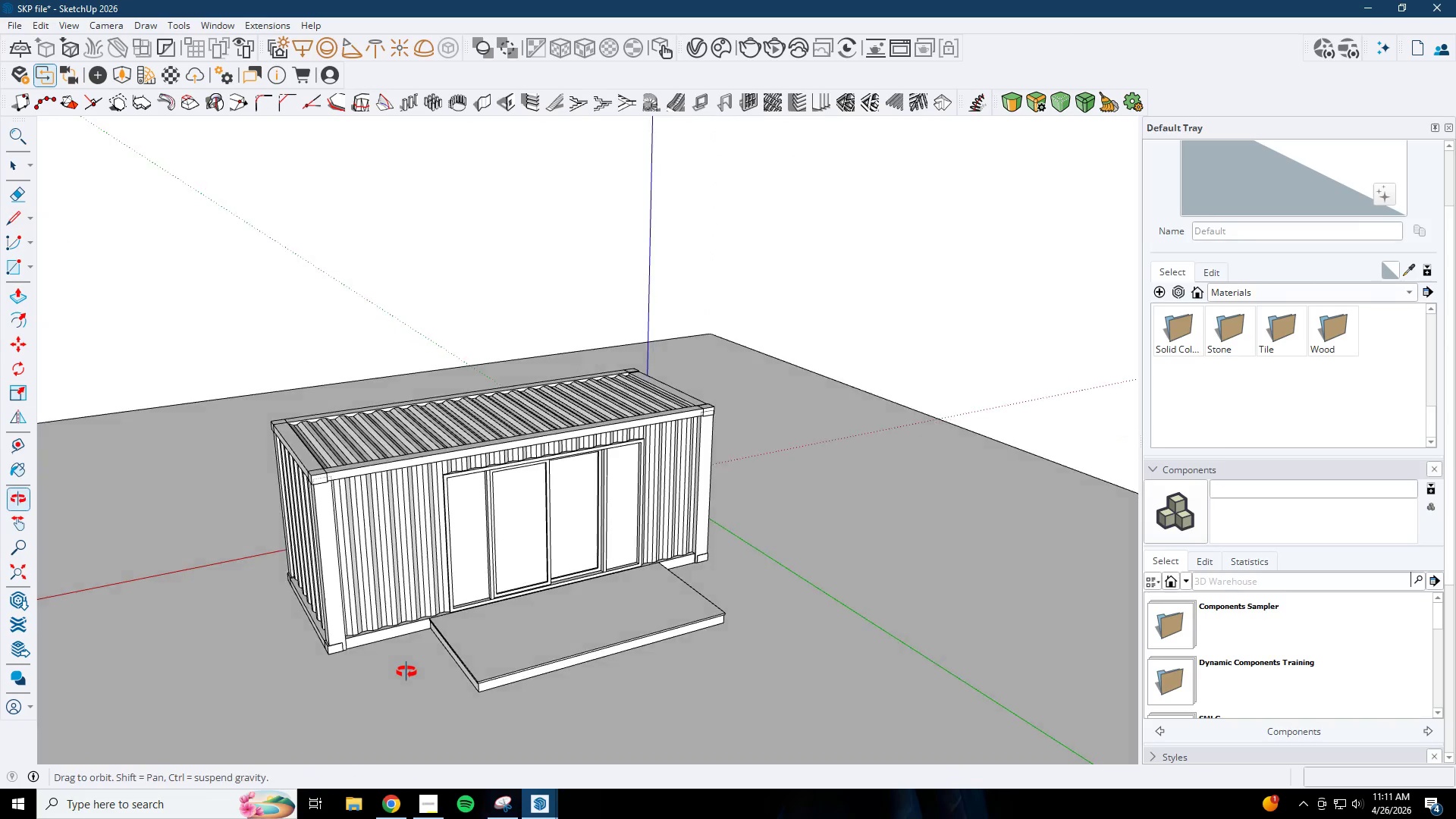 
double_click([351, 417])
 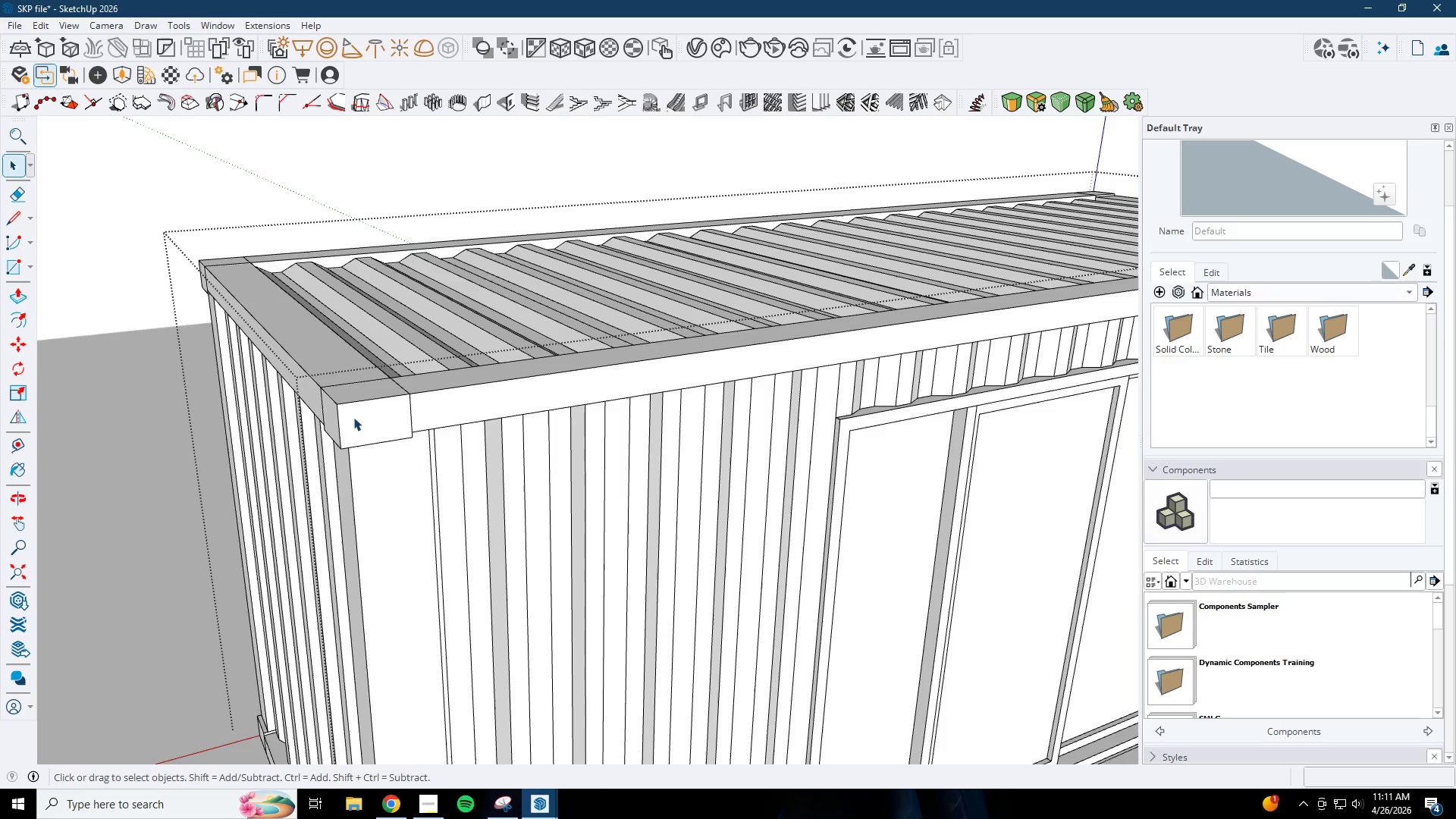 
scroll: coordinate [349, 417], scroll_direction: up, amount: 14.0
 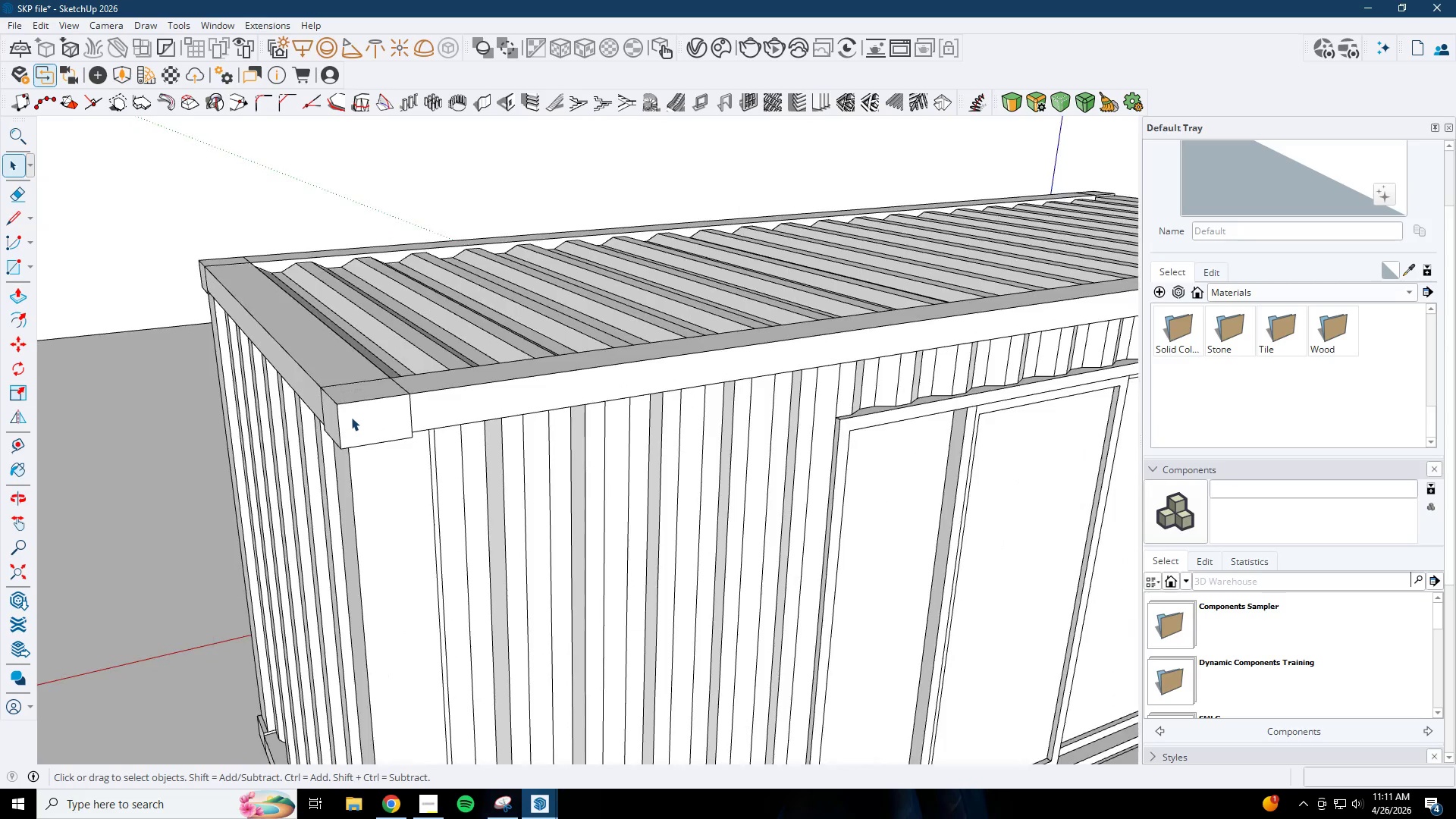 
key(R)
 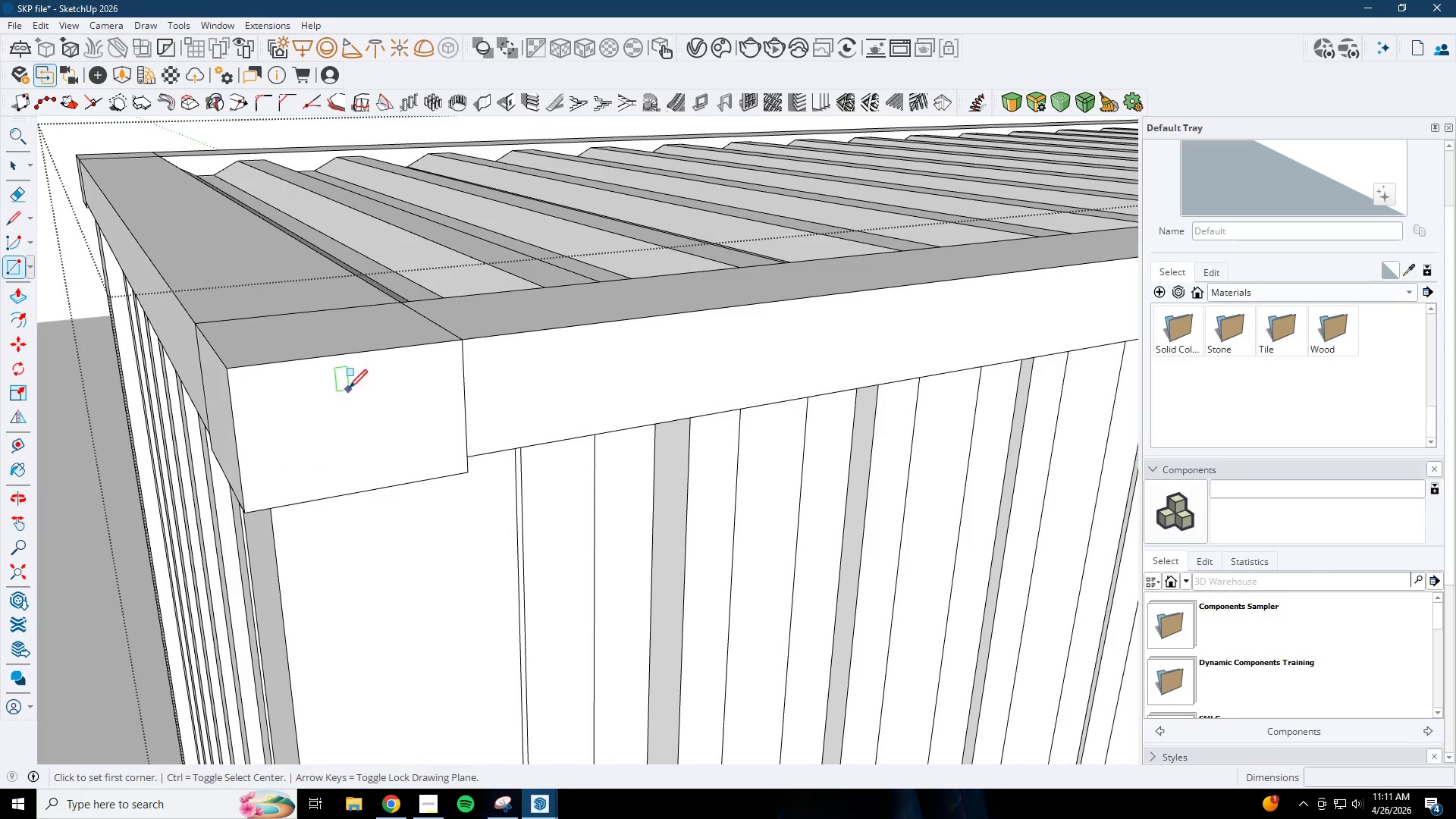 
left_click_drag(start_coordinate=[347, 388], to_coordinate=[341, 398])
 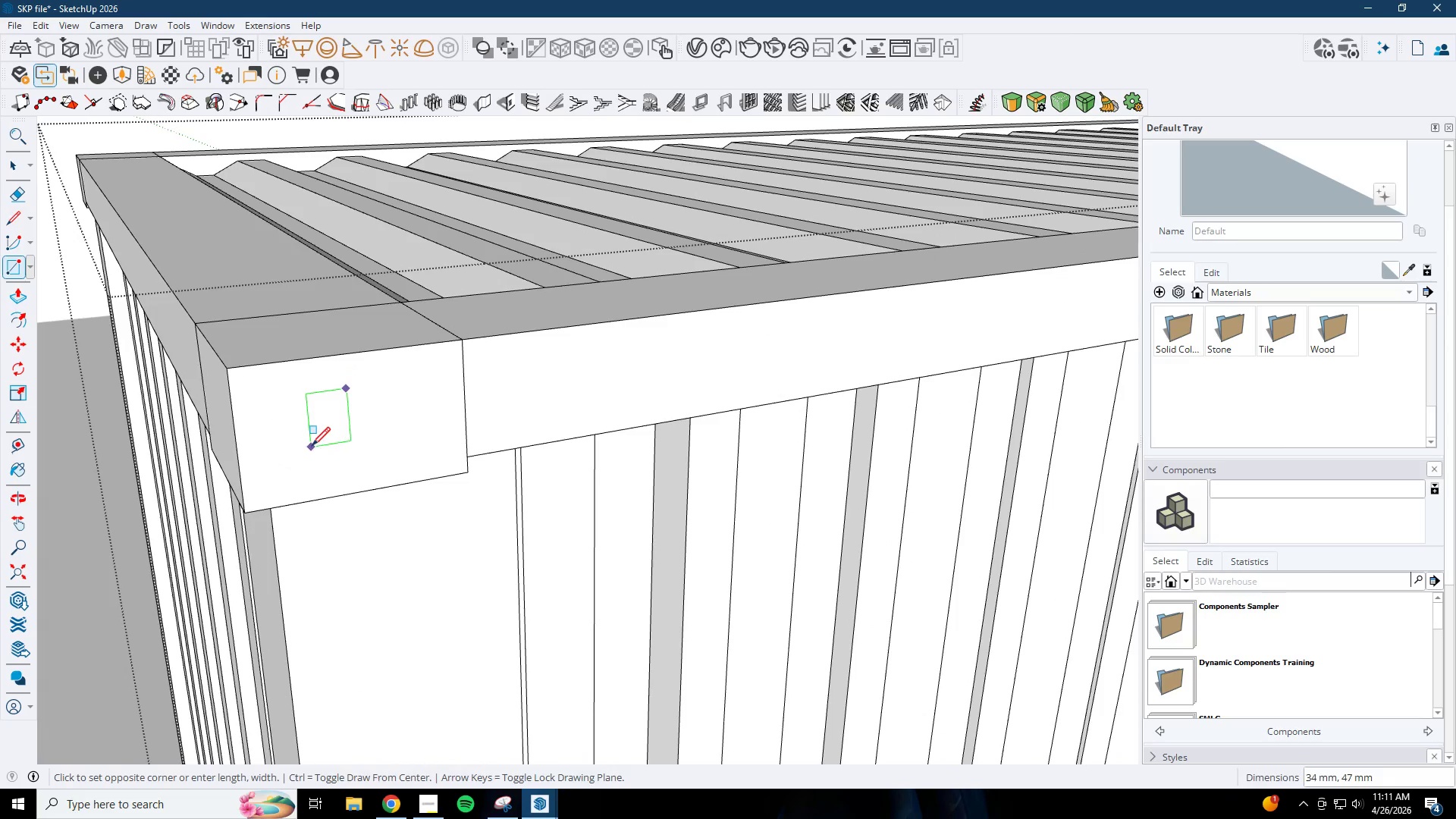 
scroll: coordinate [385, 412], scroll_direction: up, amount: 11.0
 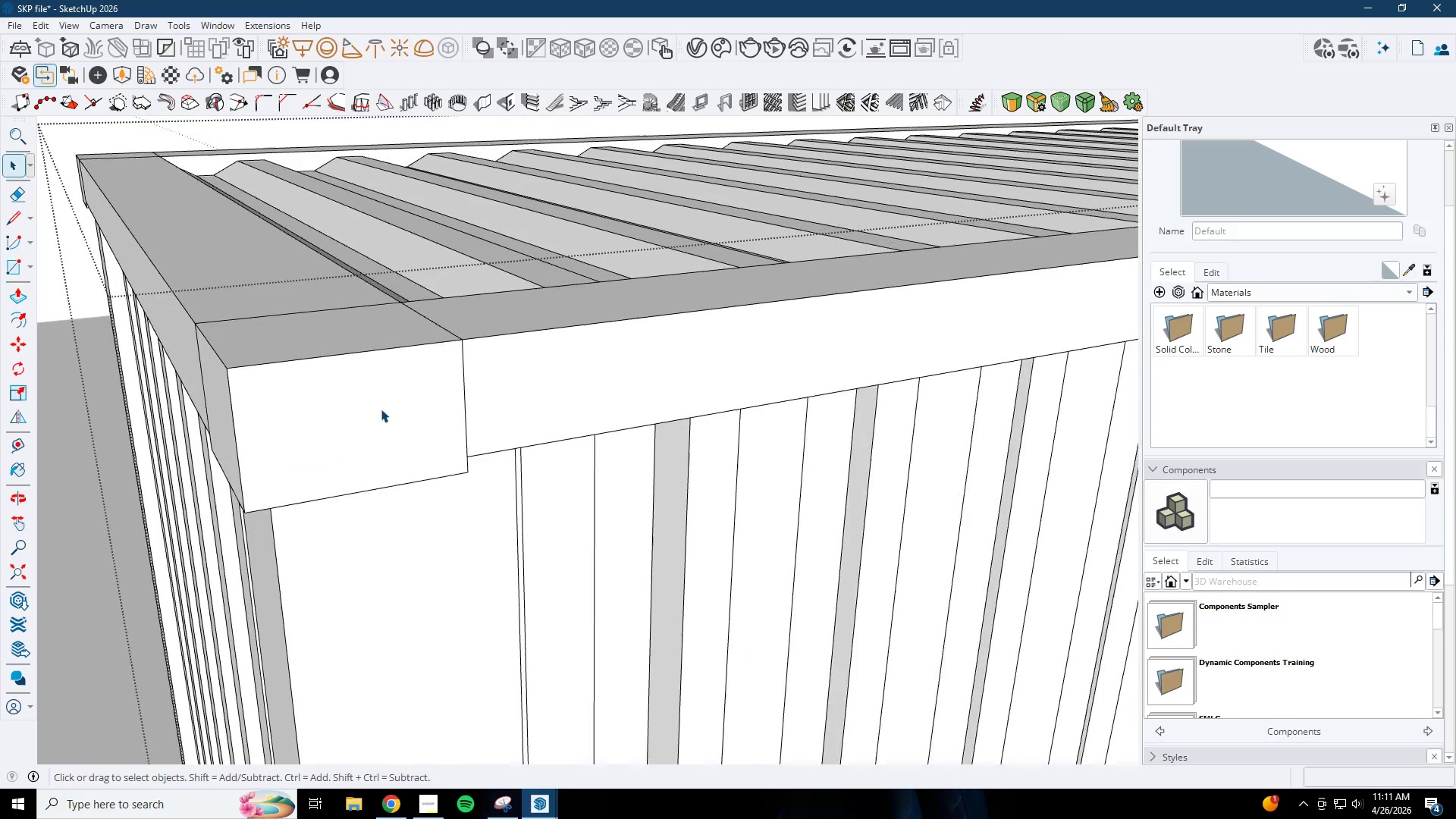 
key(Space)
 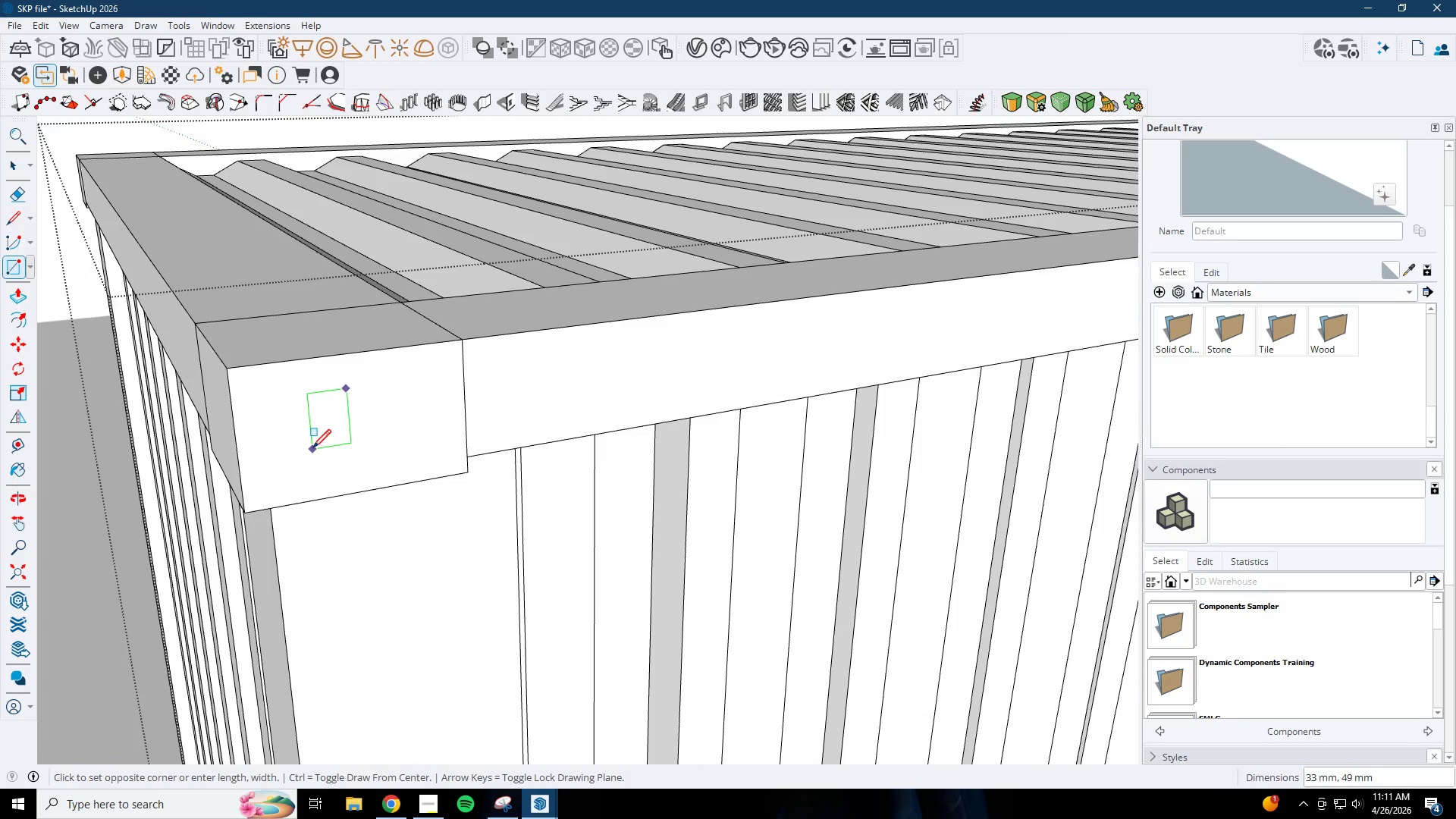 
key(Escape)
 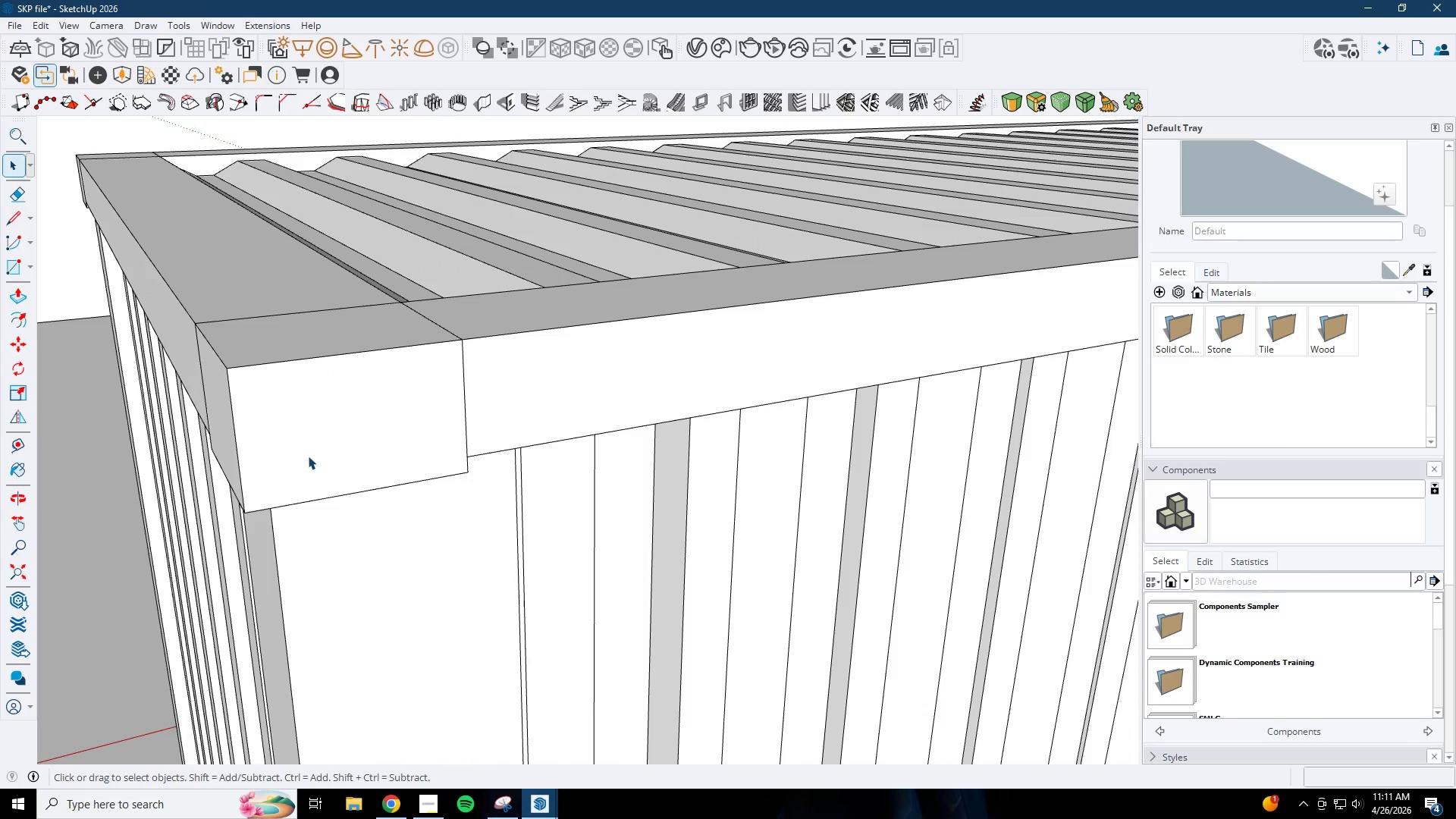 
key(Escape)
 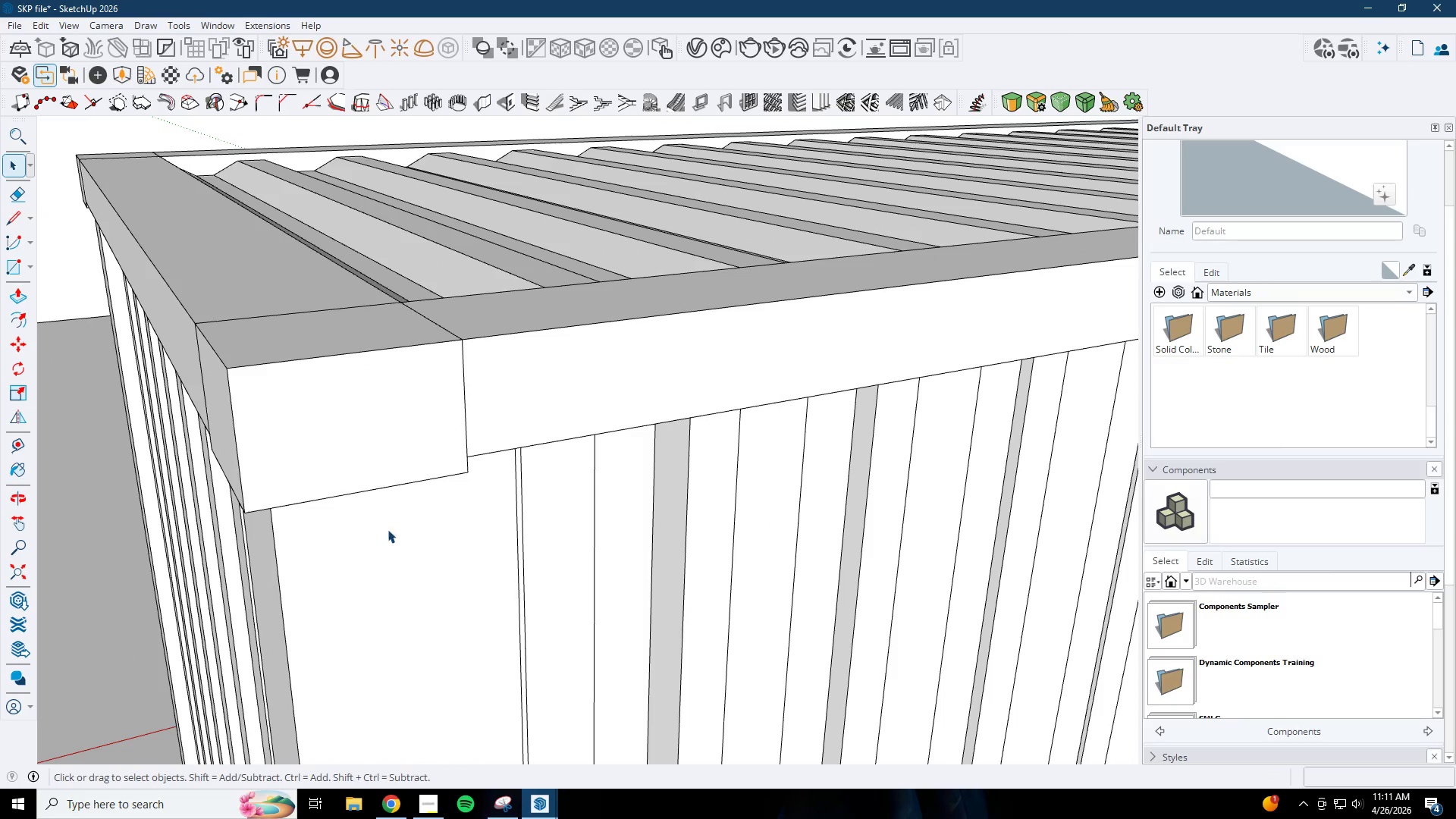 
key(Escape)
 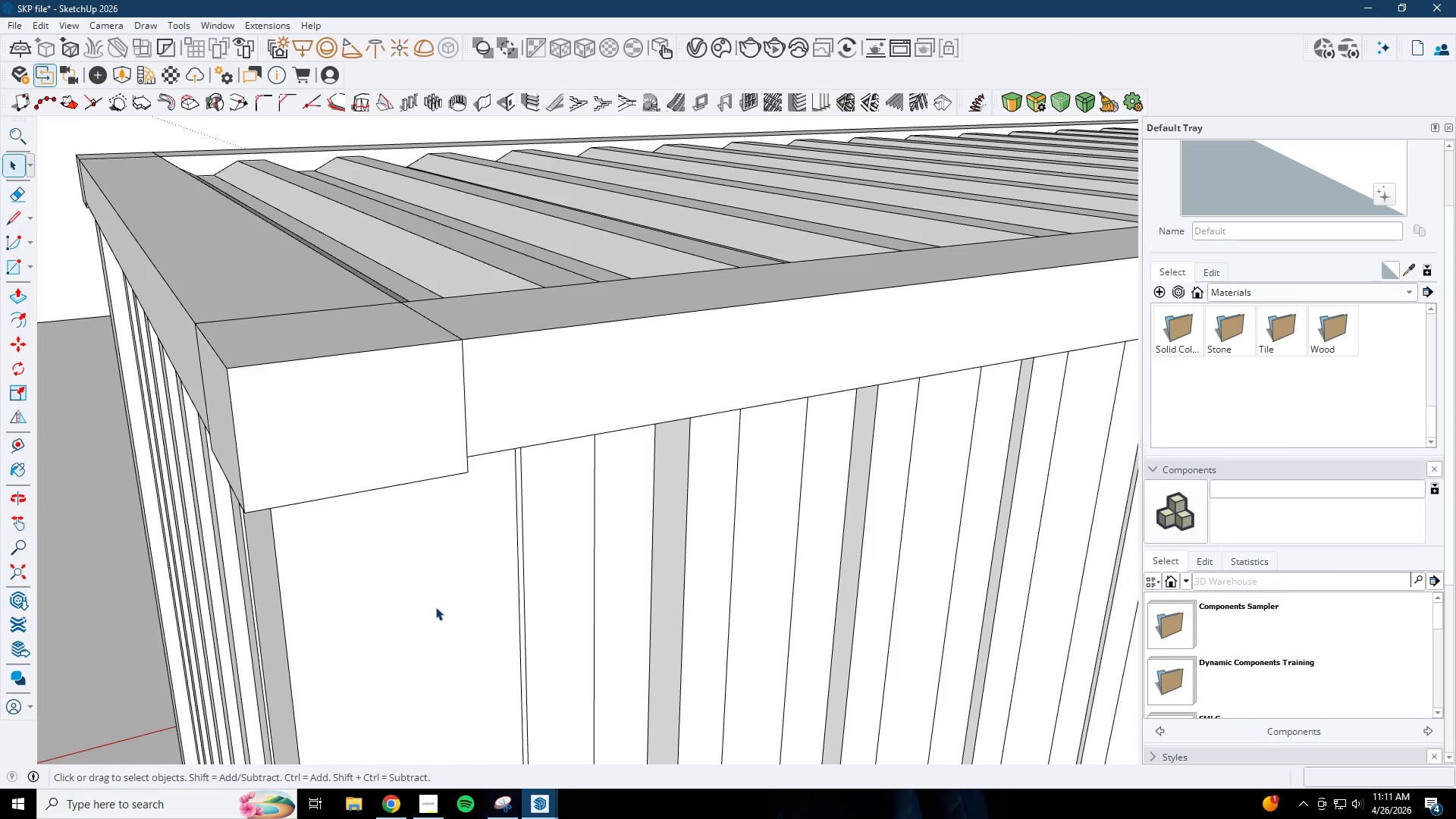 
key(Escape)
 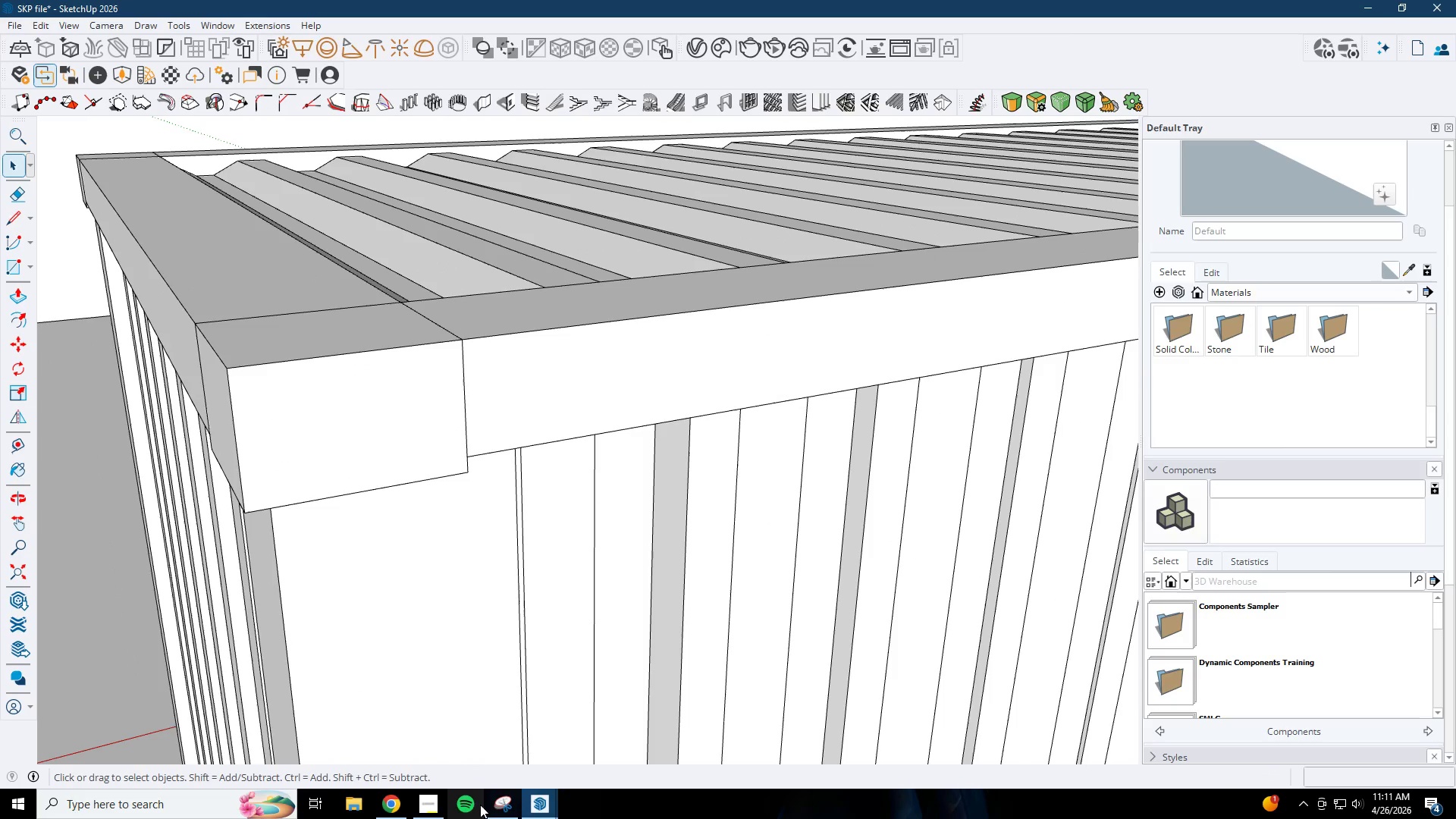 
left_click([534, 802])
 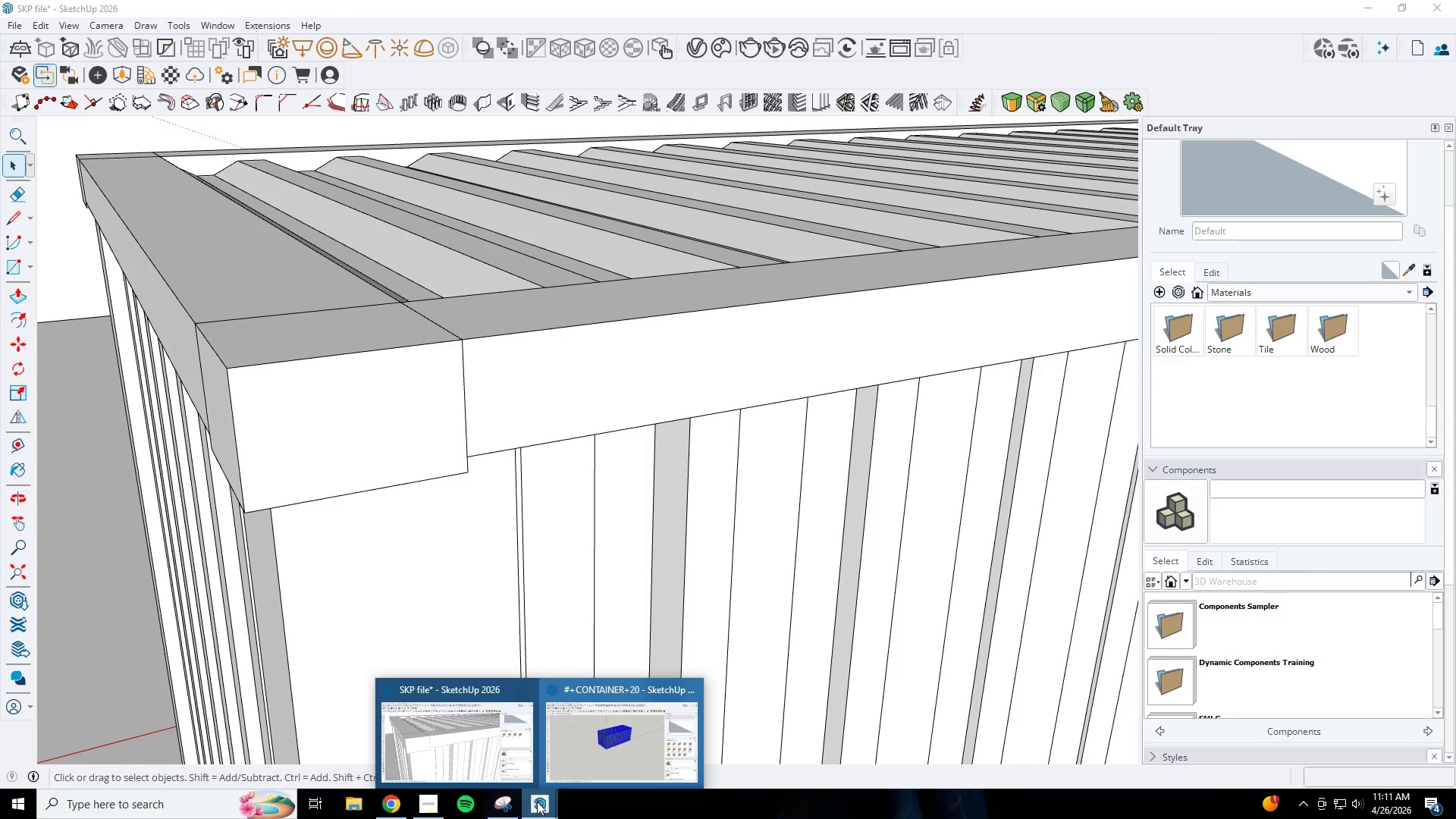 
left_click([709, 722])
 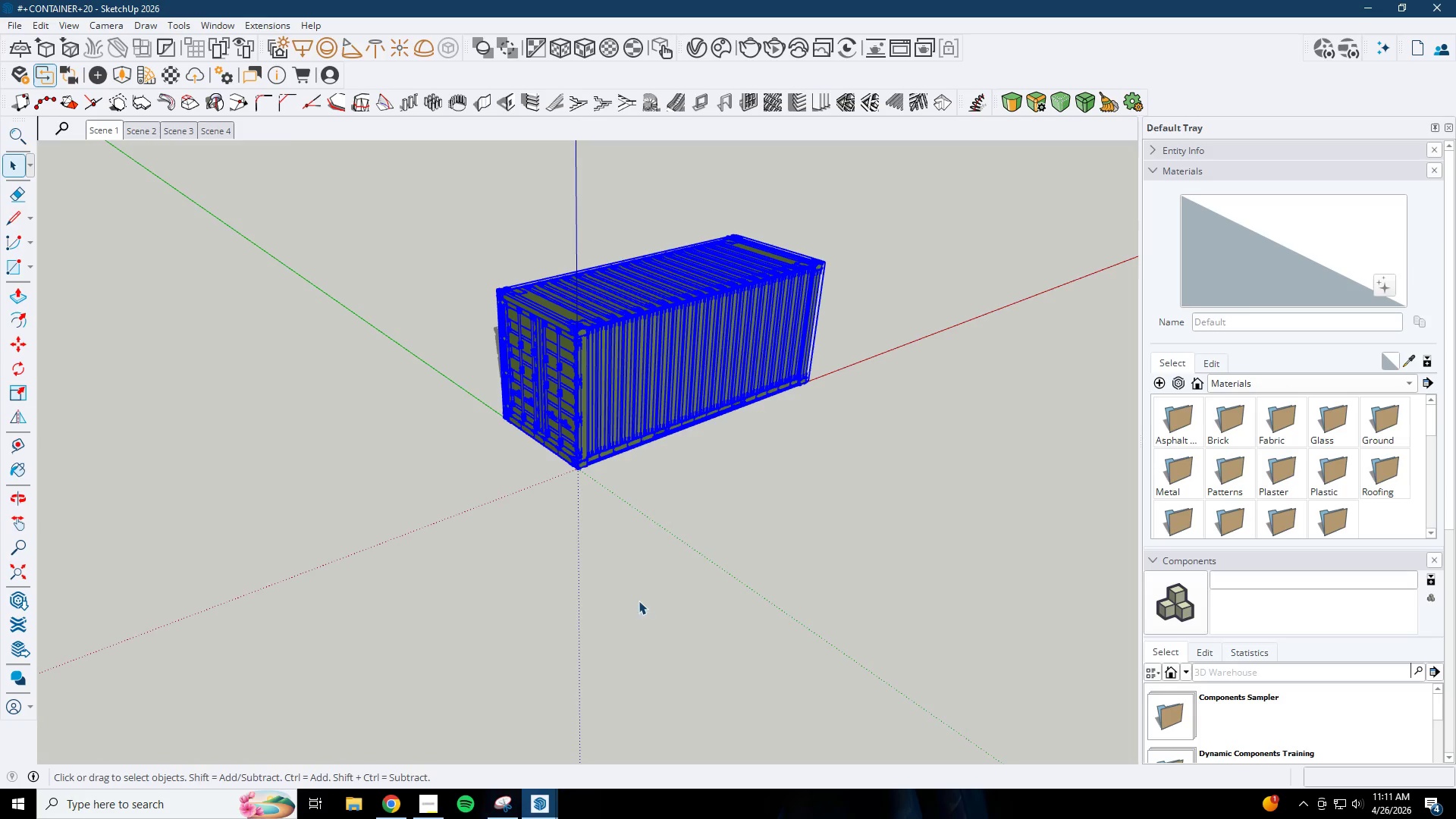 
key(Escape)
 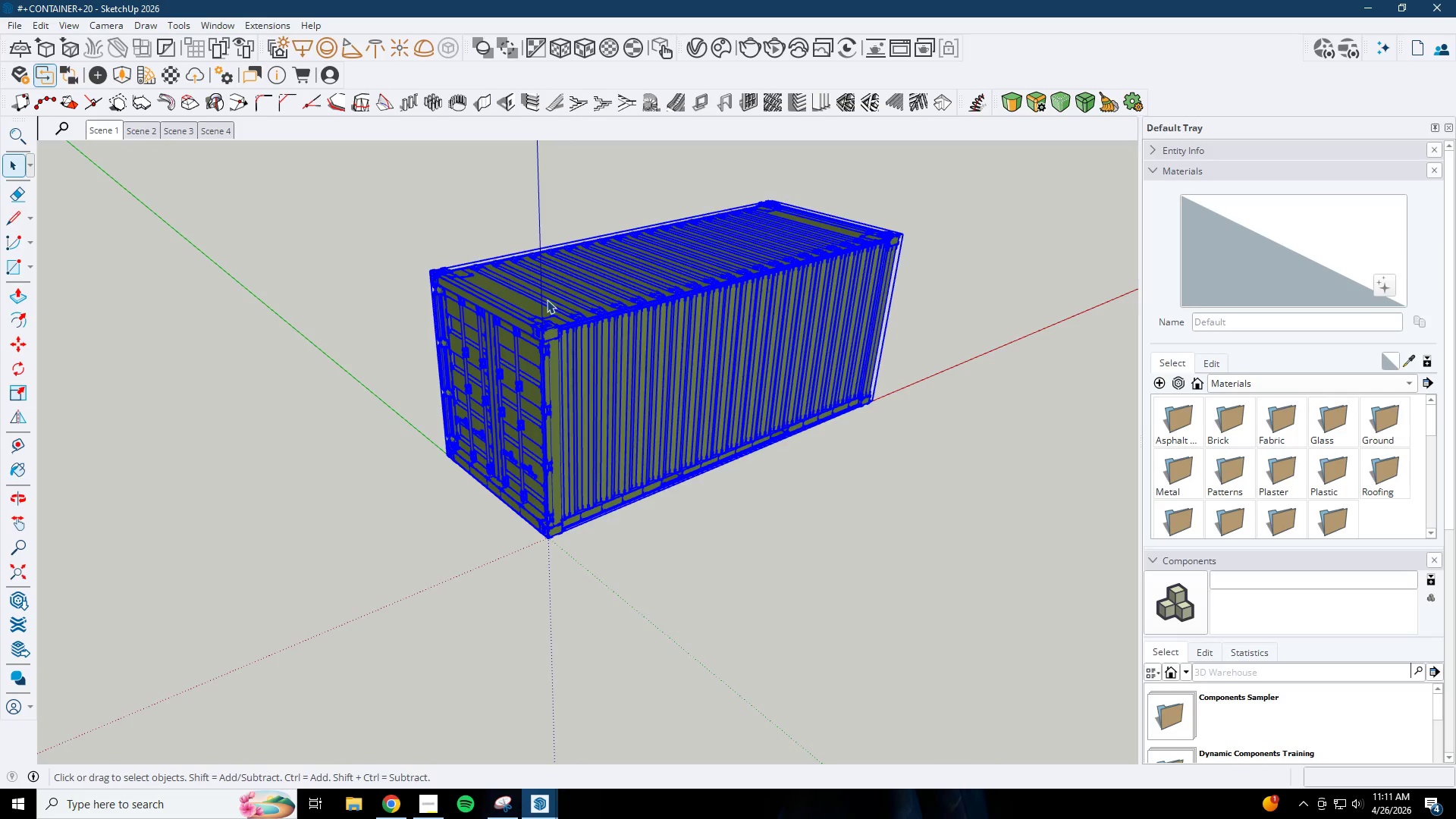 
key(Escape)
 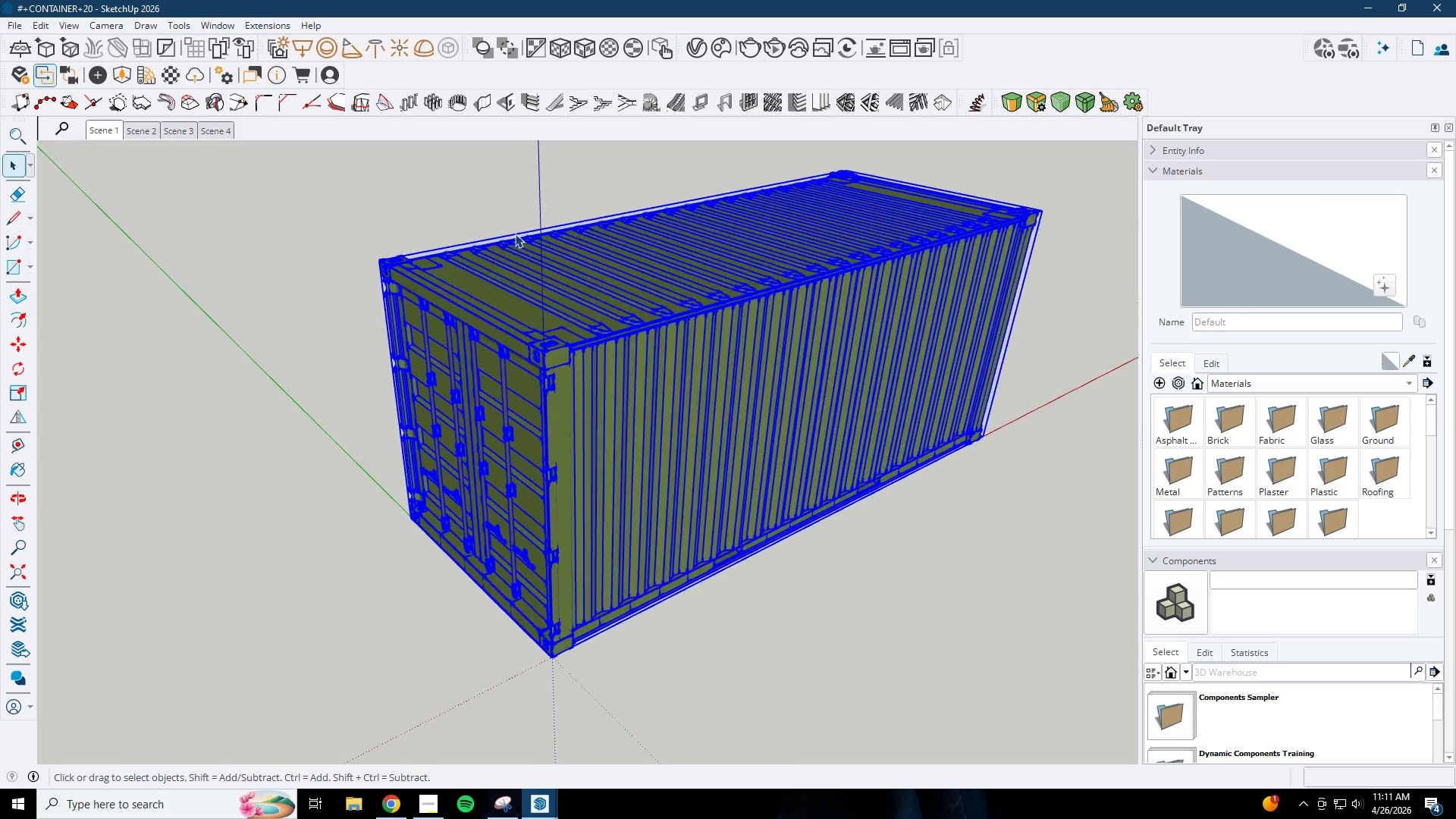 
left_click([514, 229])
 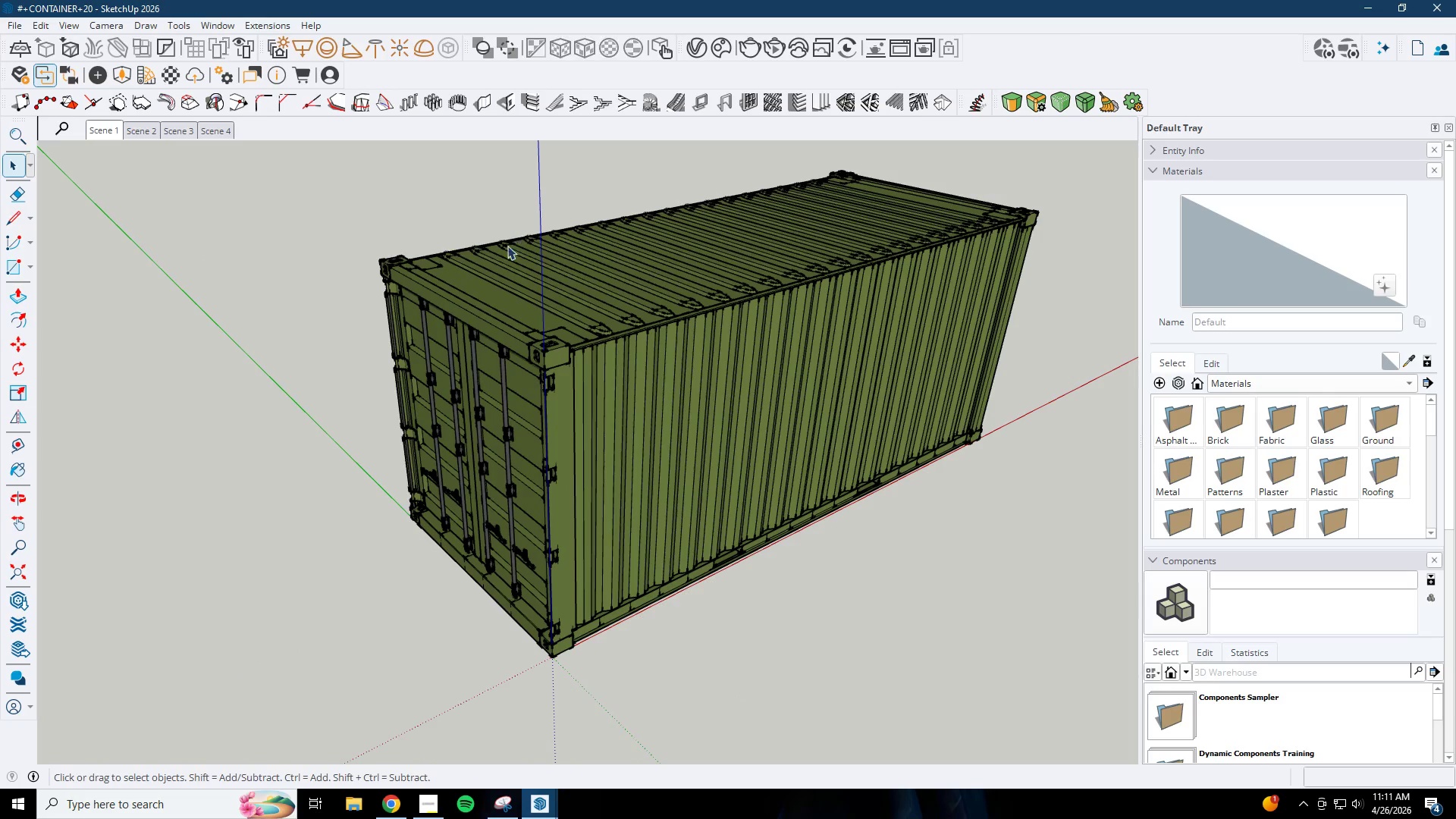 
scroll: coordinate [538, 290], scroll_direction: up, amount: 8.0
 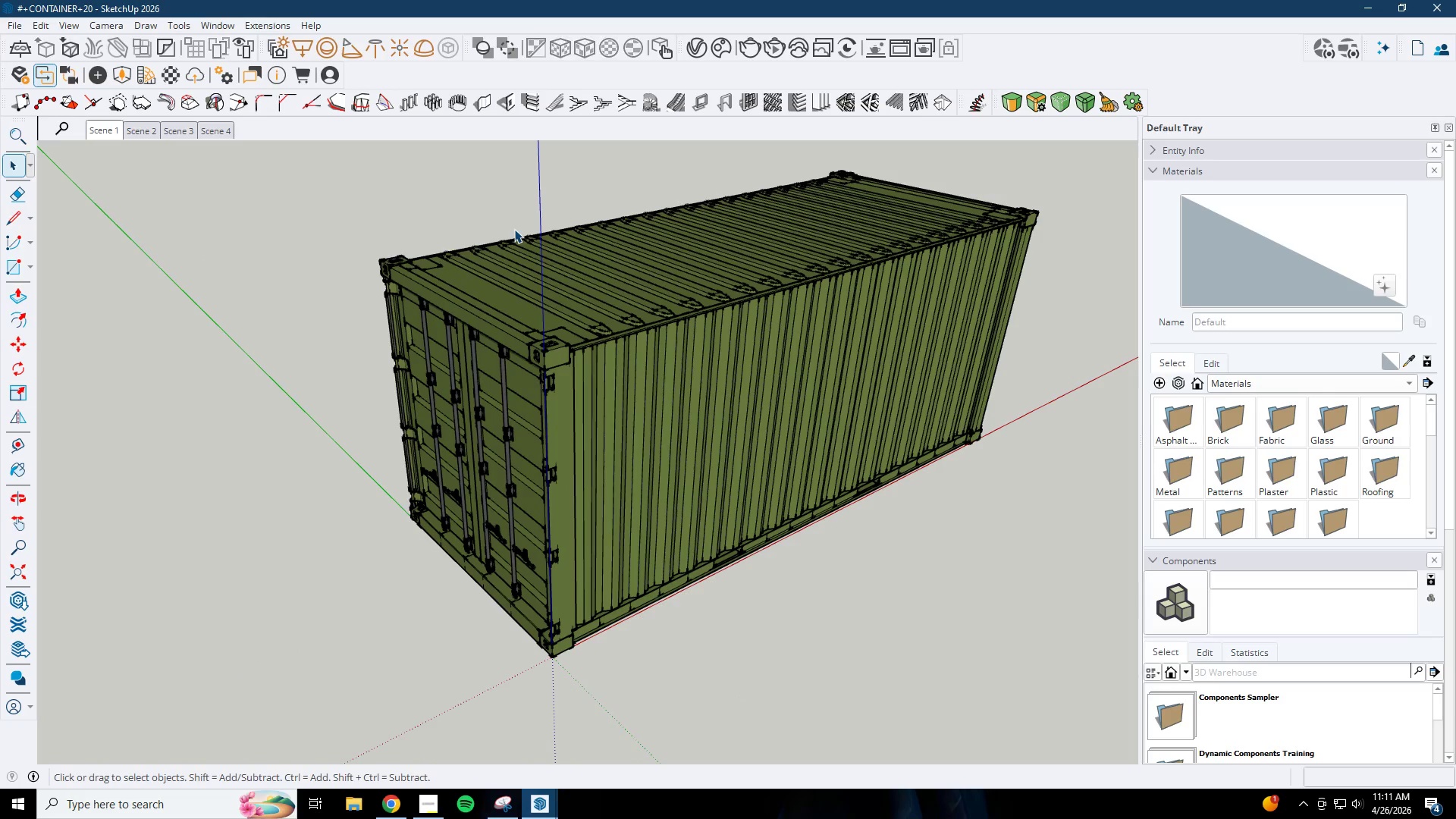 
scroll: coordinate [494, 426], scroll_direction: down, amount: 8.0
 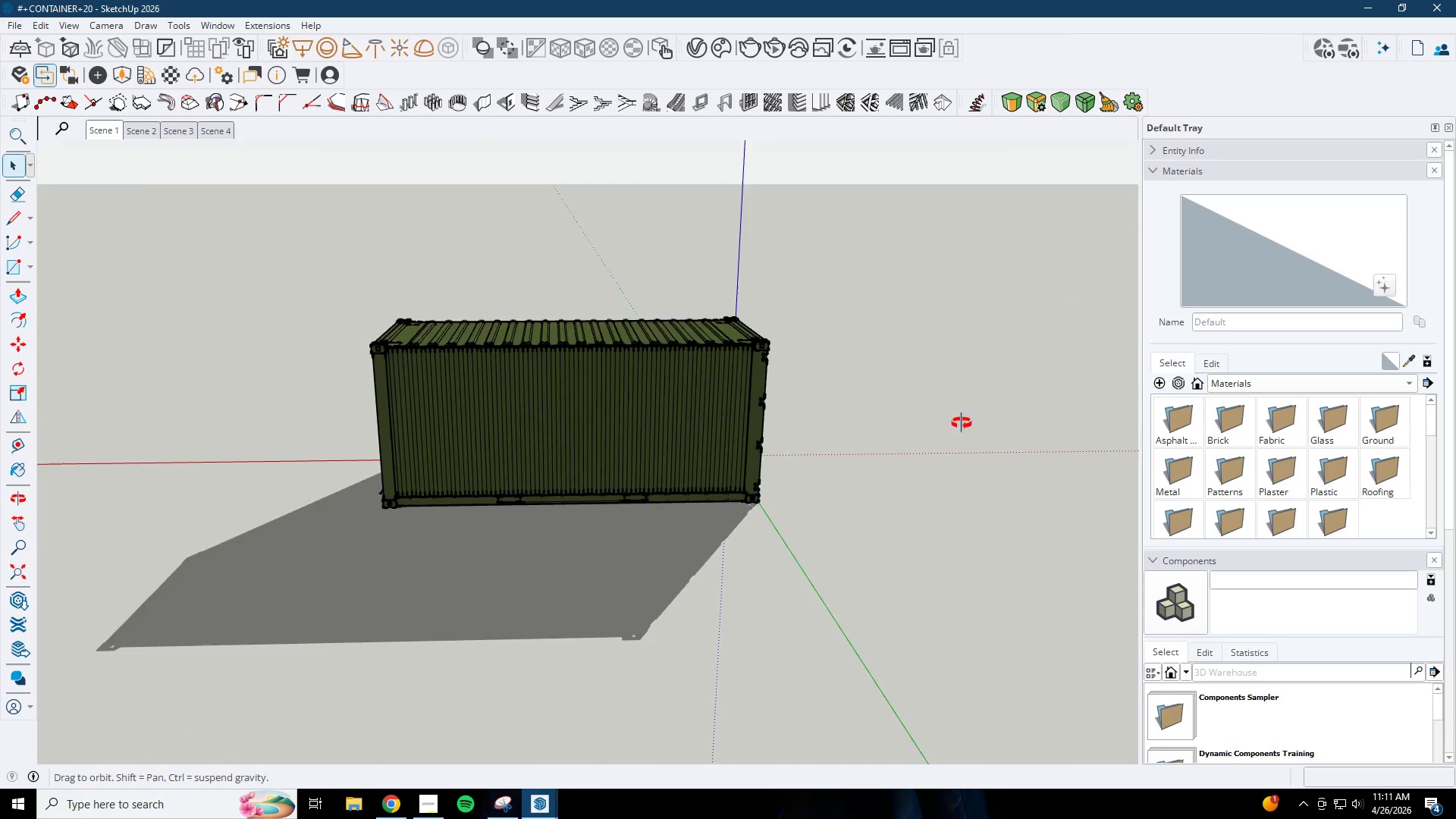 
double_click([435, 378])
 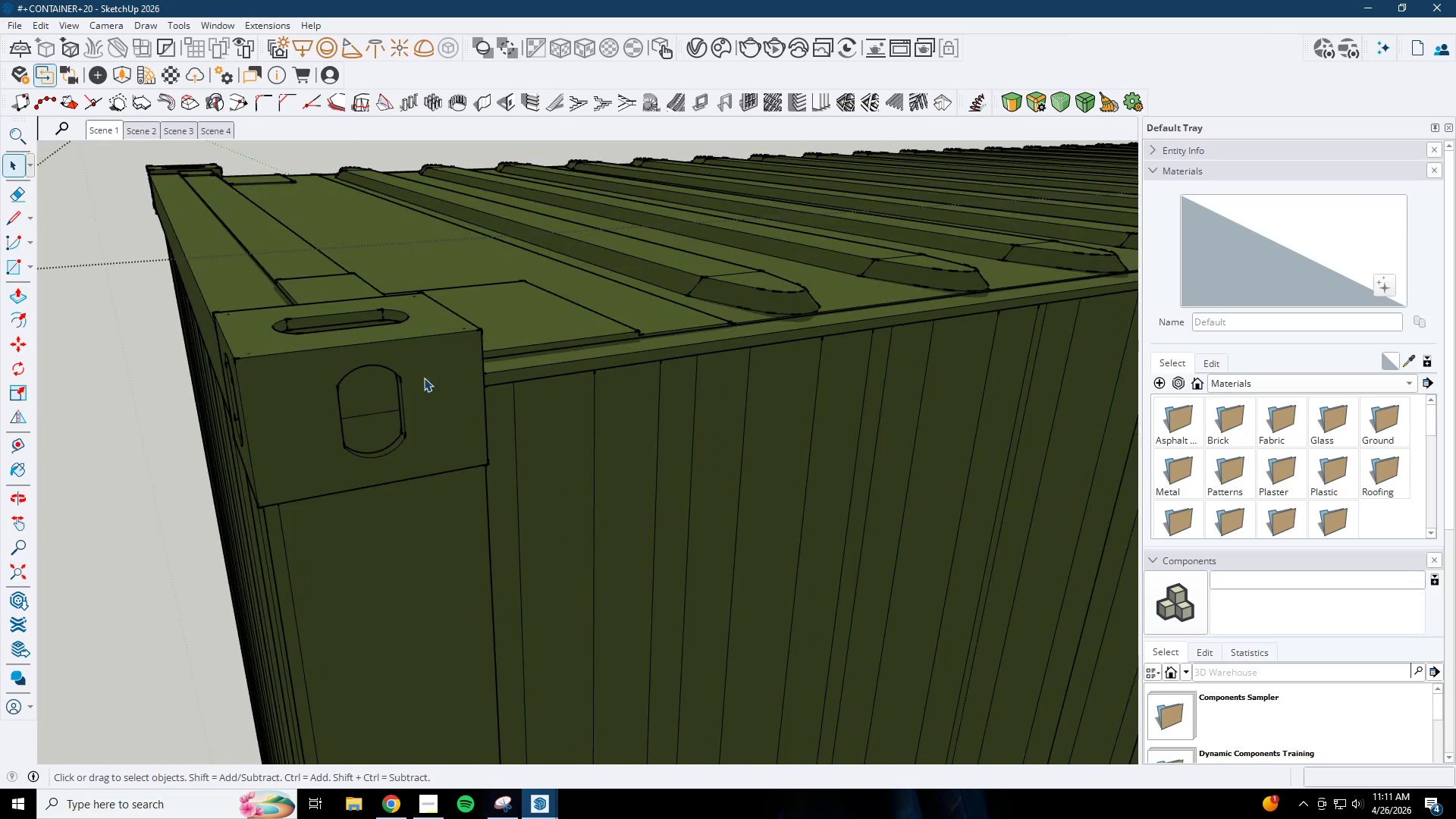 
scroll: coordinate [353, 385], scroll_direction: up, amount: 33.0
 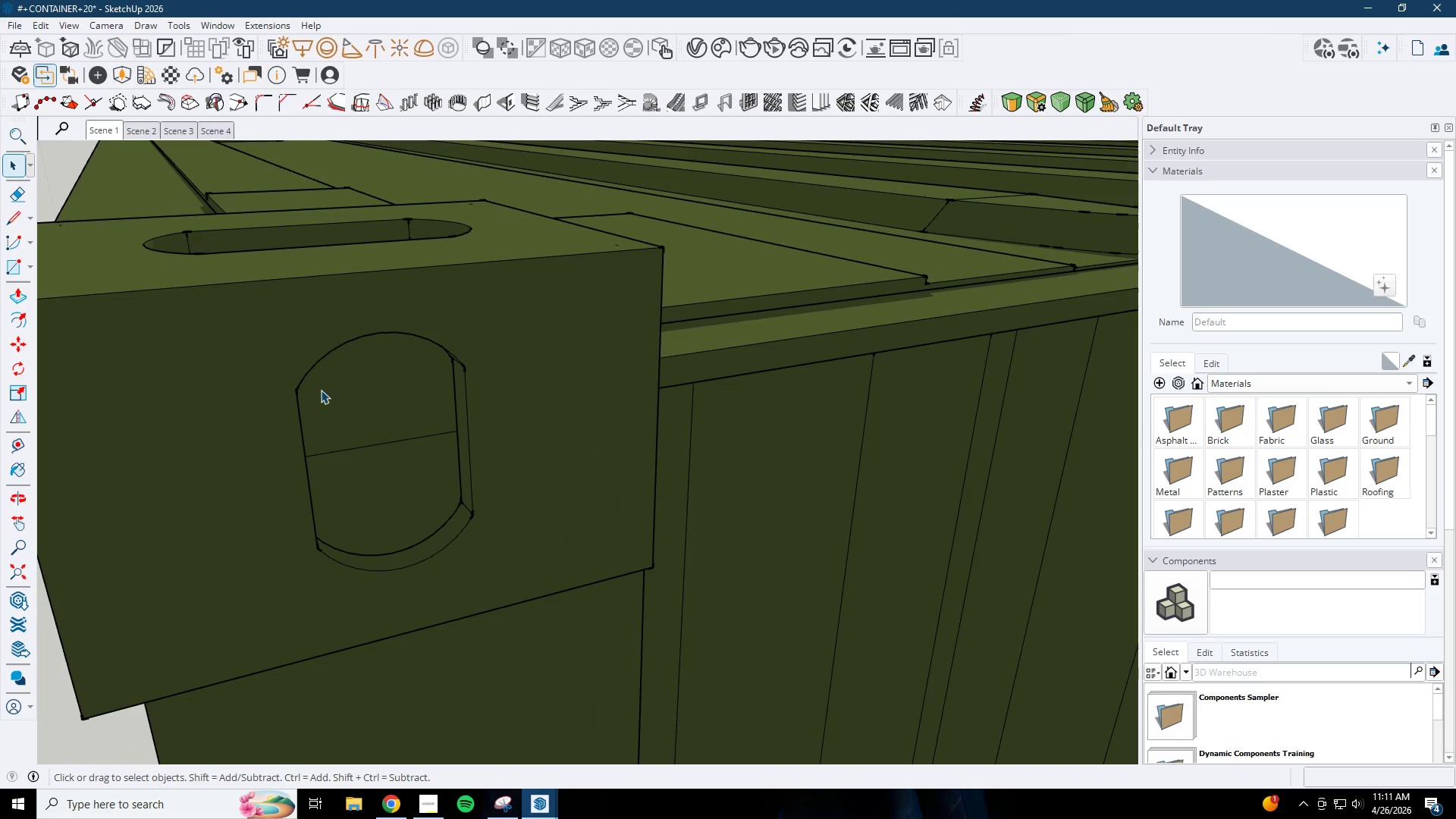 
key(R)
 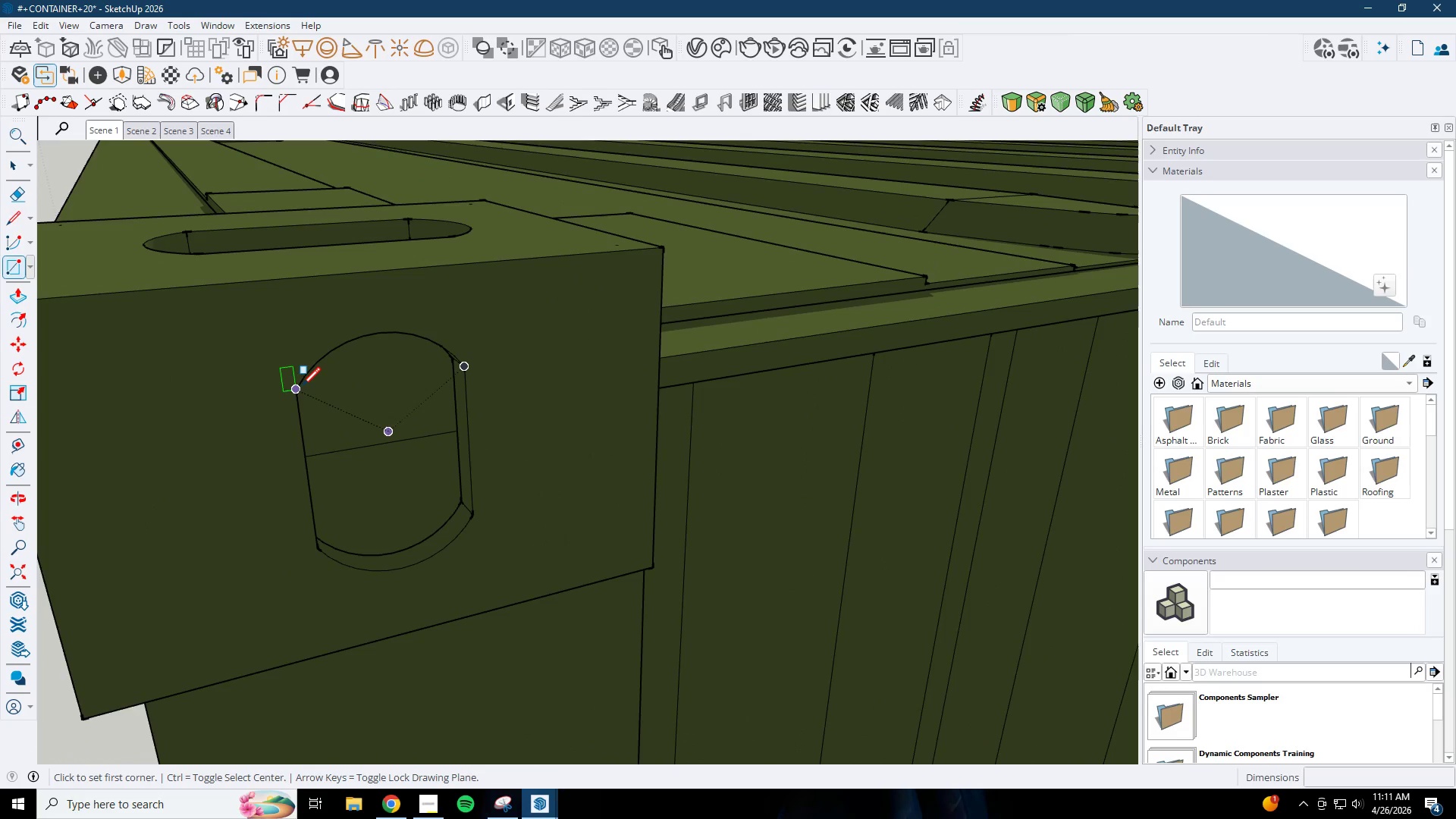 
key(Space)
 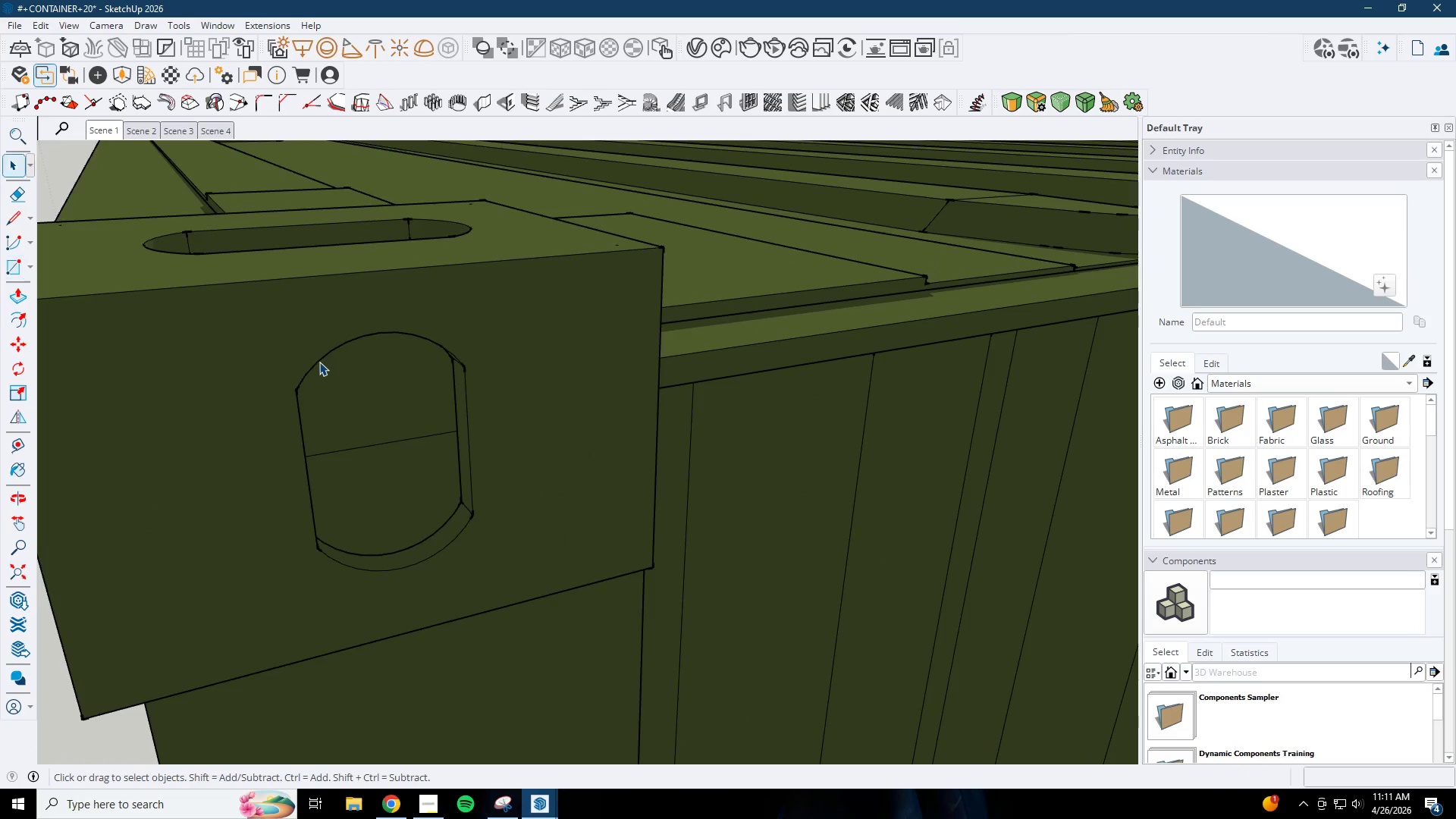 
double_click([319, 362])
 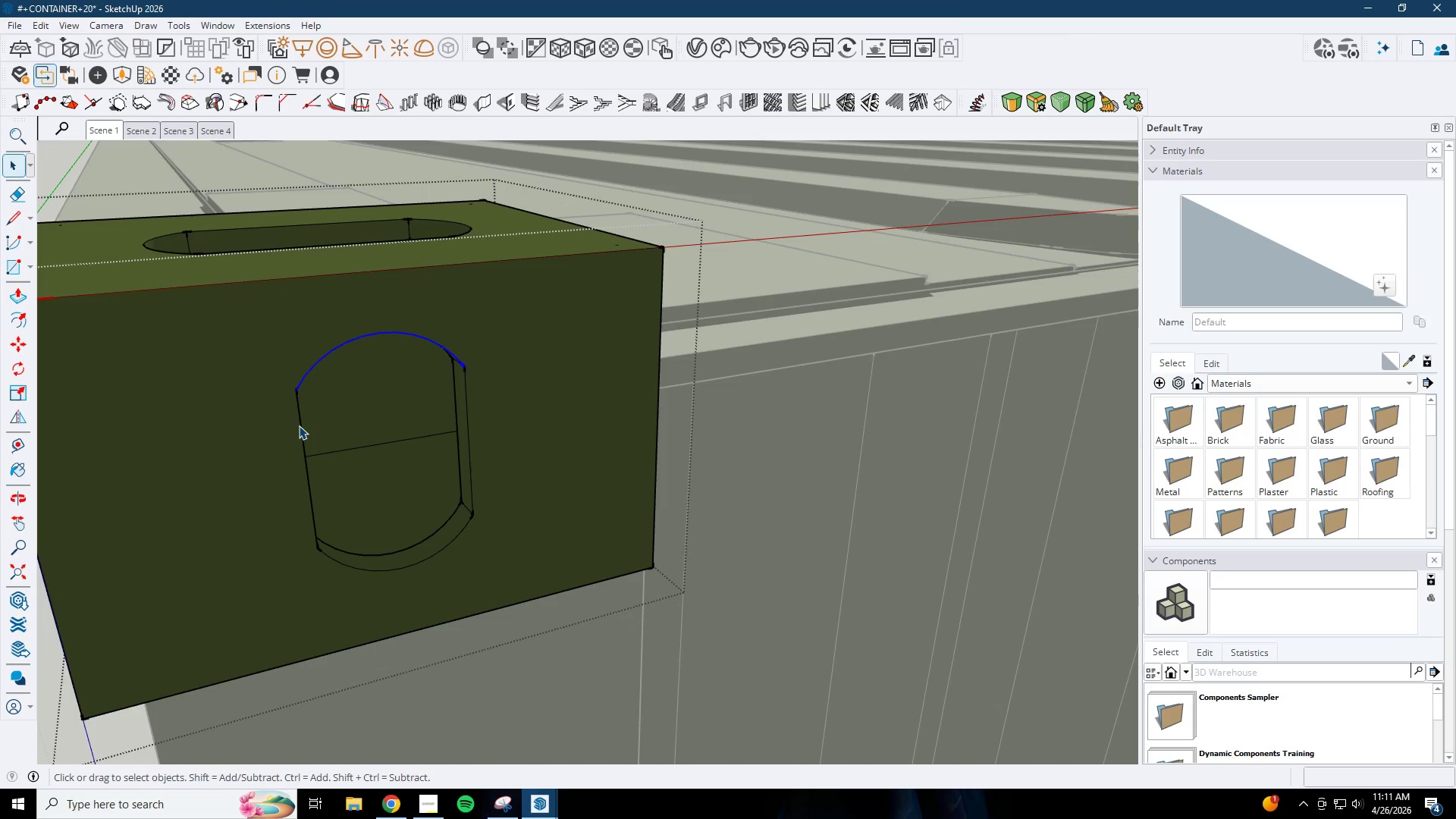 
hold_key(key=ControlLeft, duration=1.53)
left_click([300, 425])
 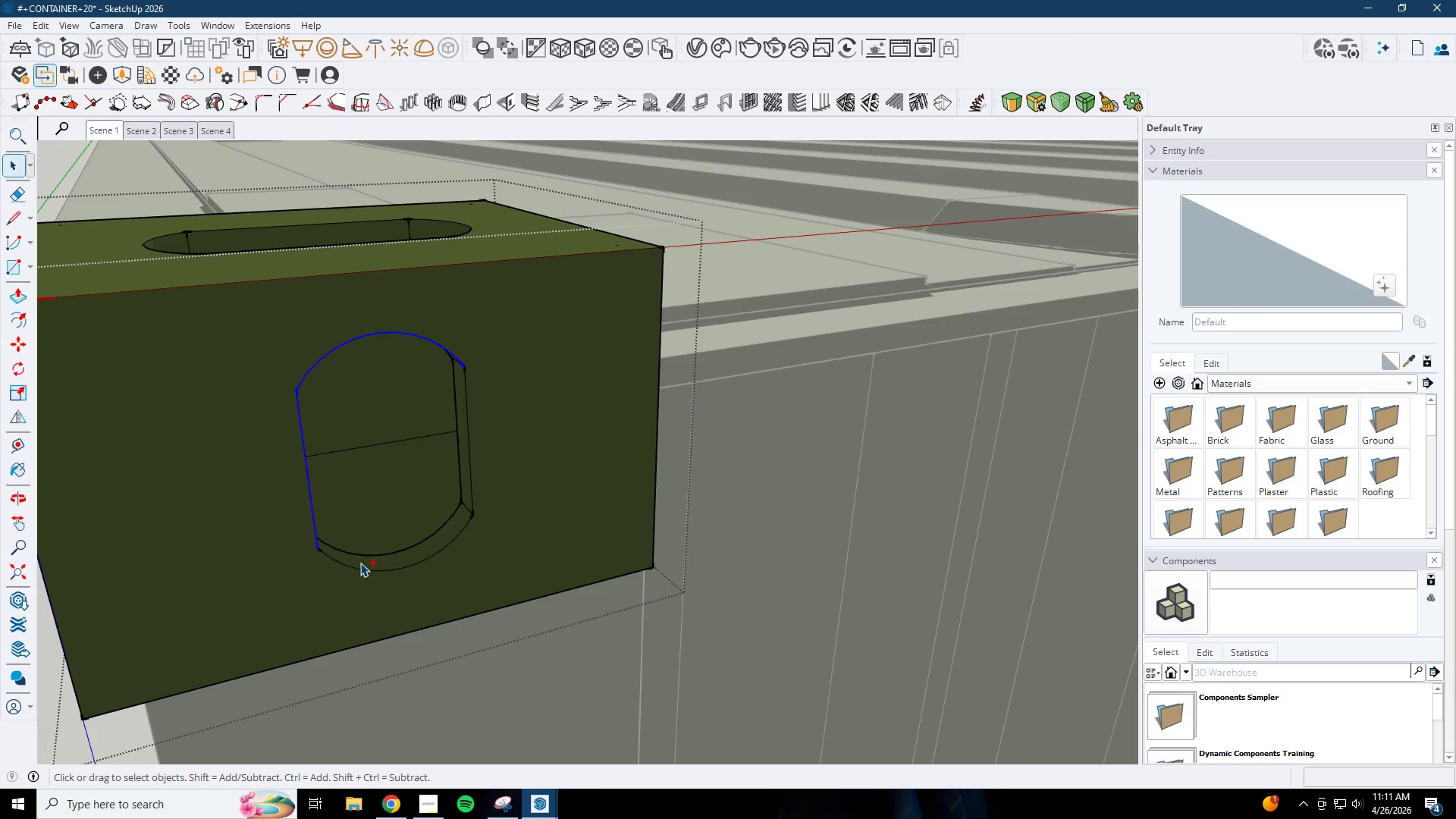 
left_click([360, 572])
 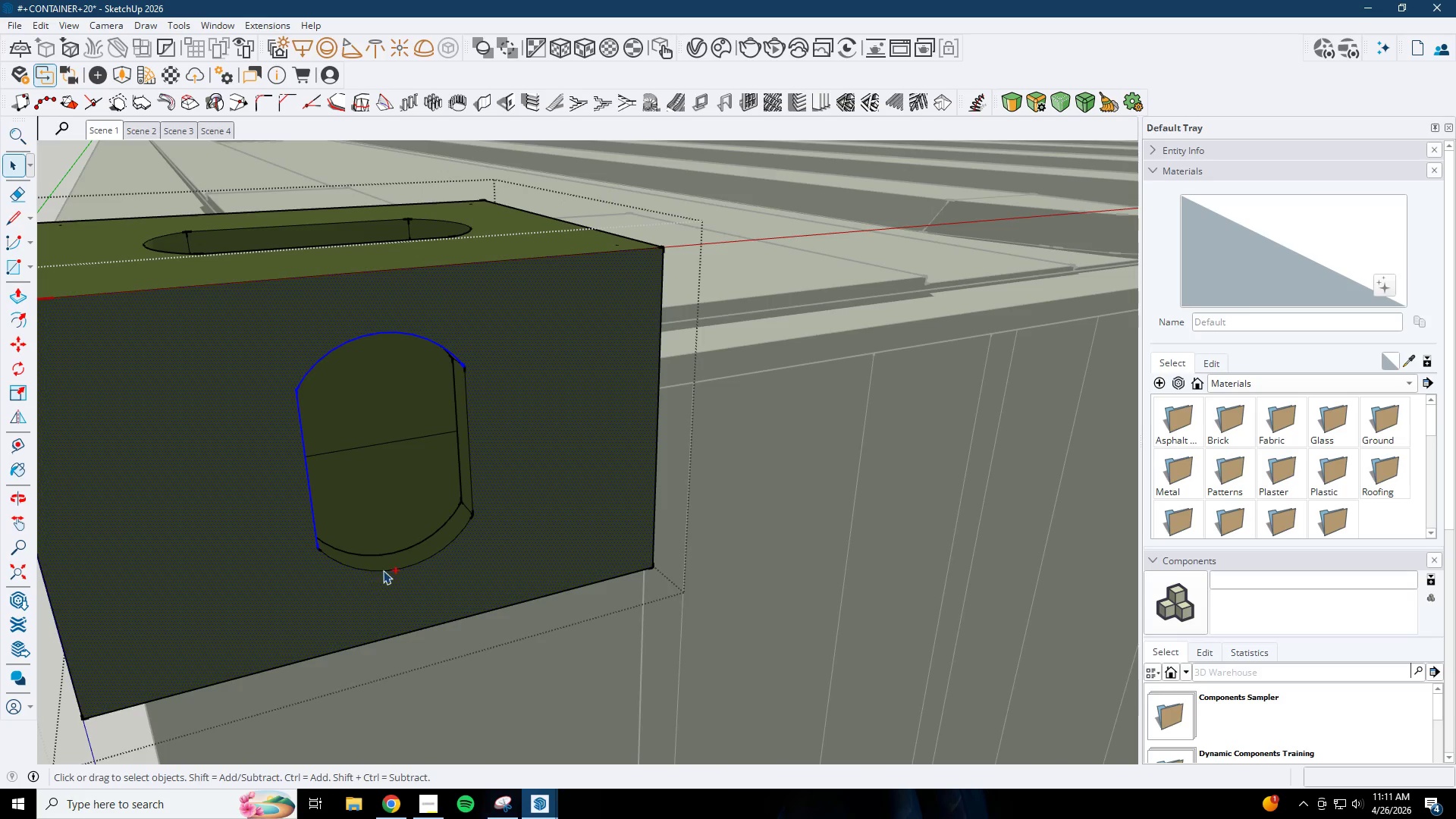 
hold_key(key=ControlLeft, duration=1.51)
left_click([390, 575])
 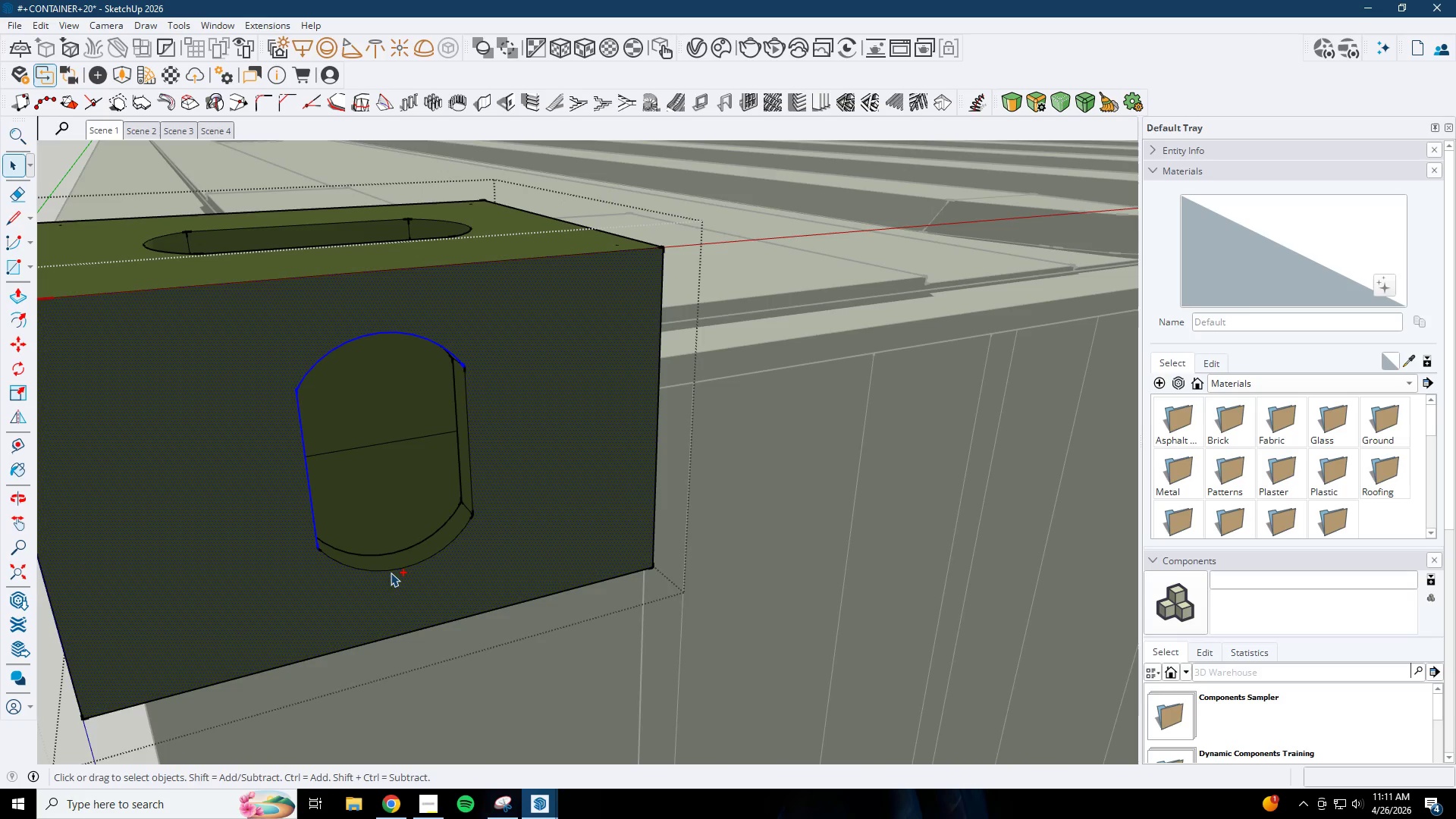 
double_click([392, 570])
 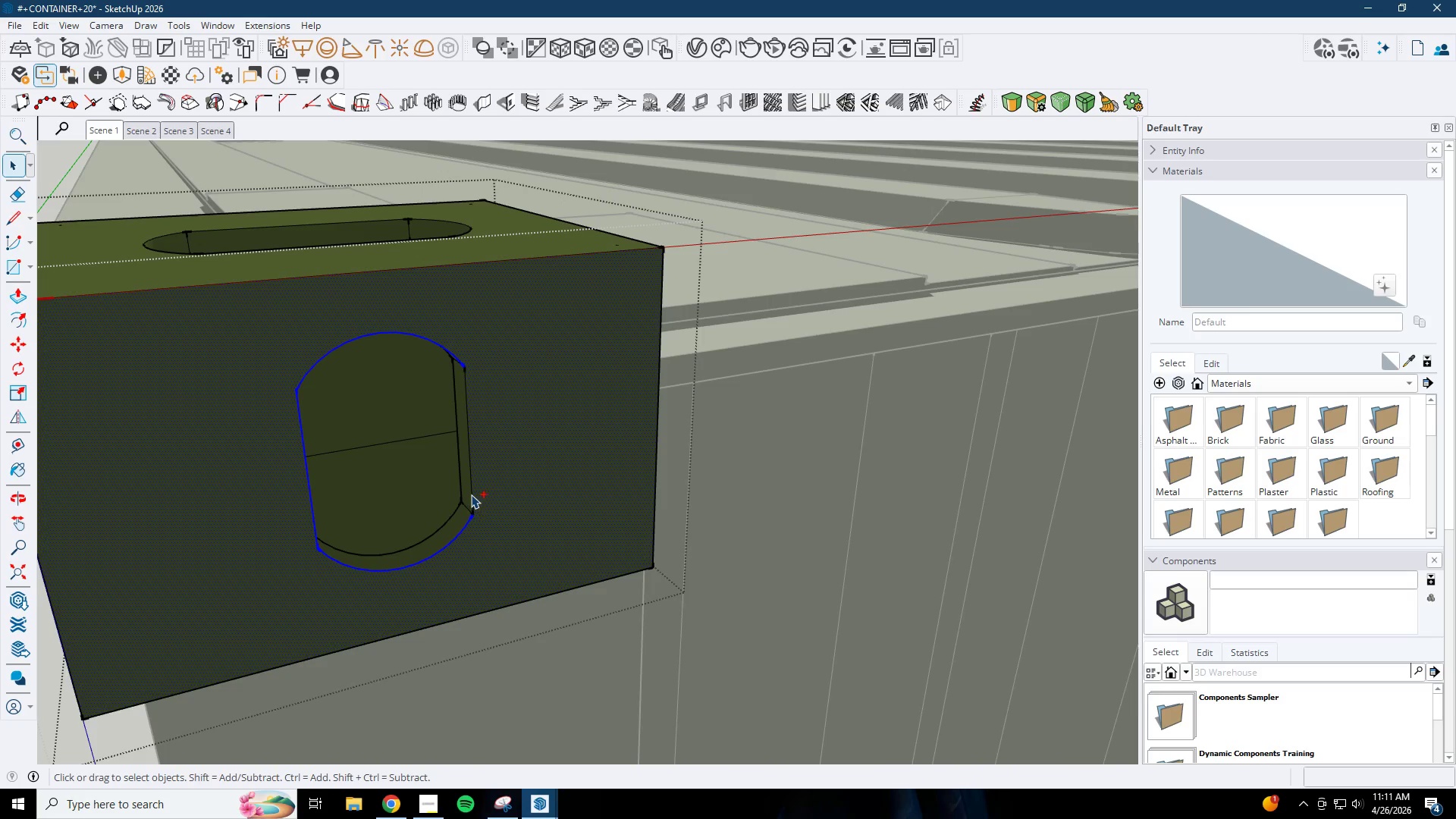 
left_click([475, 492])
 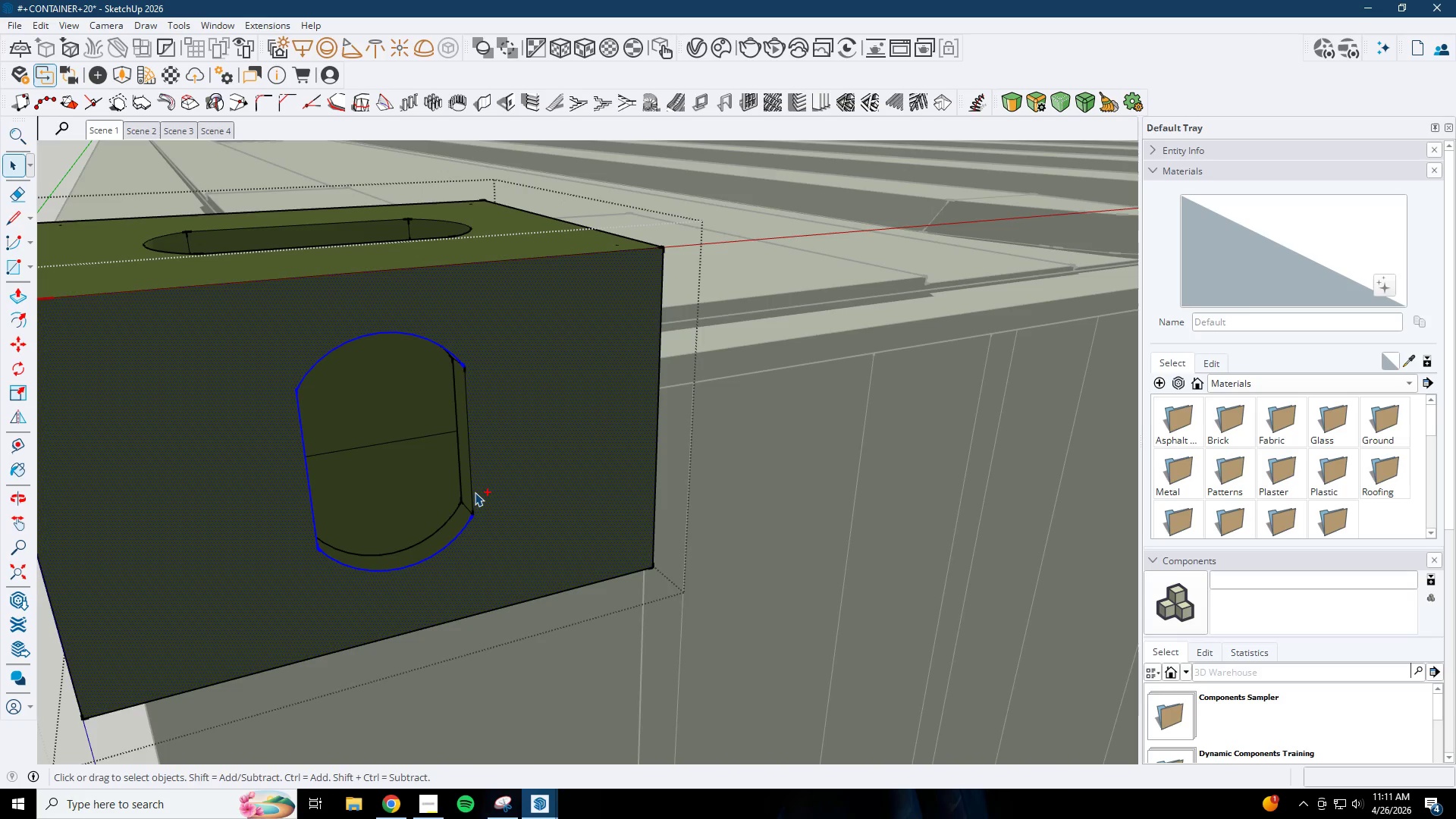 
hold_key(key=ControlLeft, duration=0.83)
double_click([470, 485])
 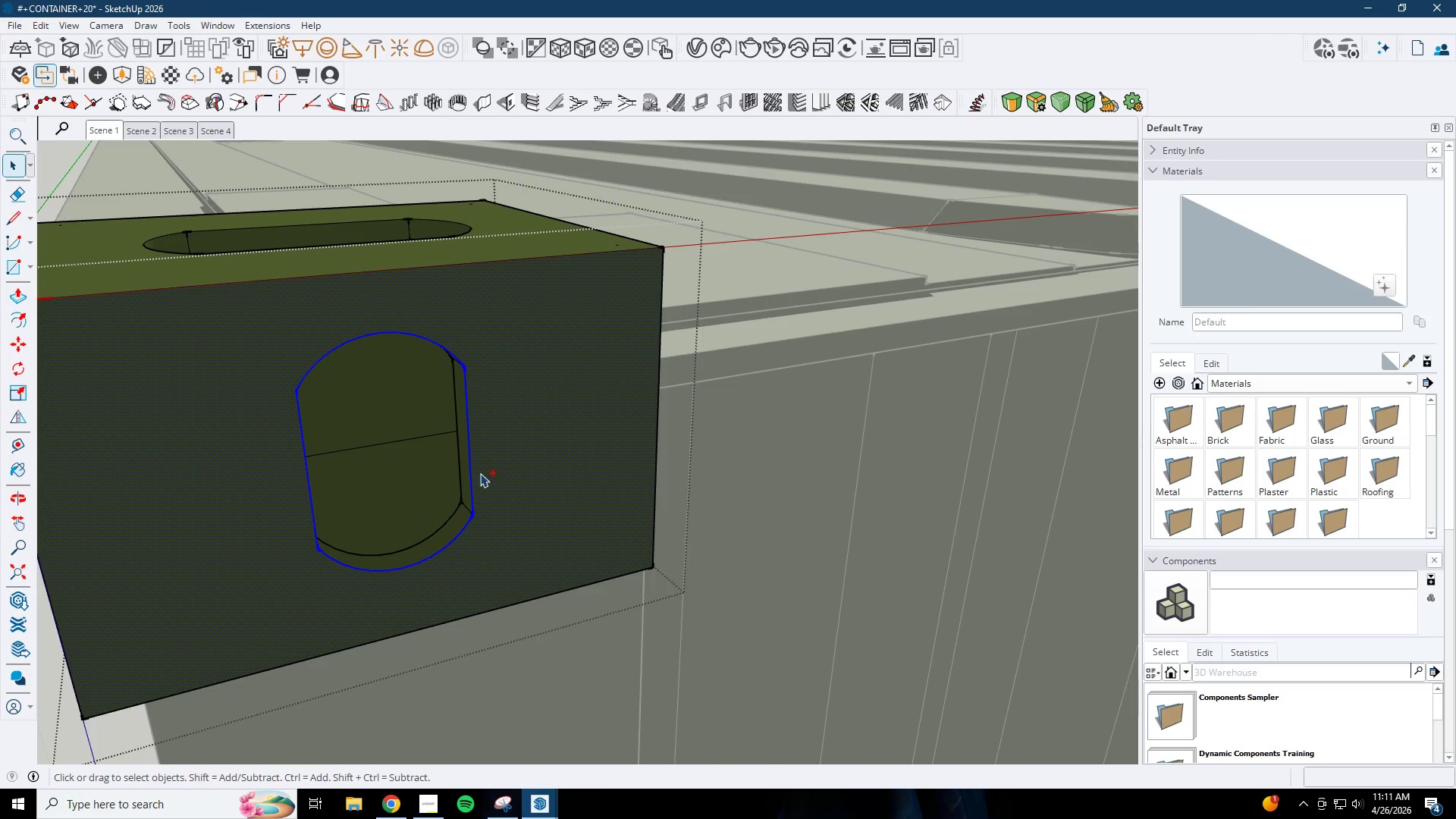 
hold_key(key=ShiftLeft, duration=0.36)
left_click([517, 448])
 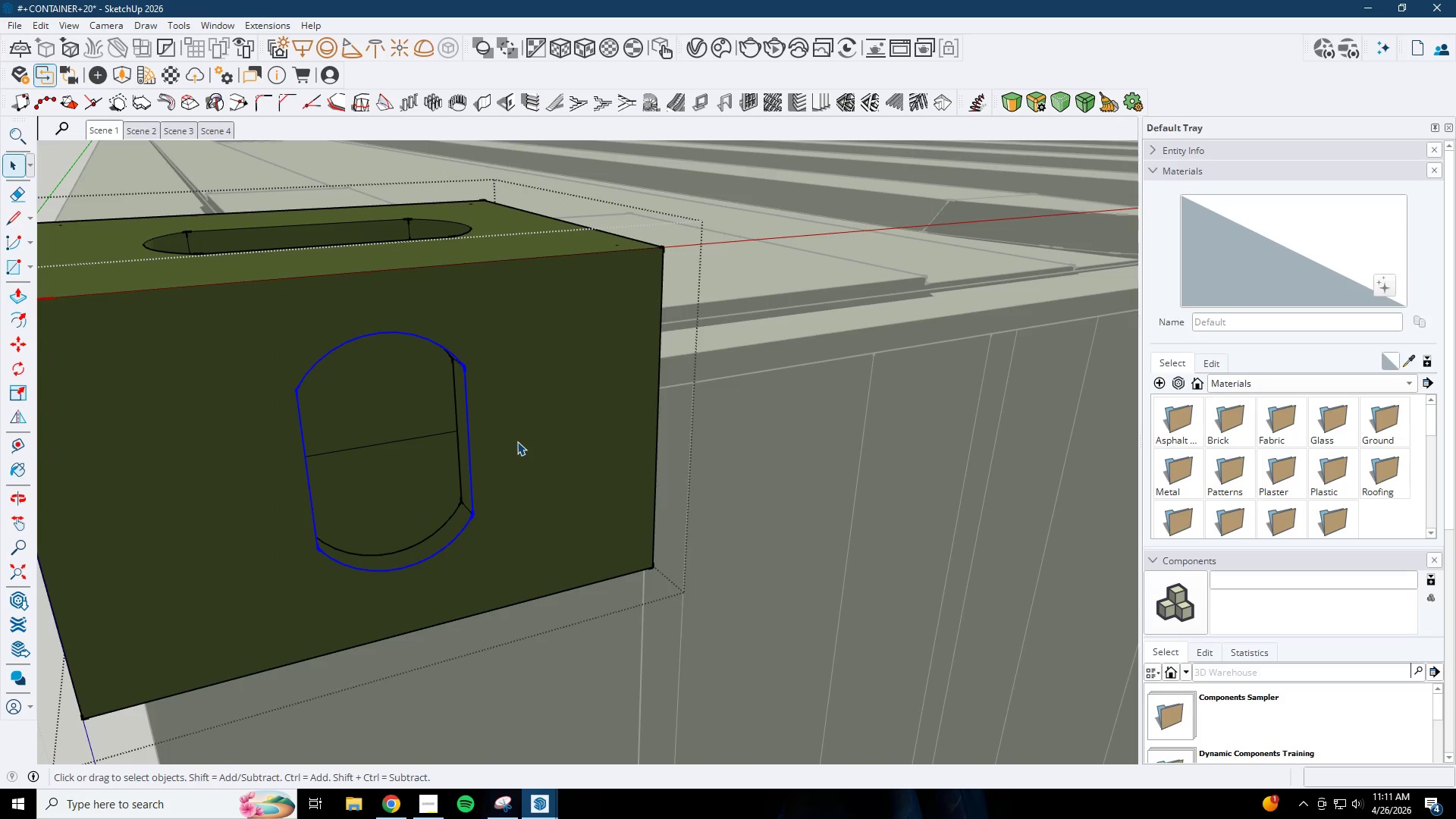 
key(Control+C)
 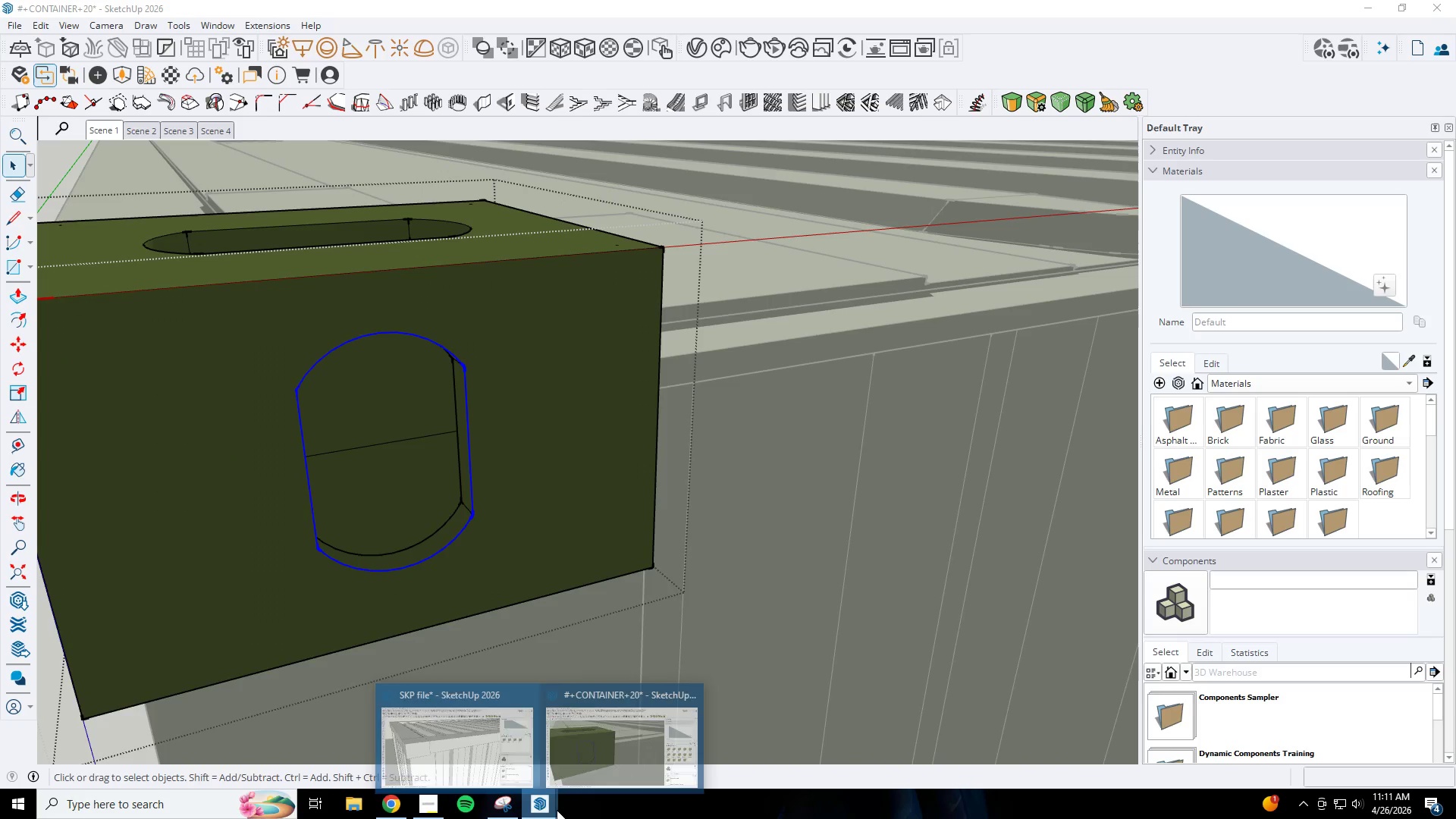 
left_click([437, 764])
 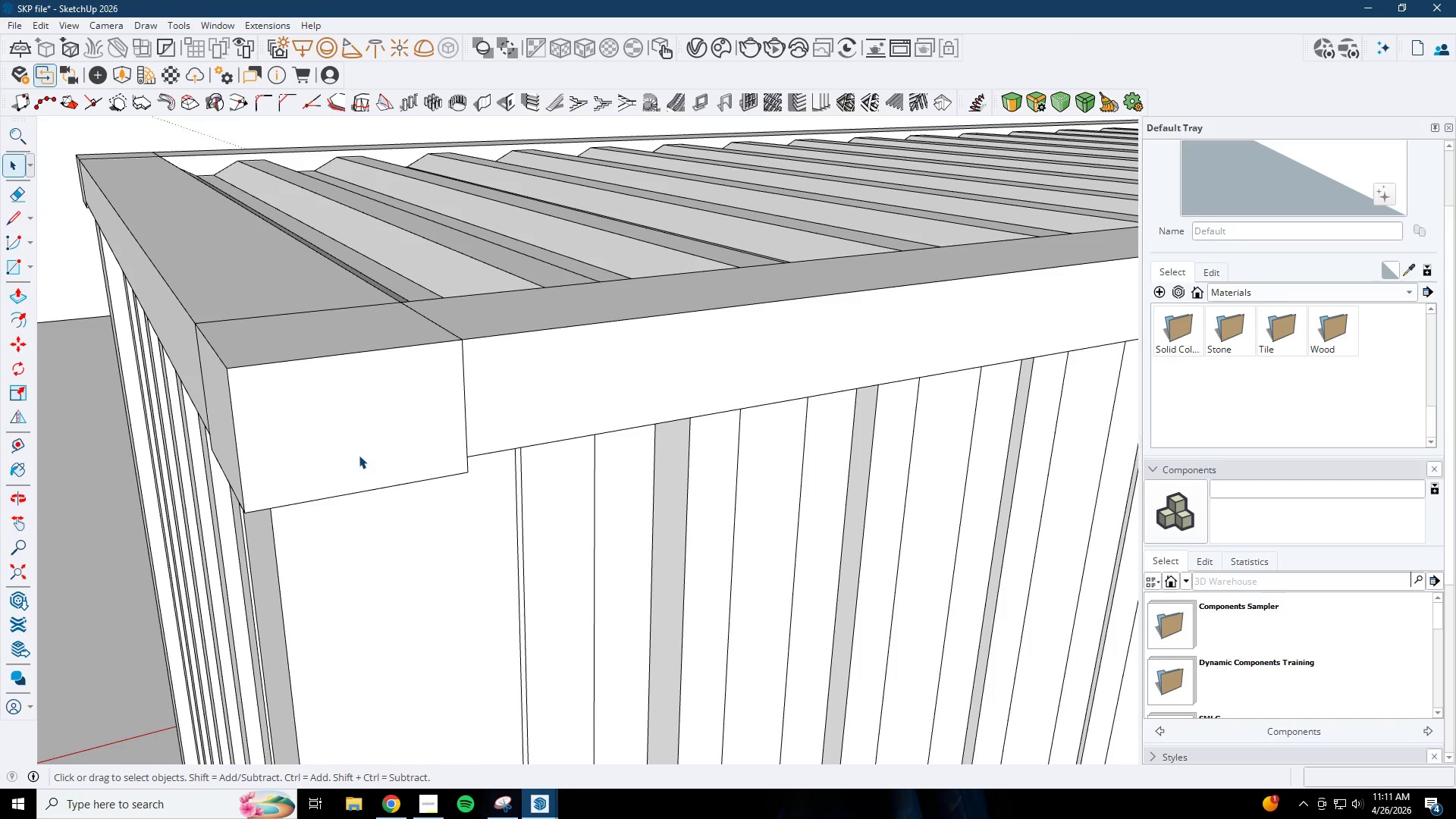 
key(Control+V)
 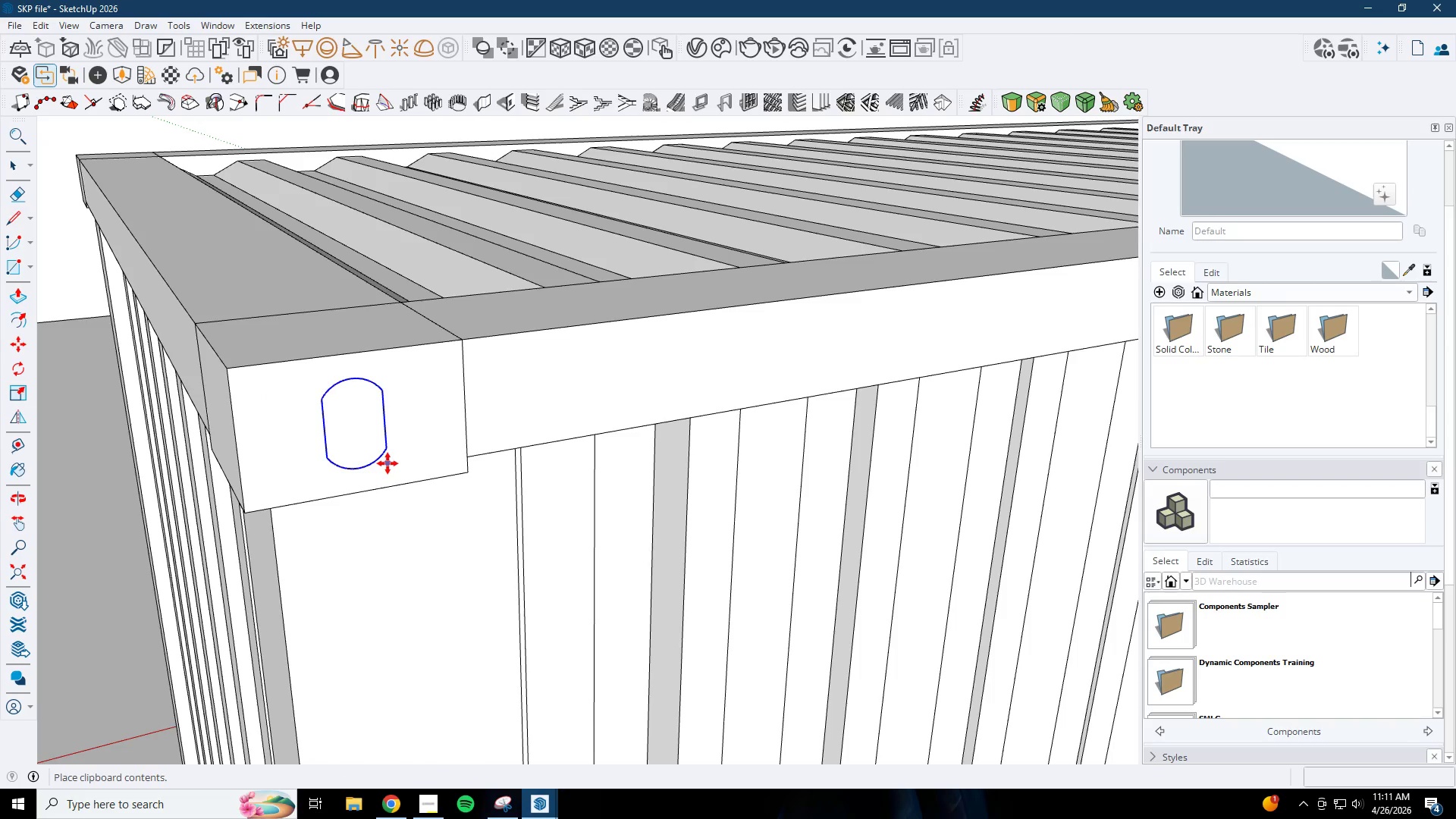 
key(Space)
 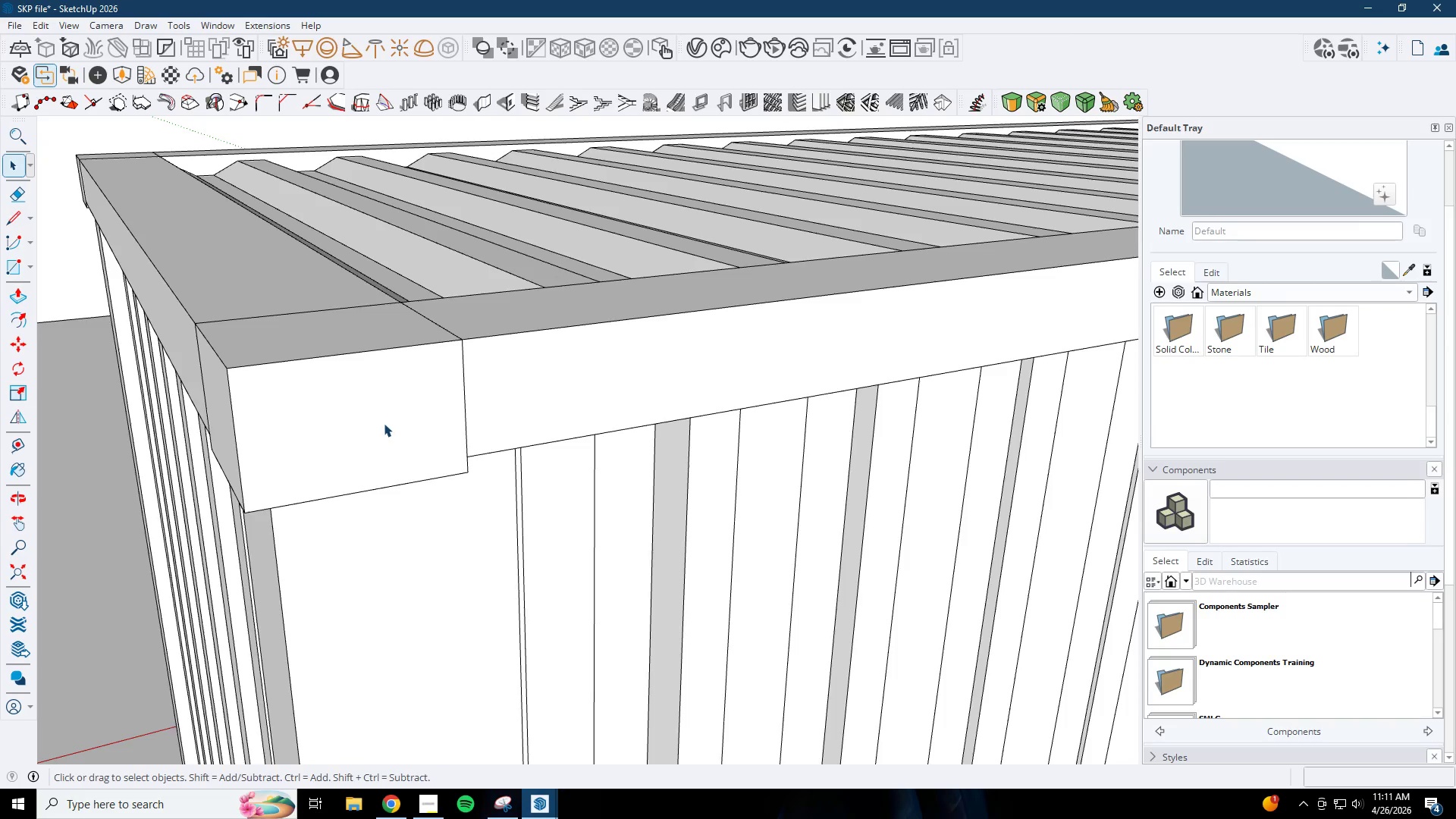 
double_click([384, 423])
 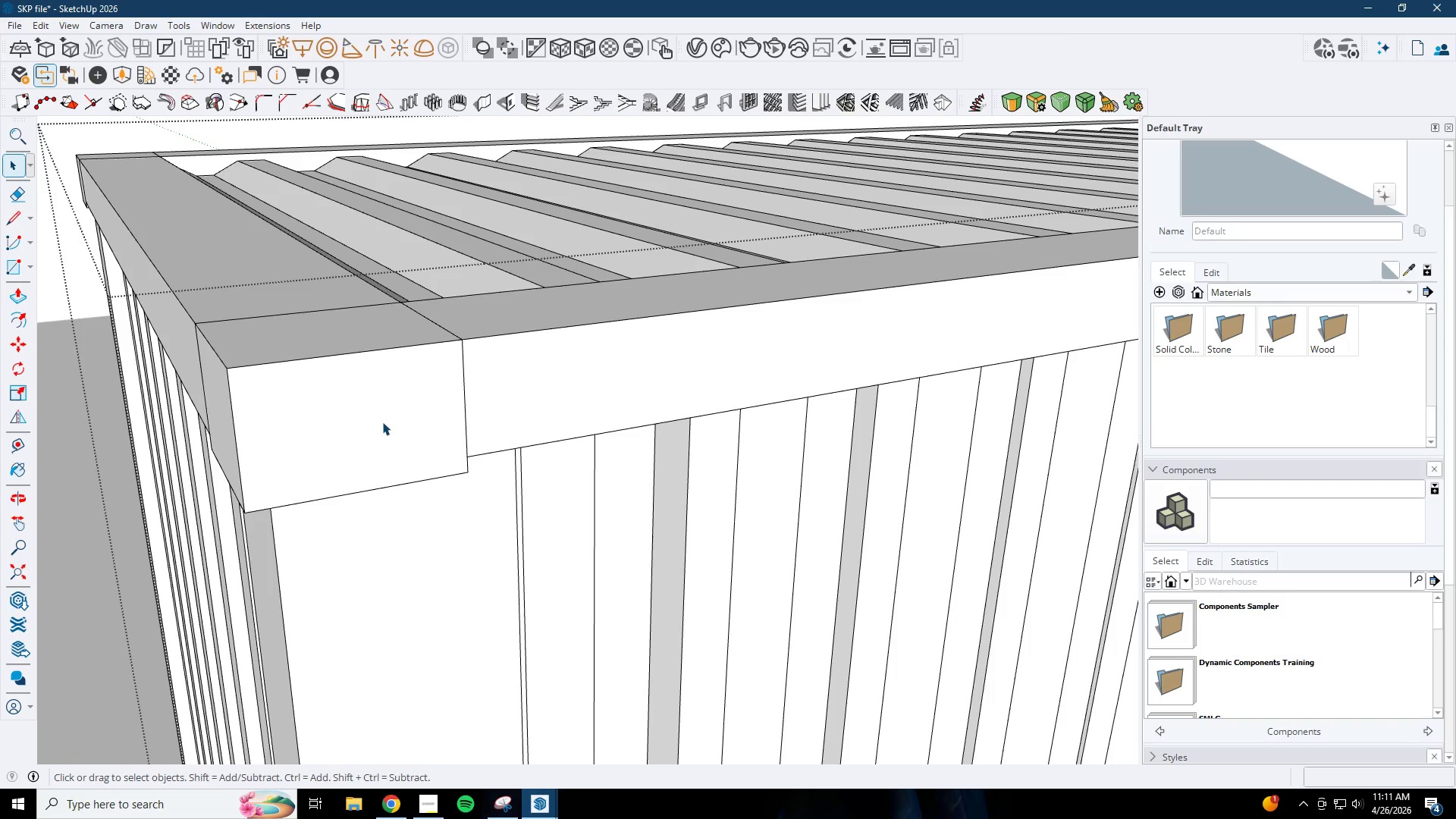 
triple_click([359, 394])
 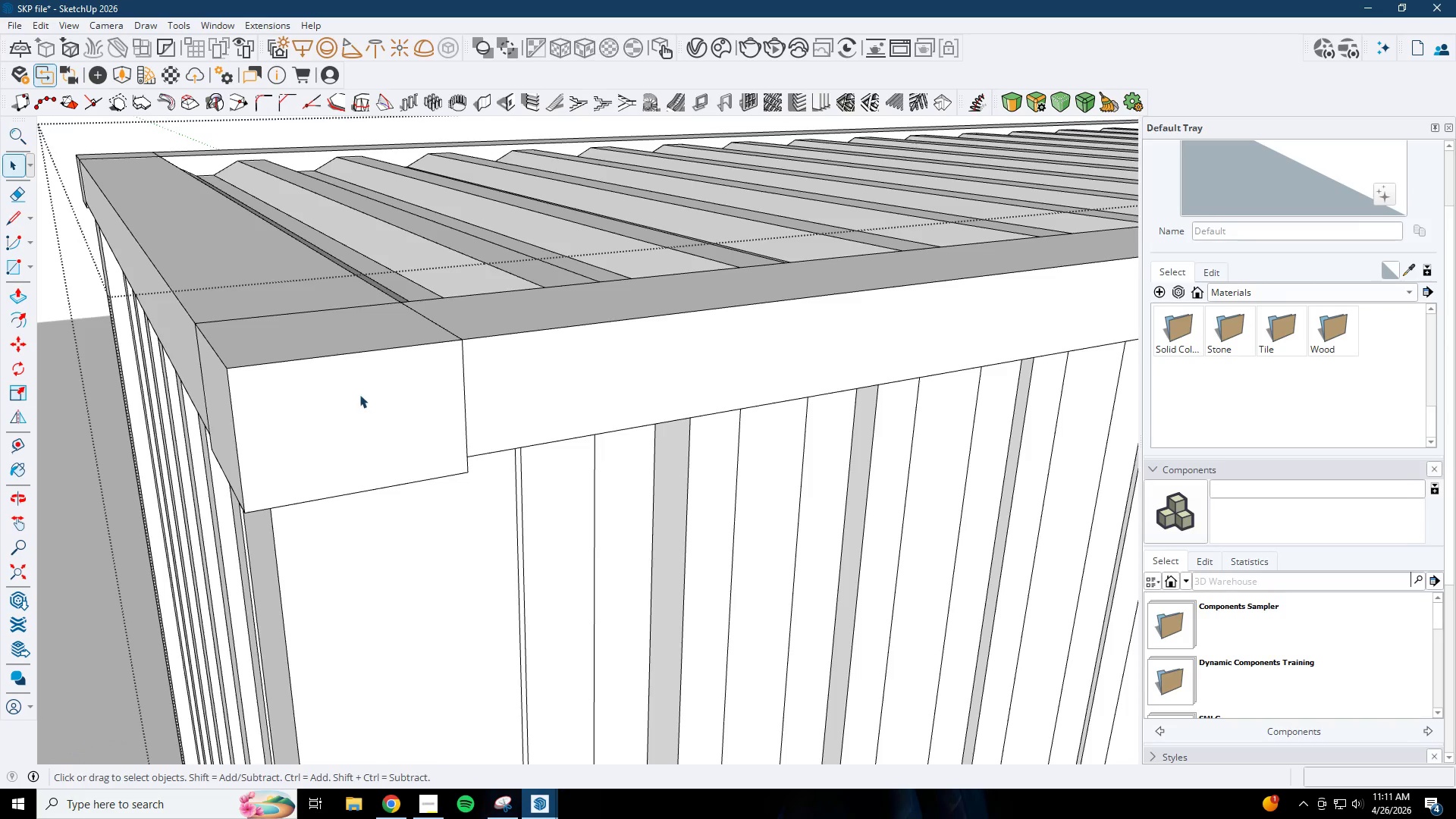 
triple_click([359, 394])
 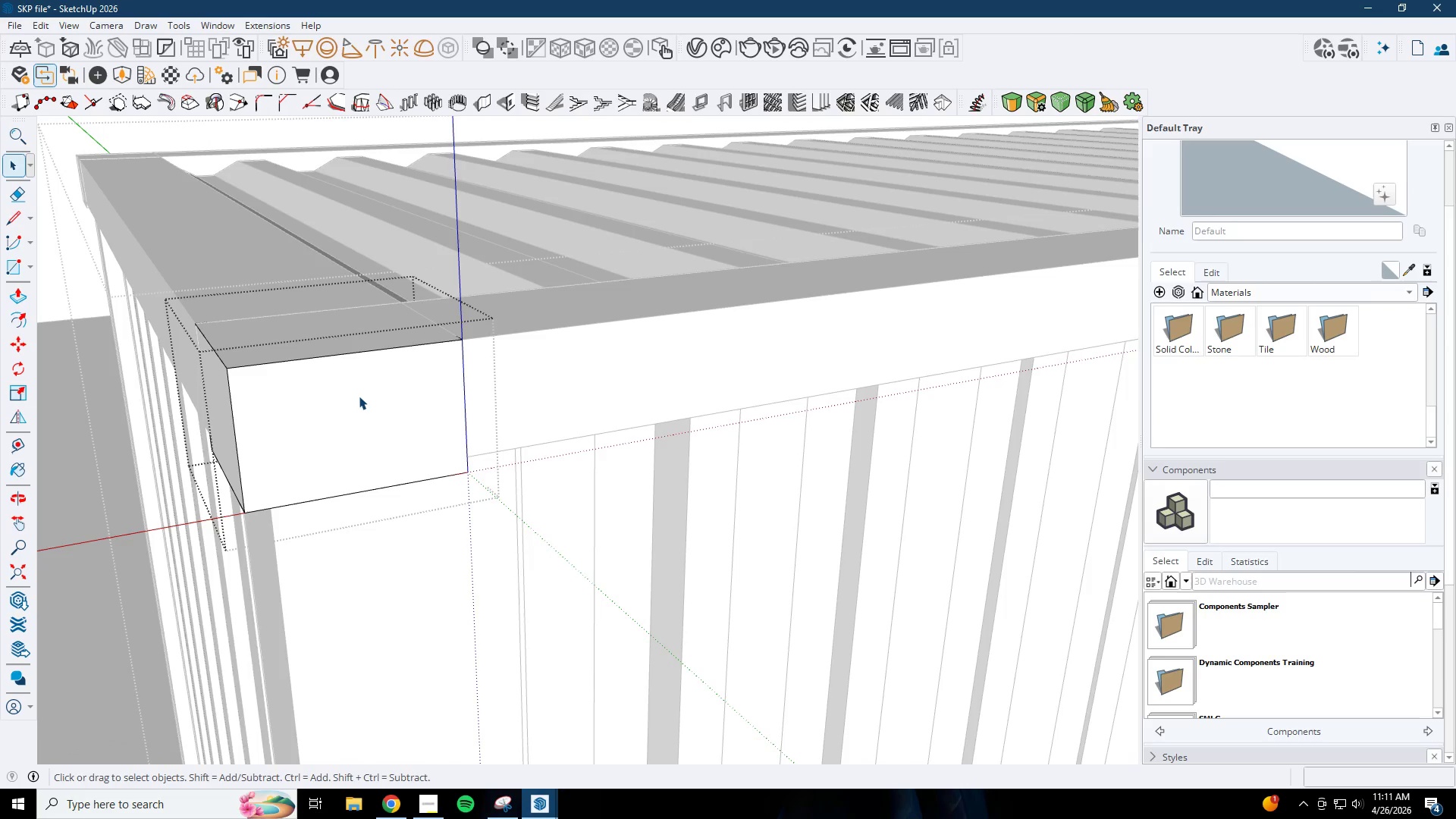 
key(Control+V)
 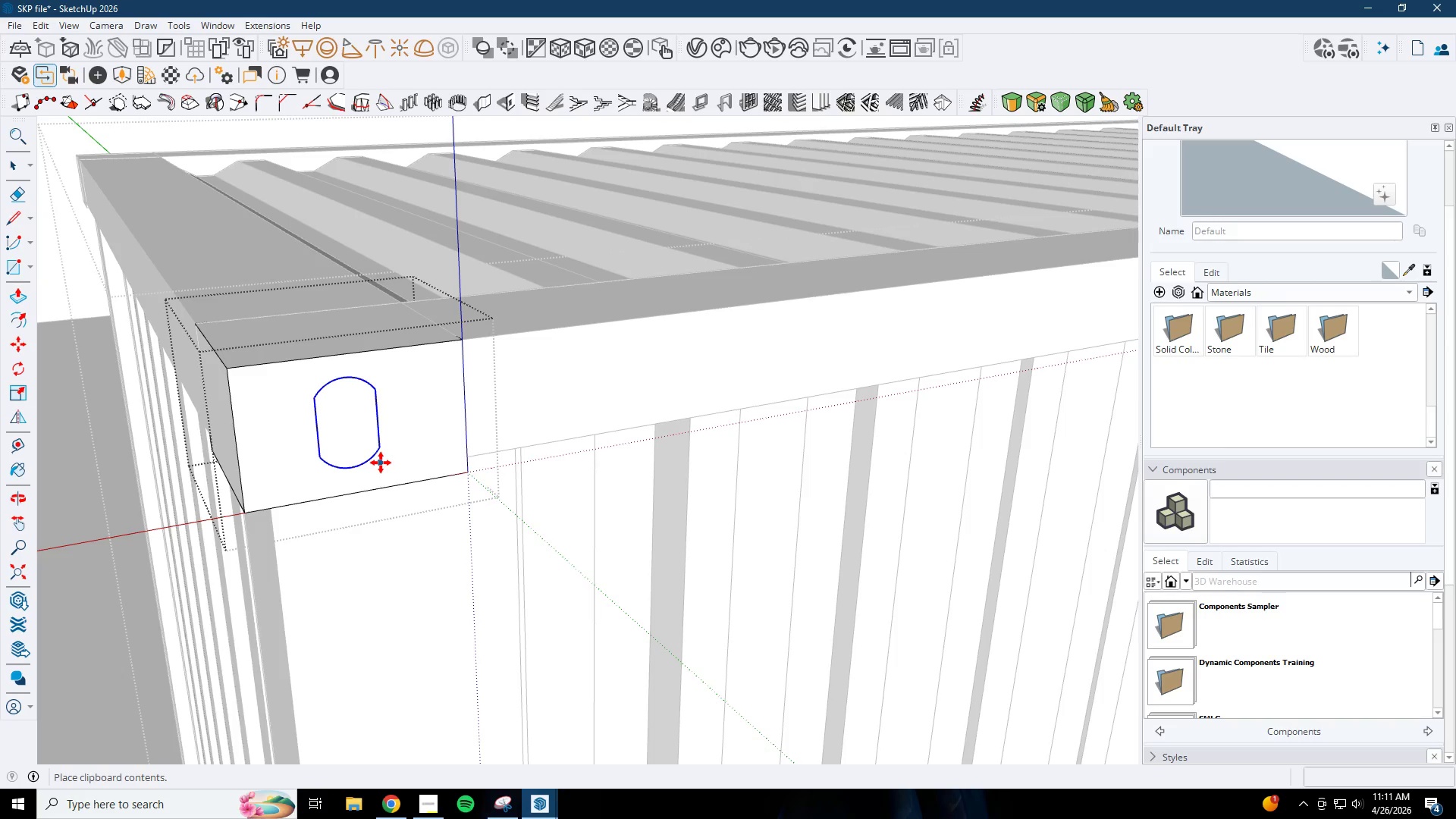 
left_click([381, 462])
 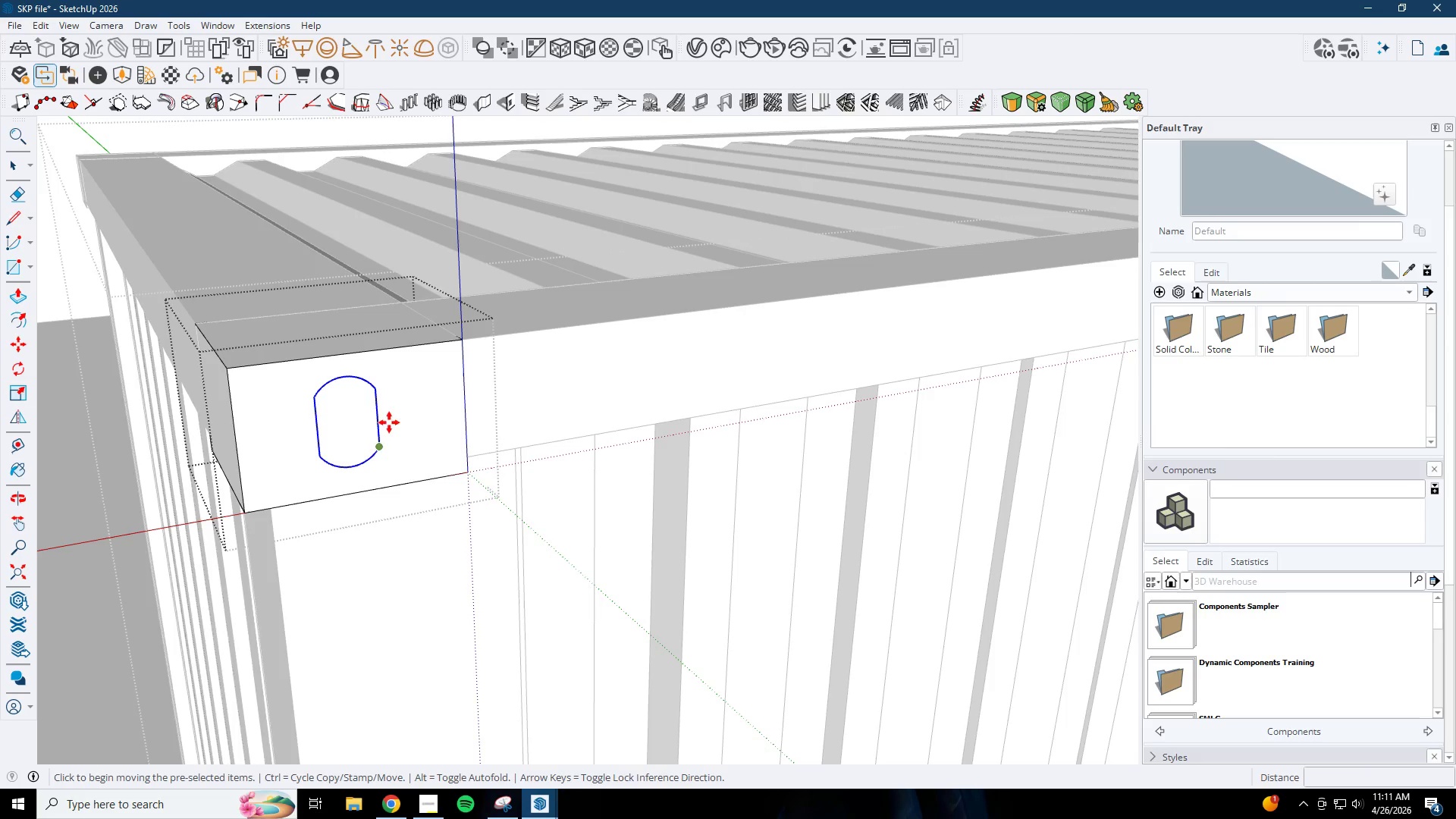 
scroll: coordinate [392, 403], scroll_direction: down, amount: 1.0
 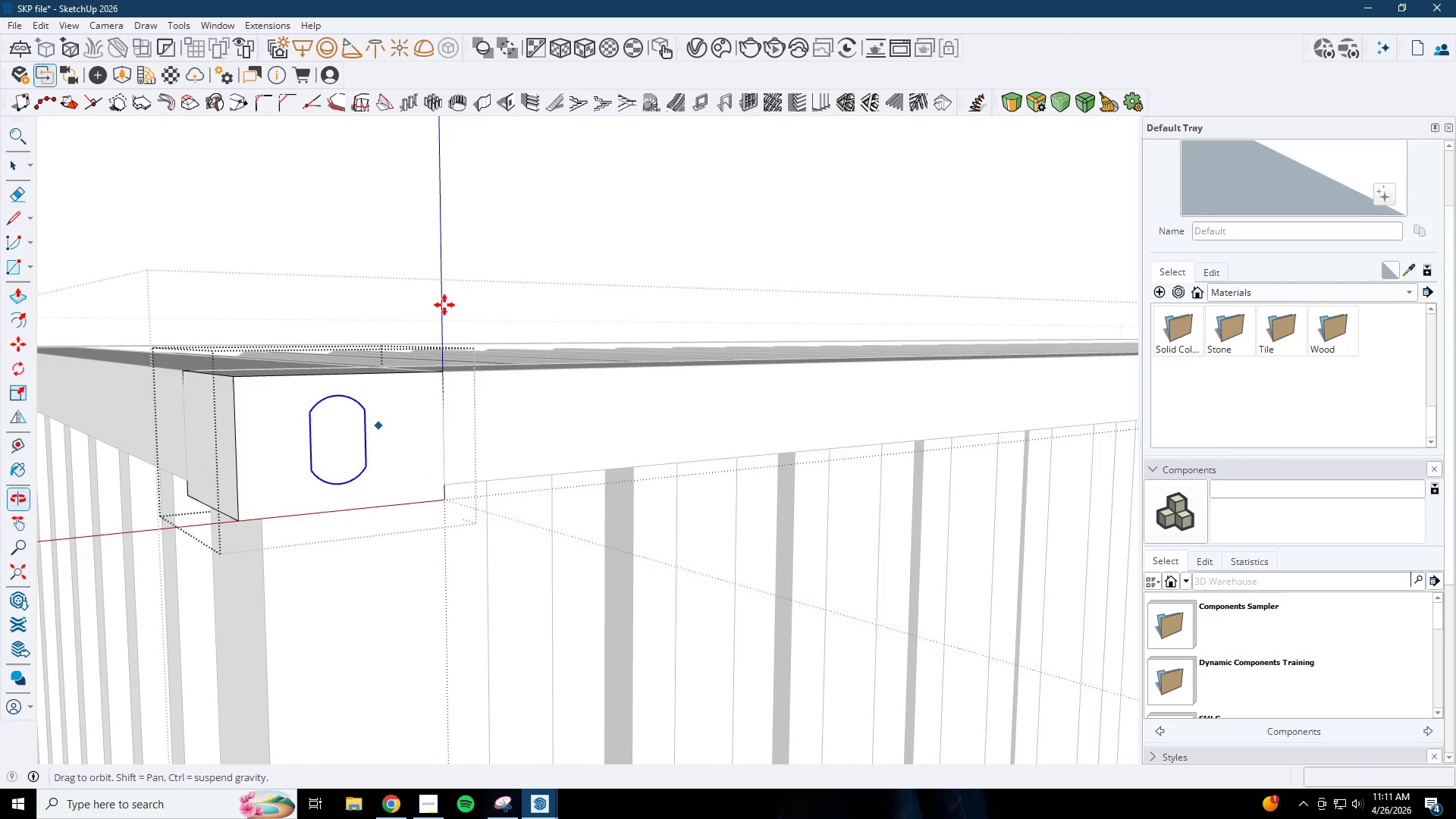 
type(op)
 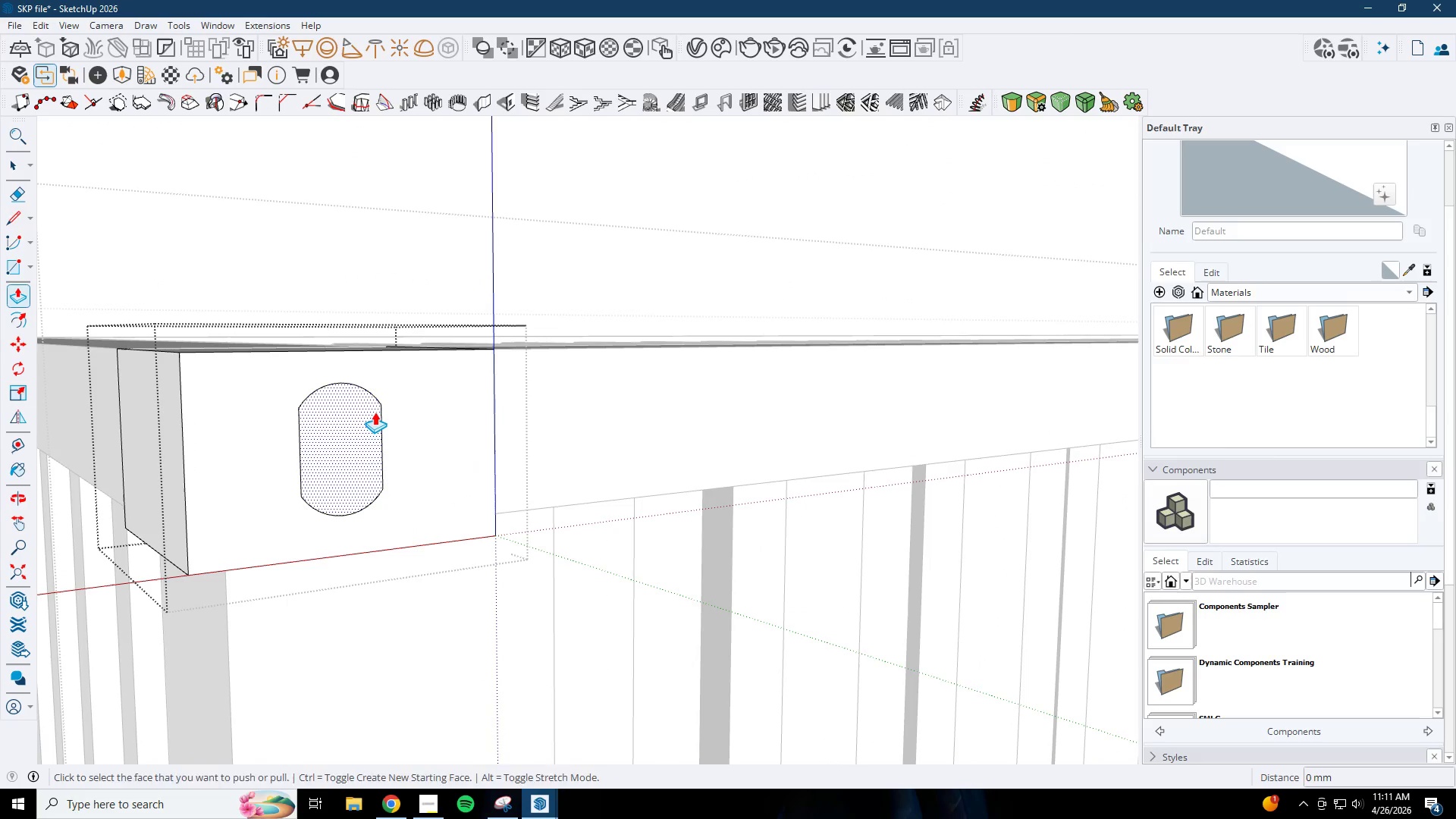 
scroll: coordinate [350, 423], scroll_direction: up, amount: 4.0
 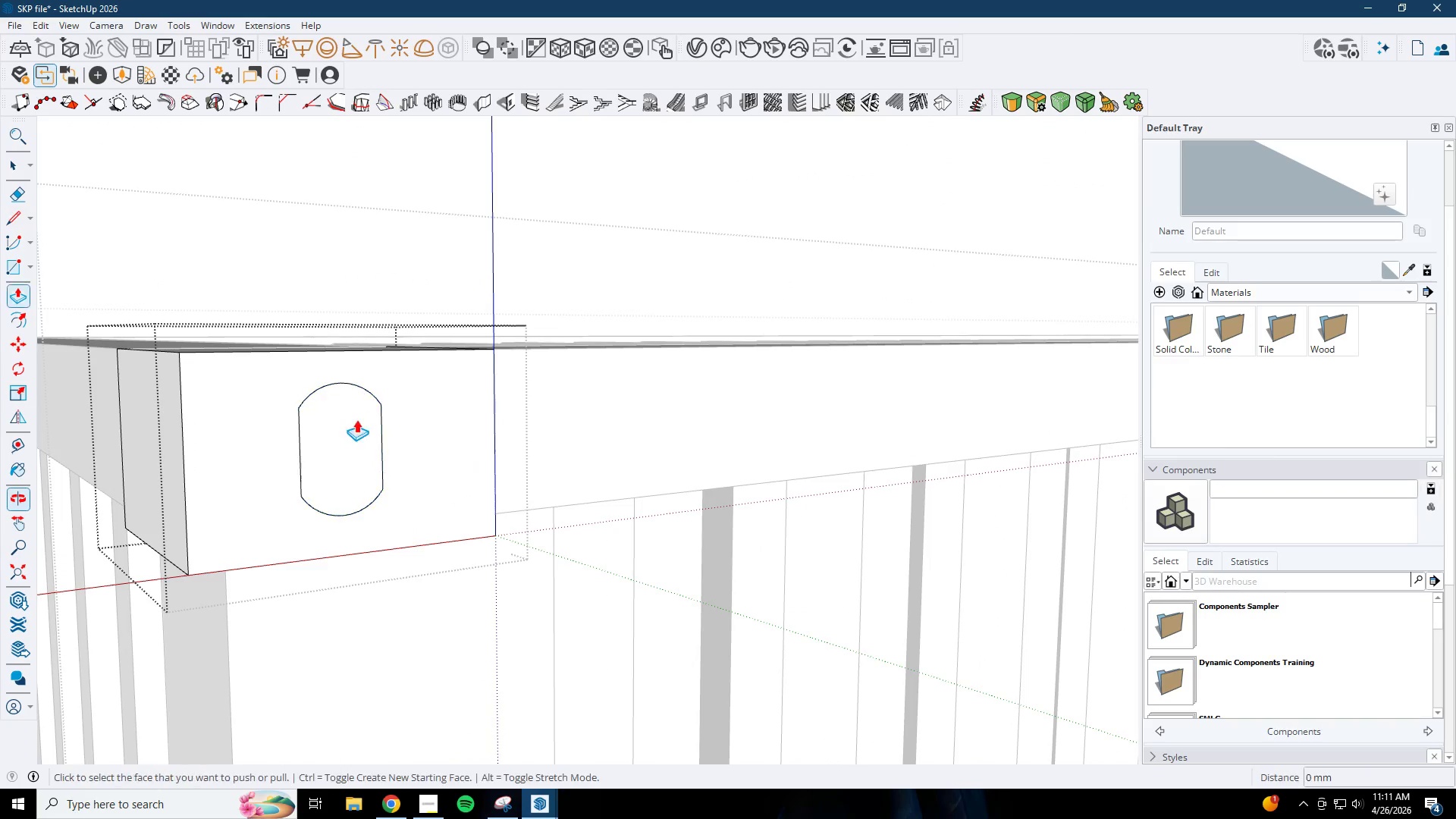 
left_click([375, 412])
 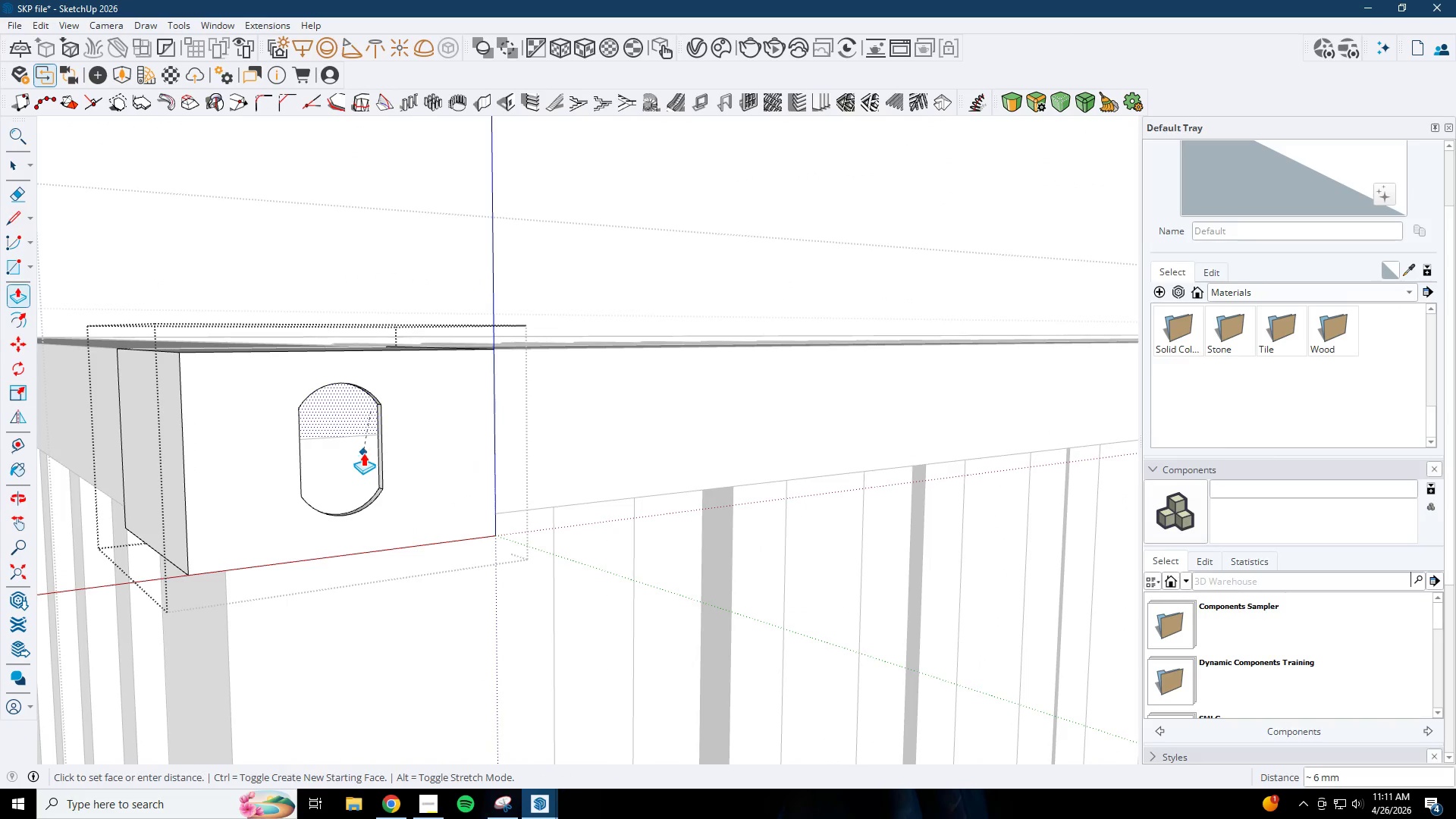 
left_click([363, 453])
 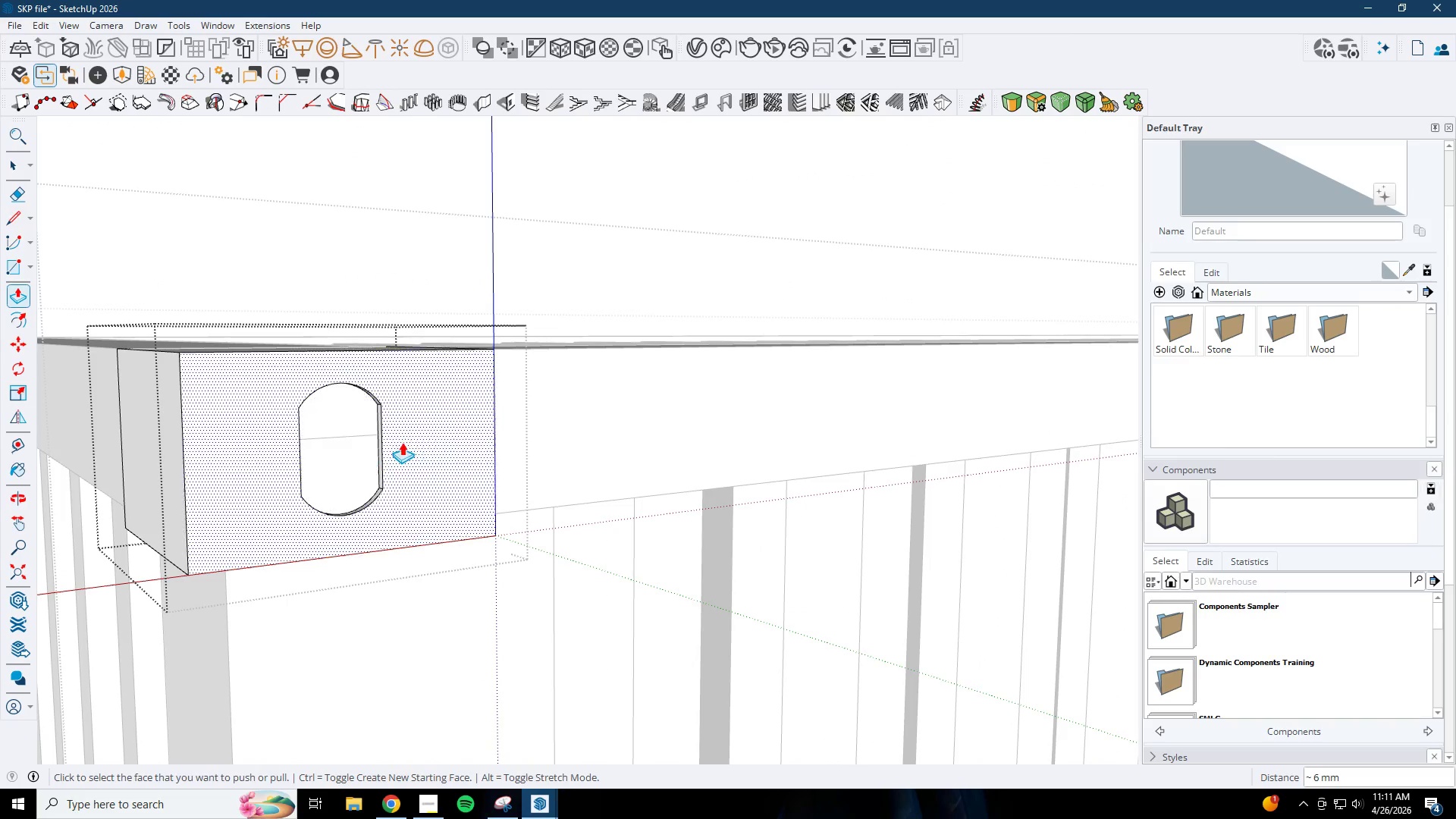 
scroll: coordinate [425, 435], scroll_direction: down, amount: 2.0
 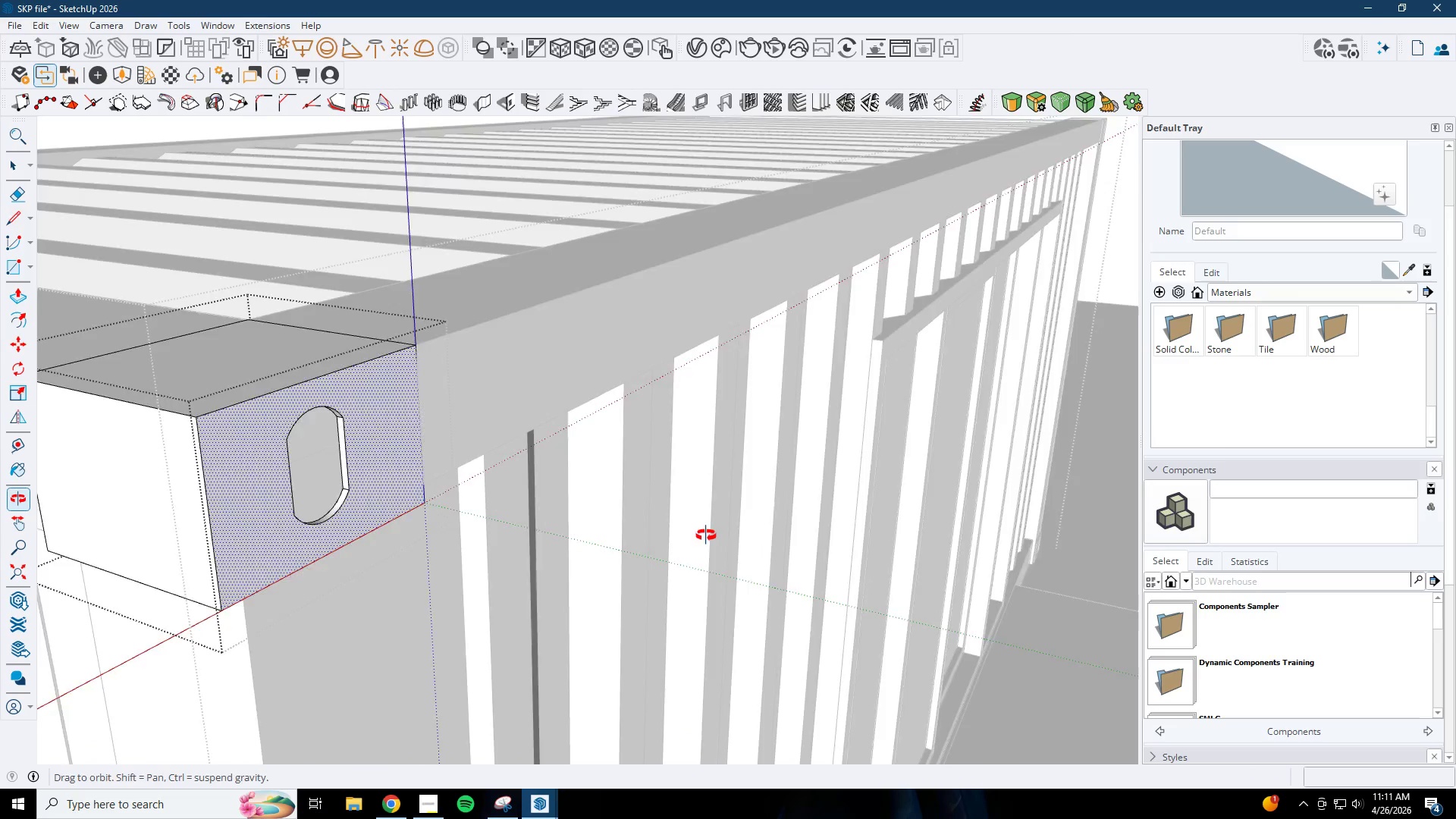 
key(Space)
 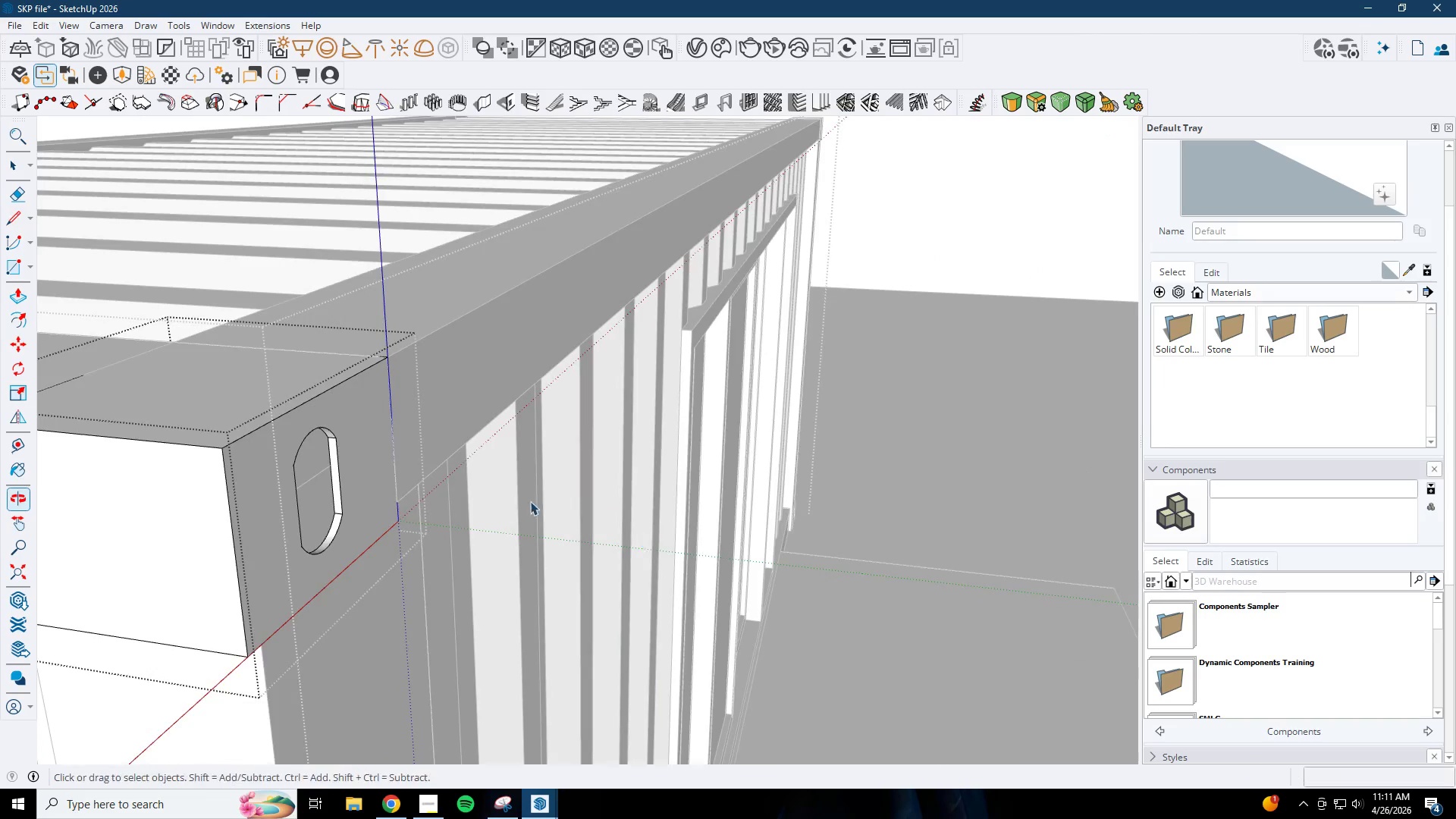 
key(Escape)
 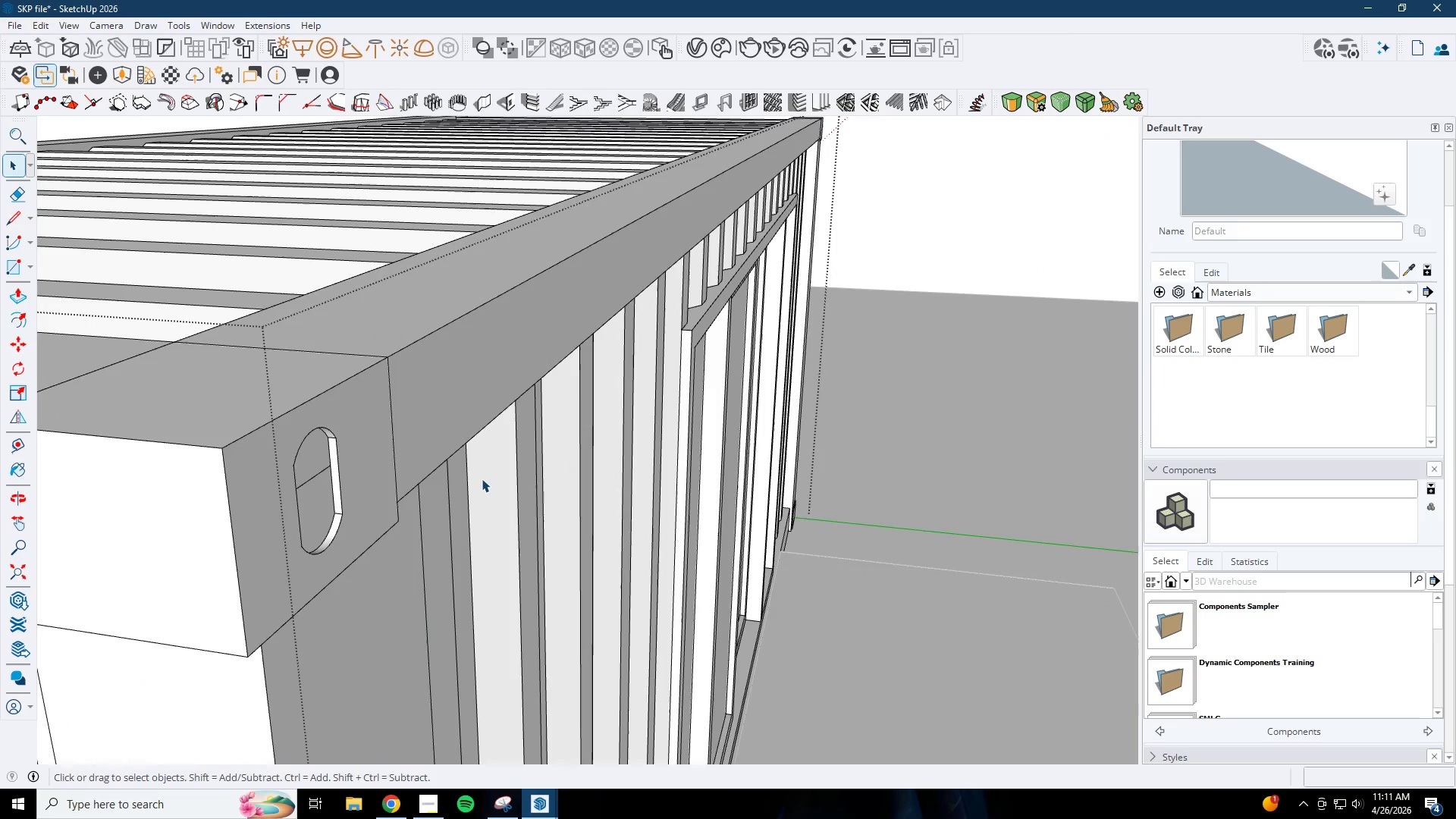 
key(Escape)
 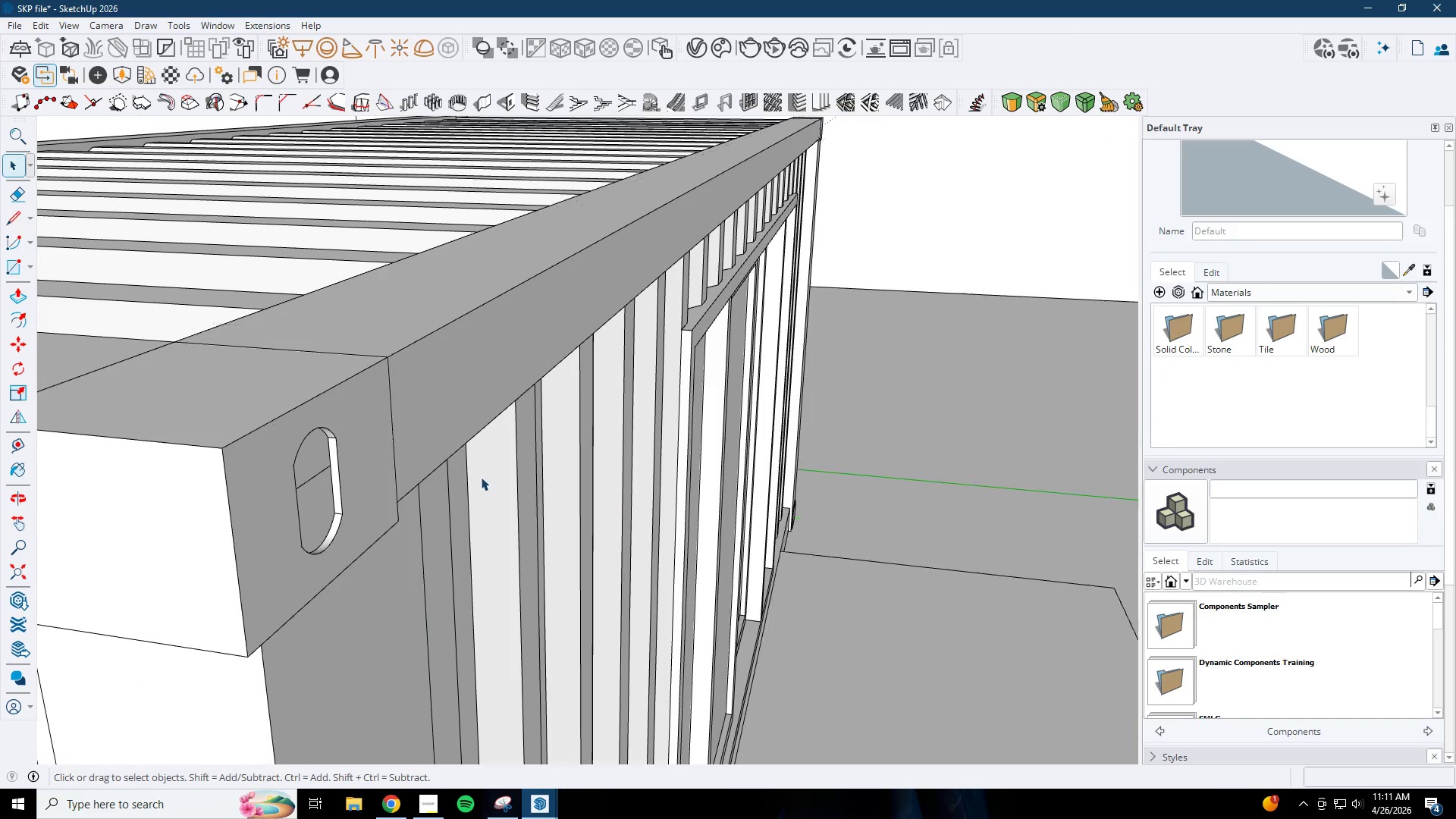 
key(Escape)
 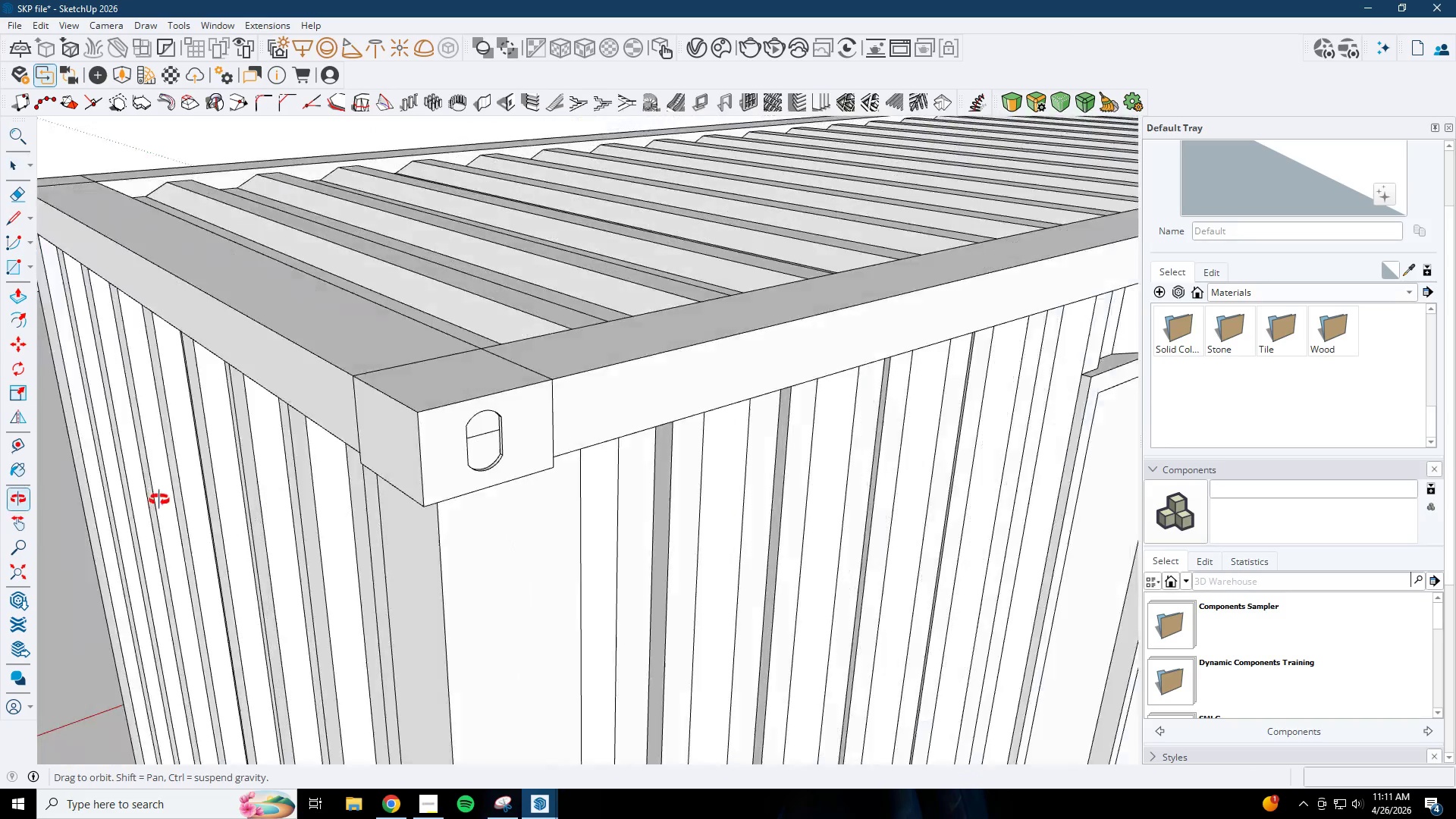 
scroll: coordinate [239, 483], scroll_direction: down, amount: 14.0
 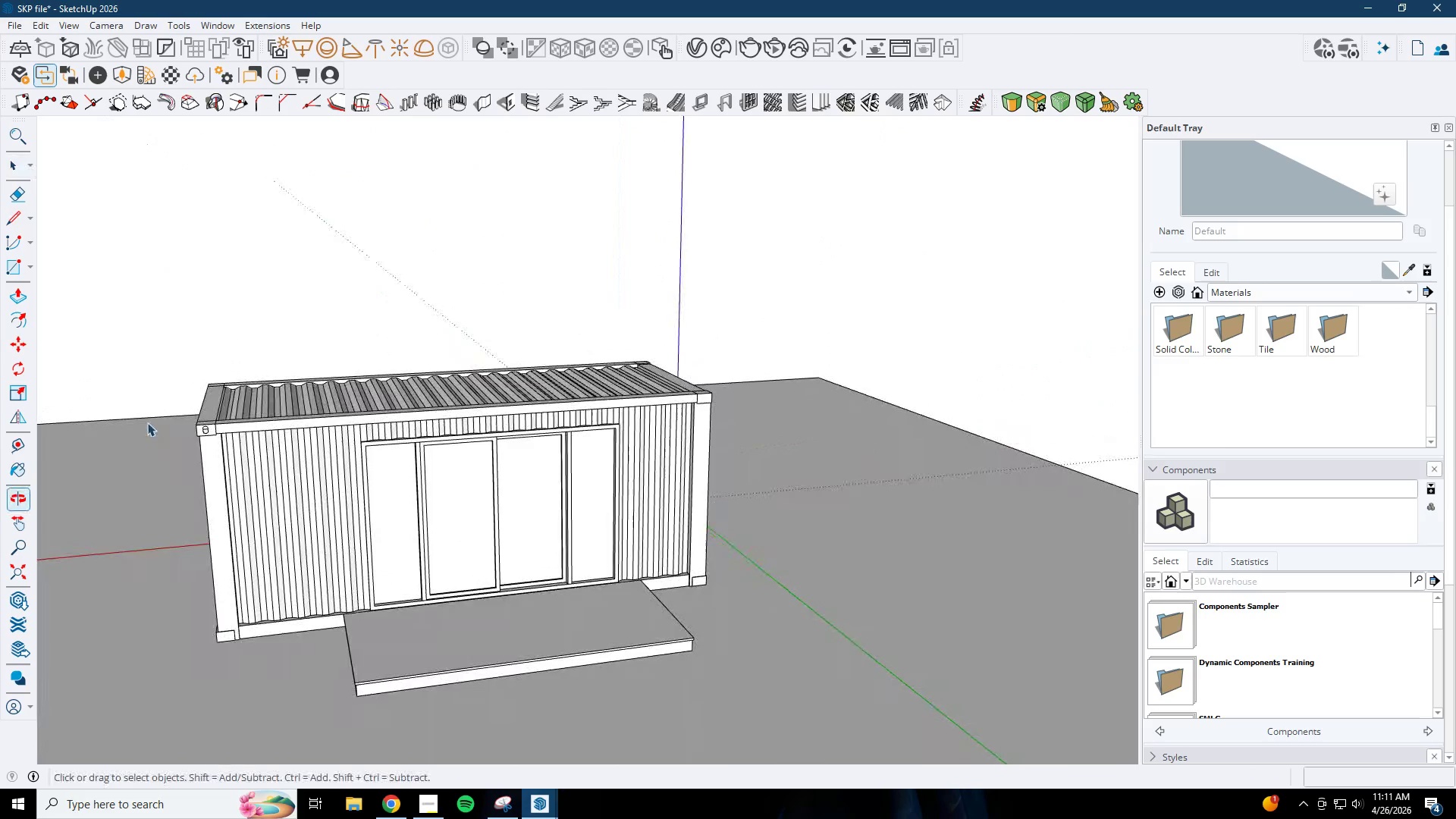 
left_click([202, 413])
 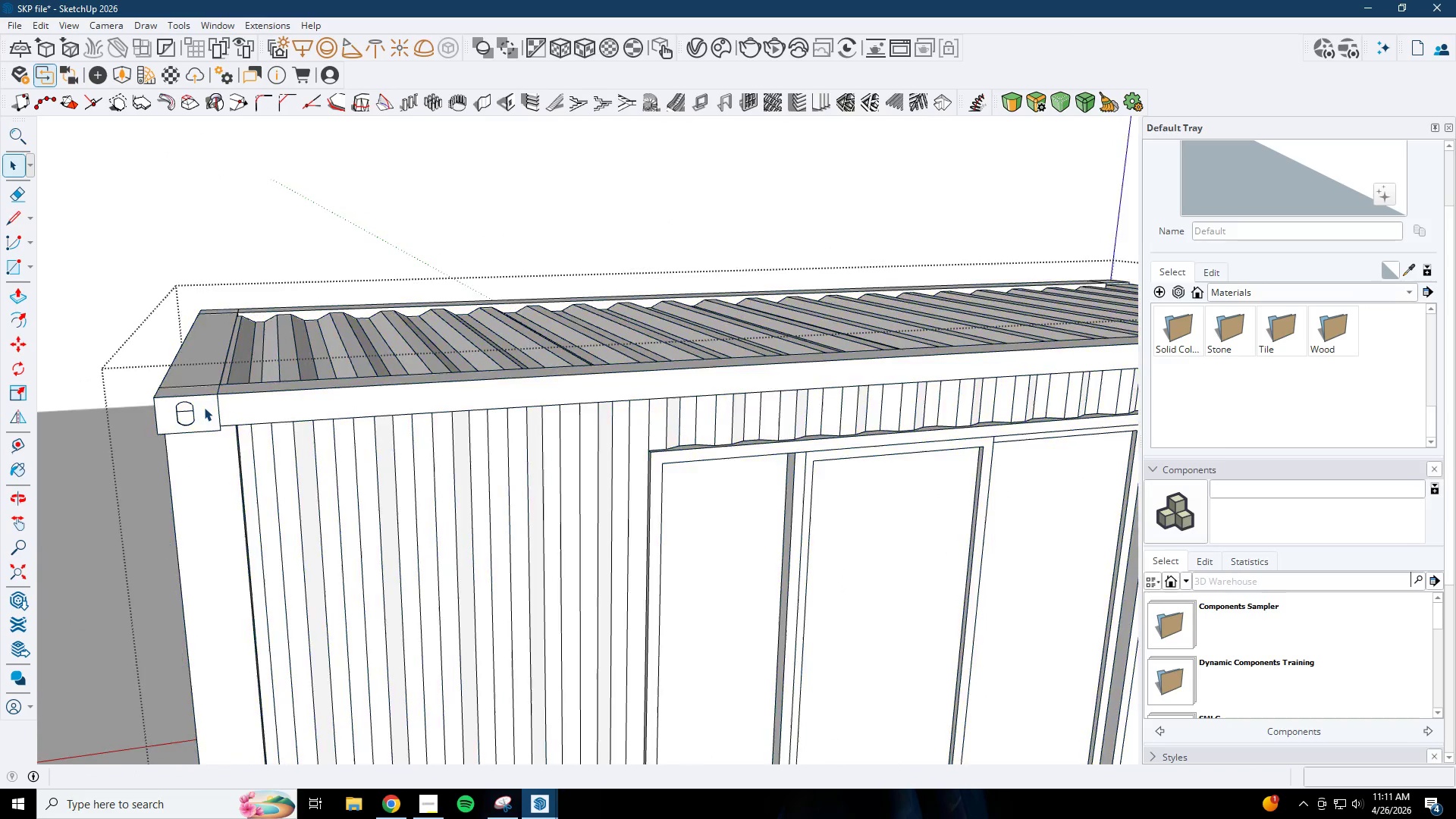 
scroll: coordinate [188, 424], scroll_direction: up, amount: 12.0
 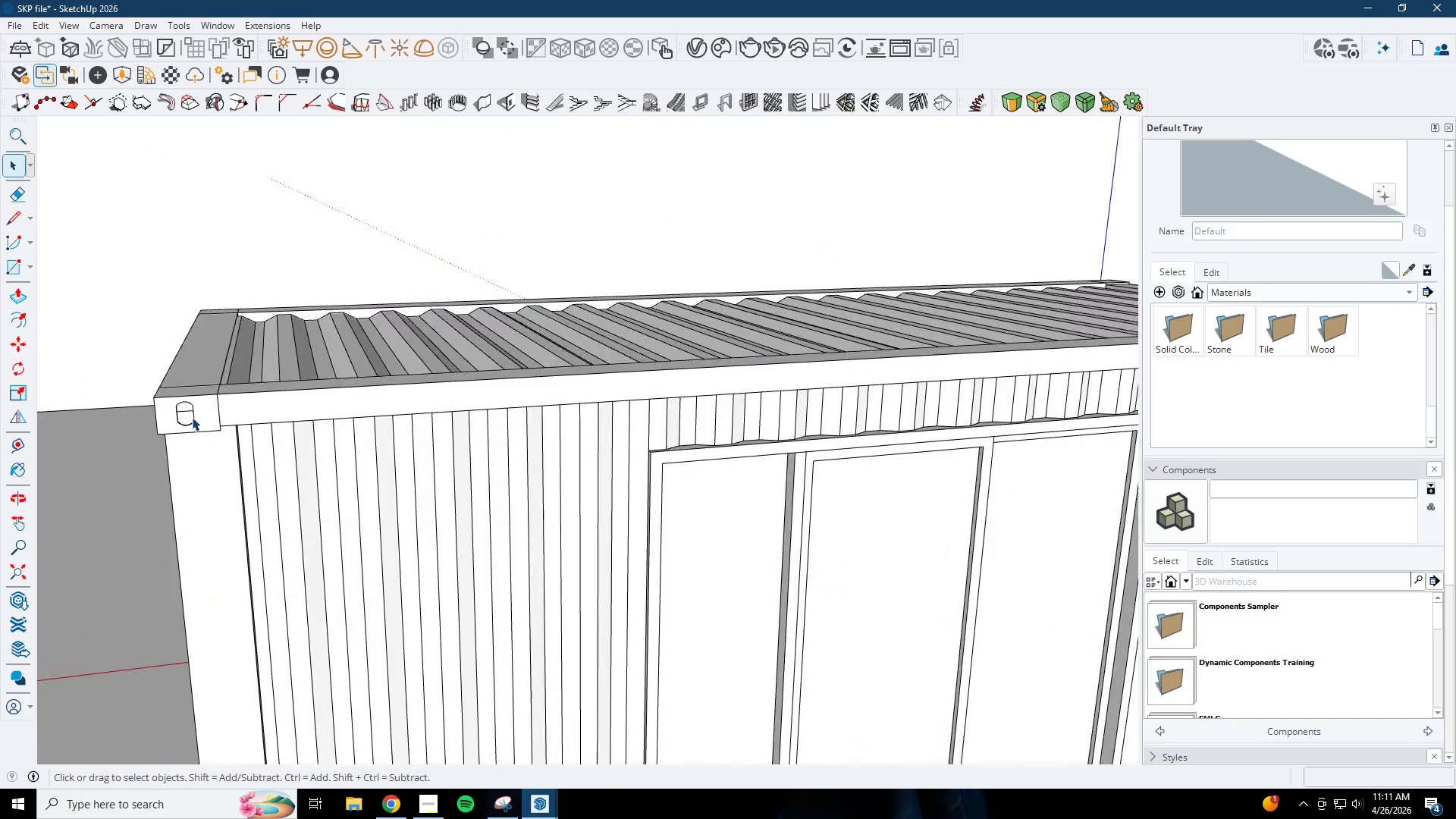 
triple_click([204, 426])
 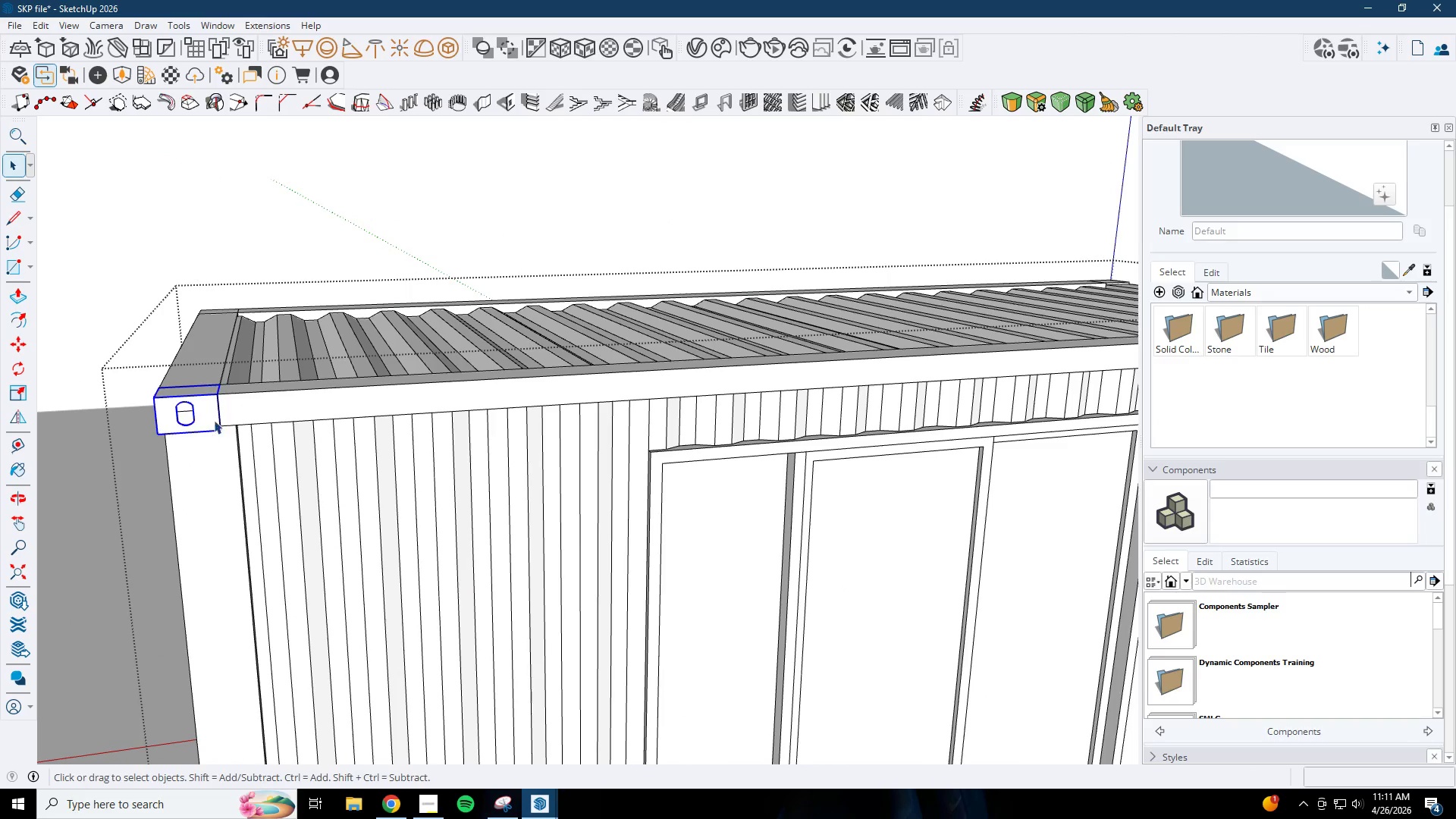 
key(M)
 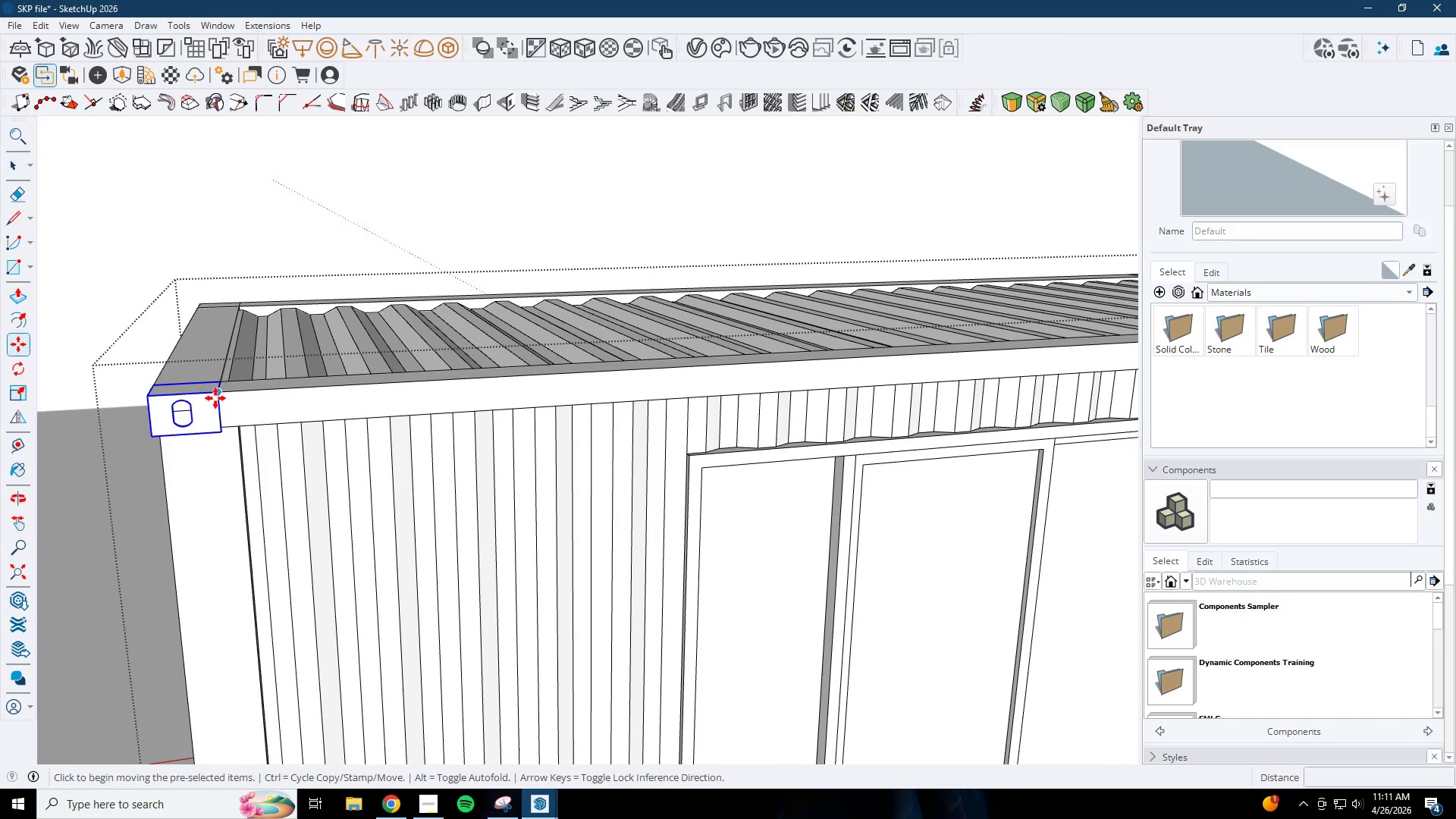 
left_click([215, 398])
 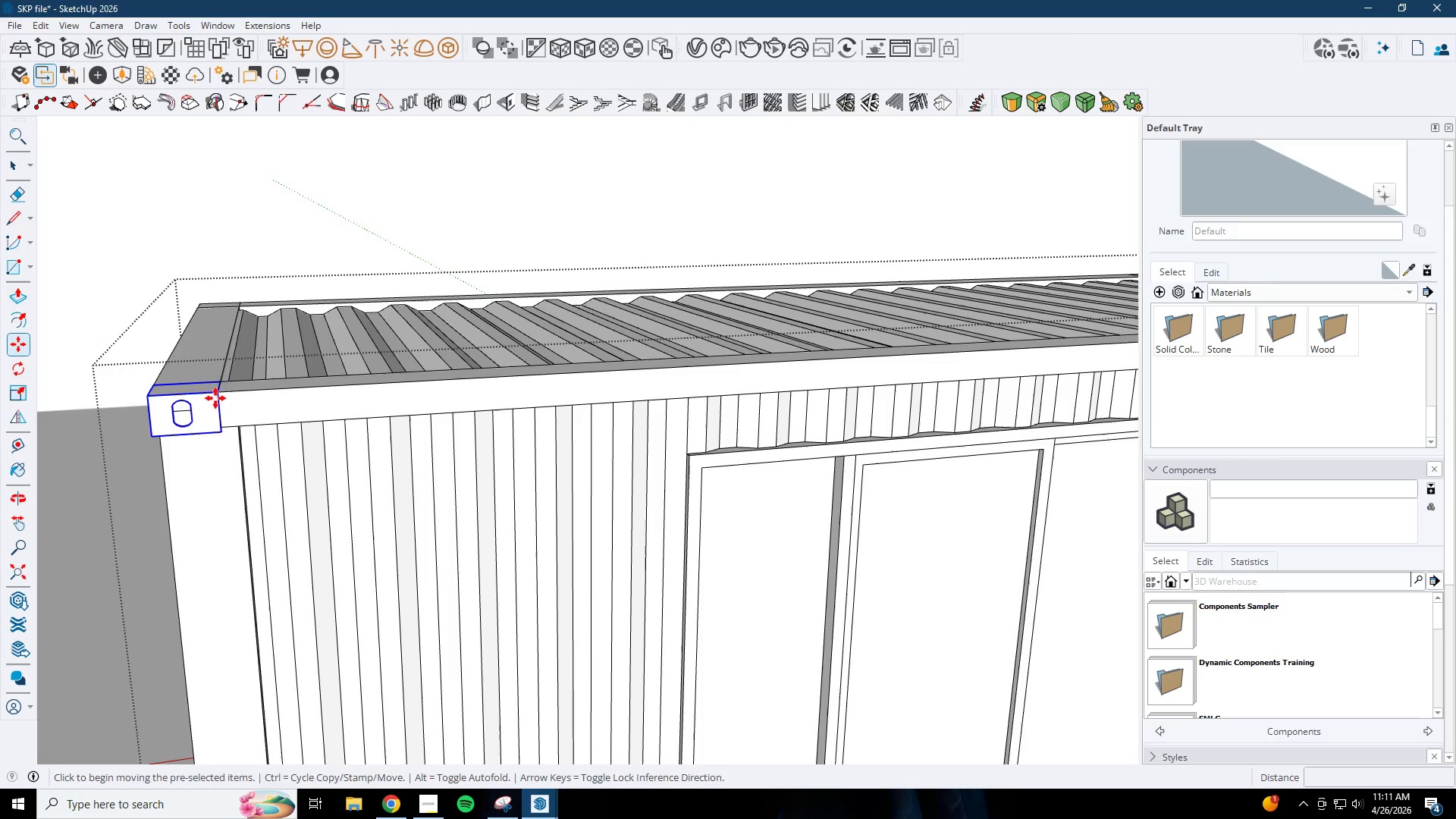 
scroll: coordinate [214, 415], scroll_direction: up, amount: 1.0
 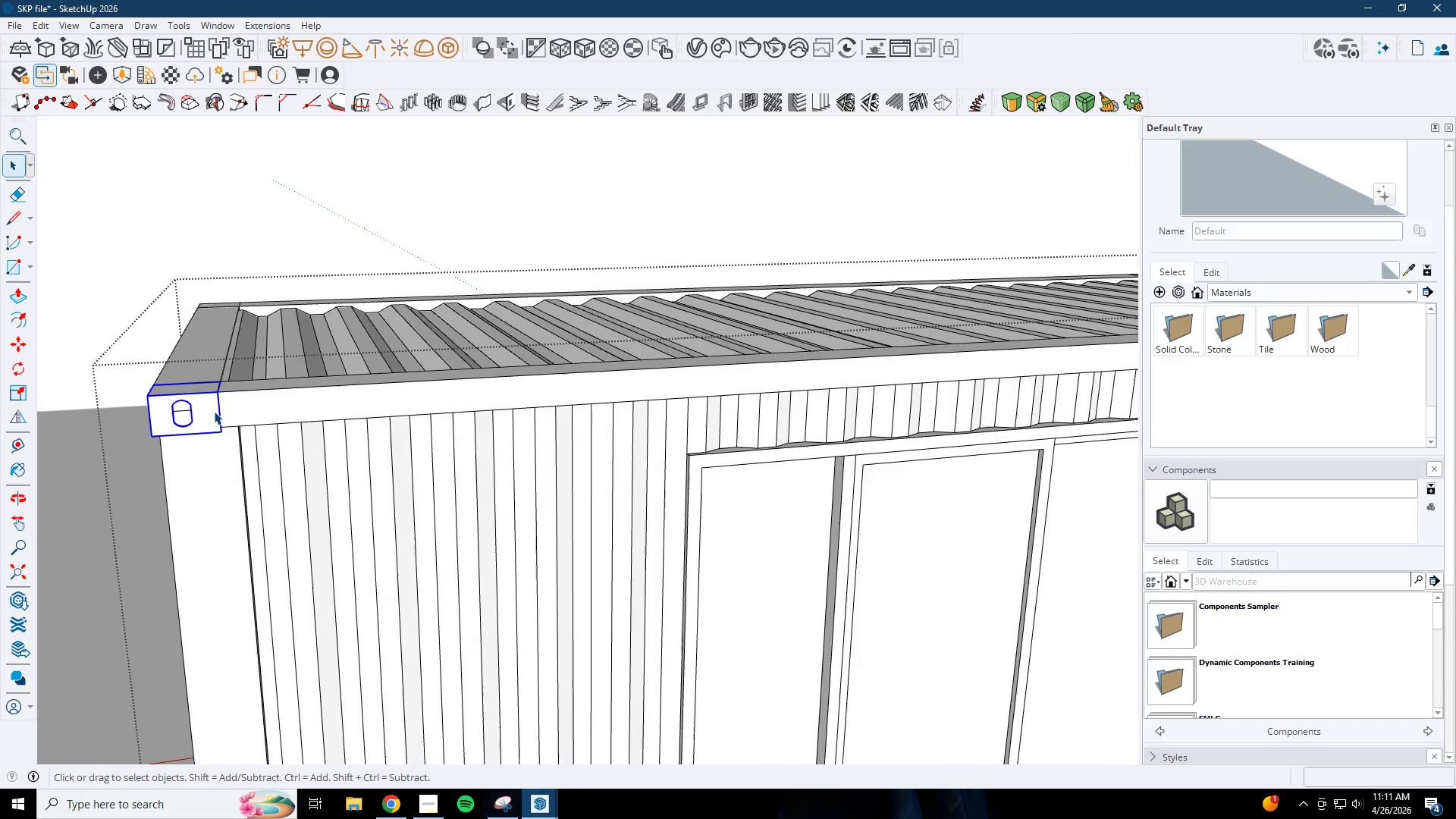 
key(Control+ControlLeft)
 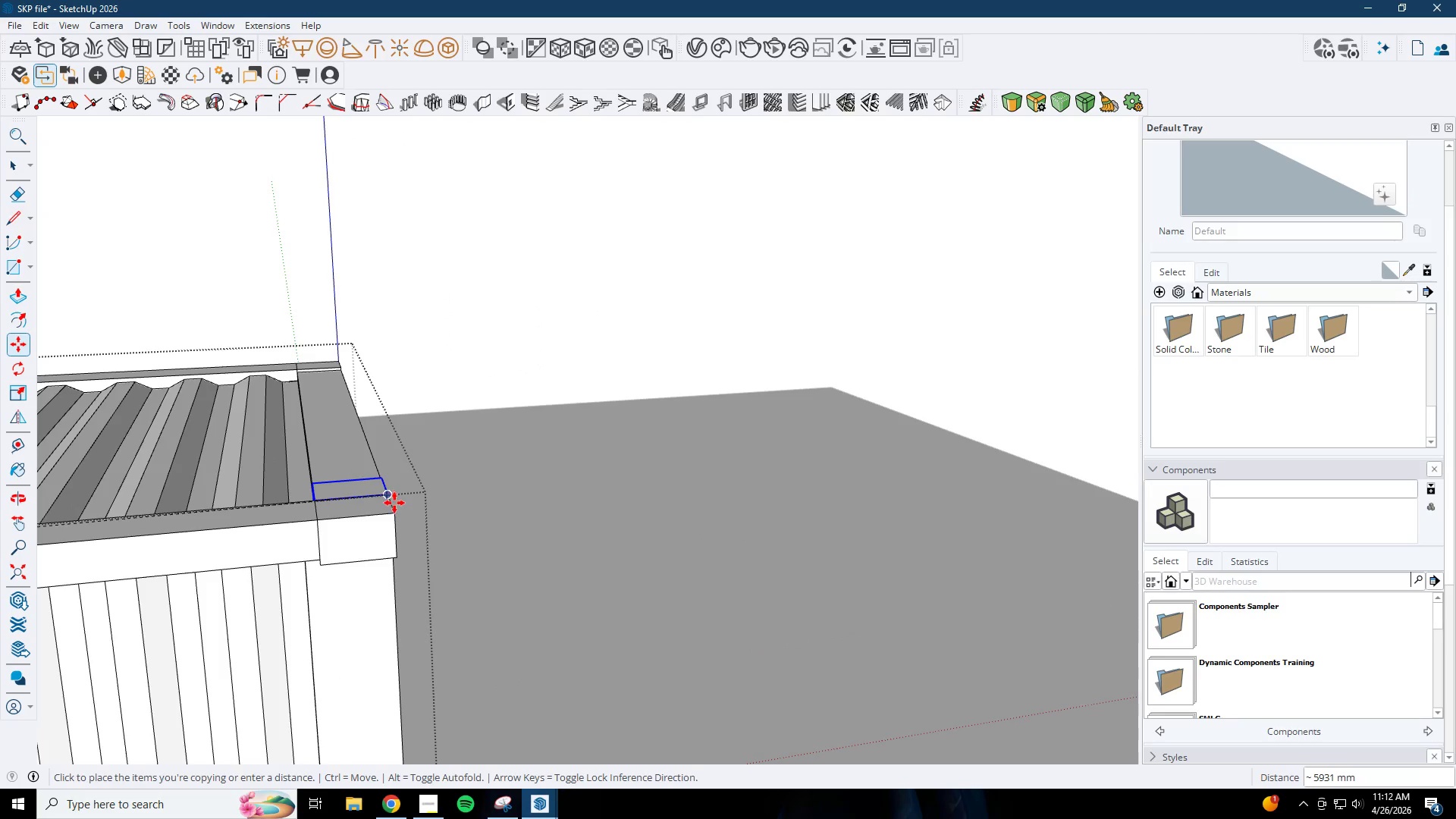 
scroll: coordinate [414, 463], scroll_direction: none, amount: 0.0
 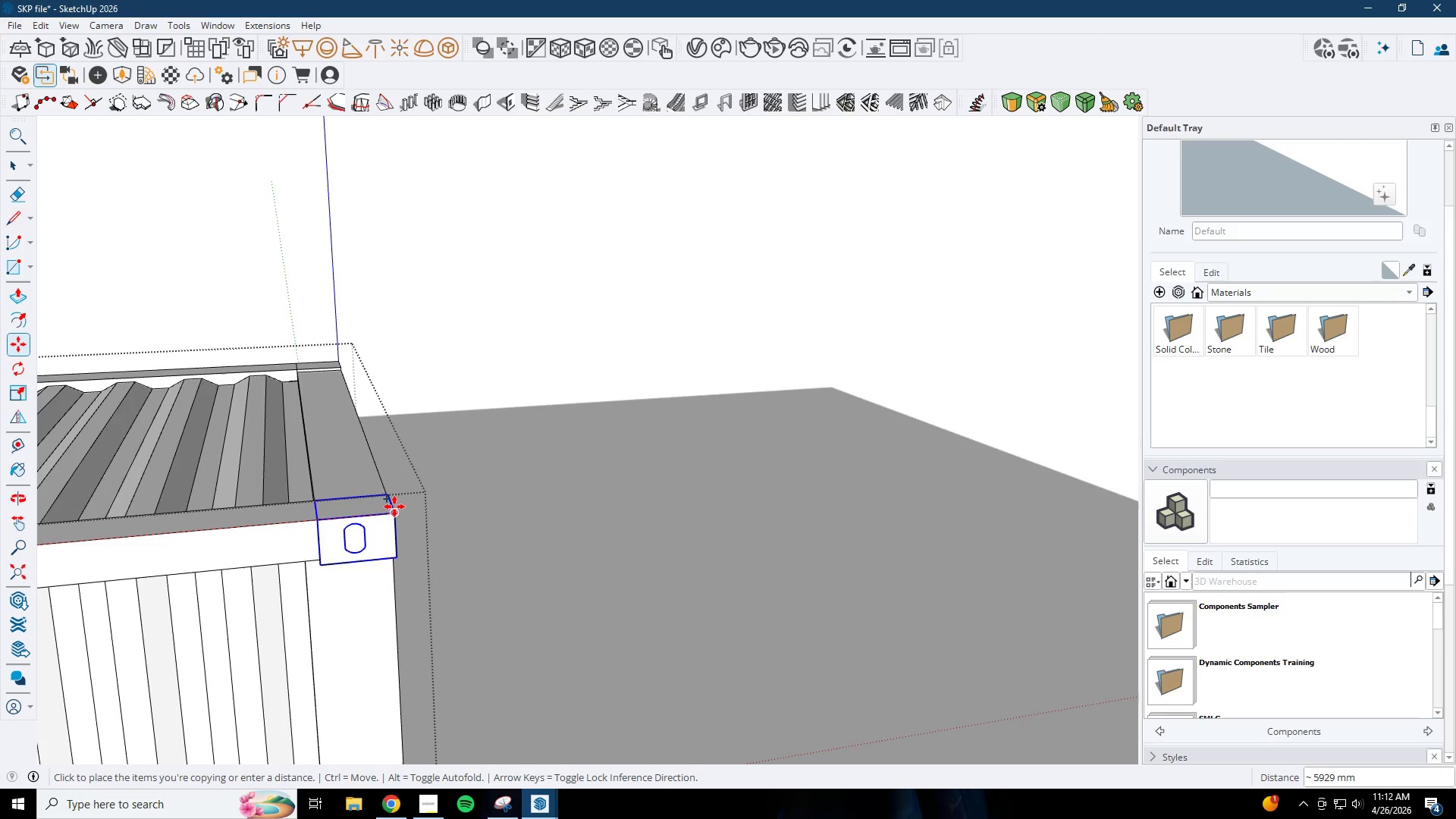 
left_click([393, 510])
 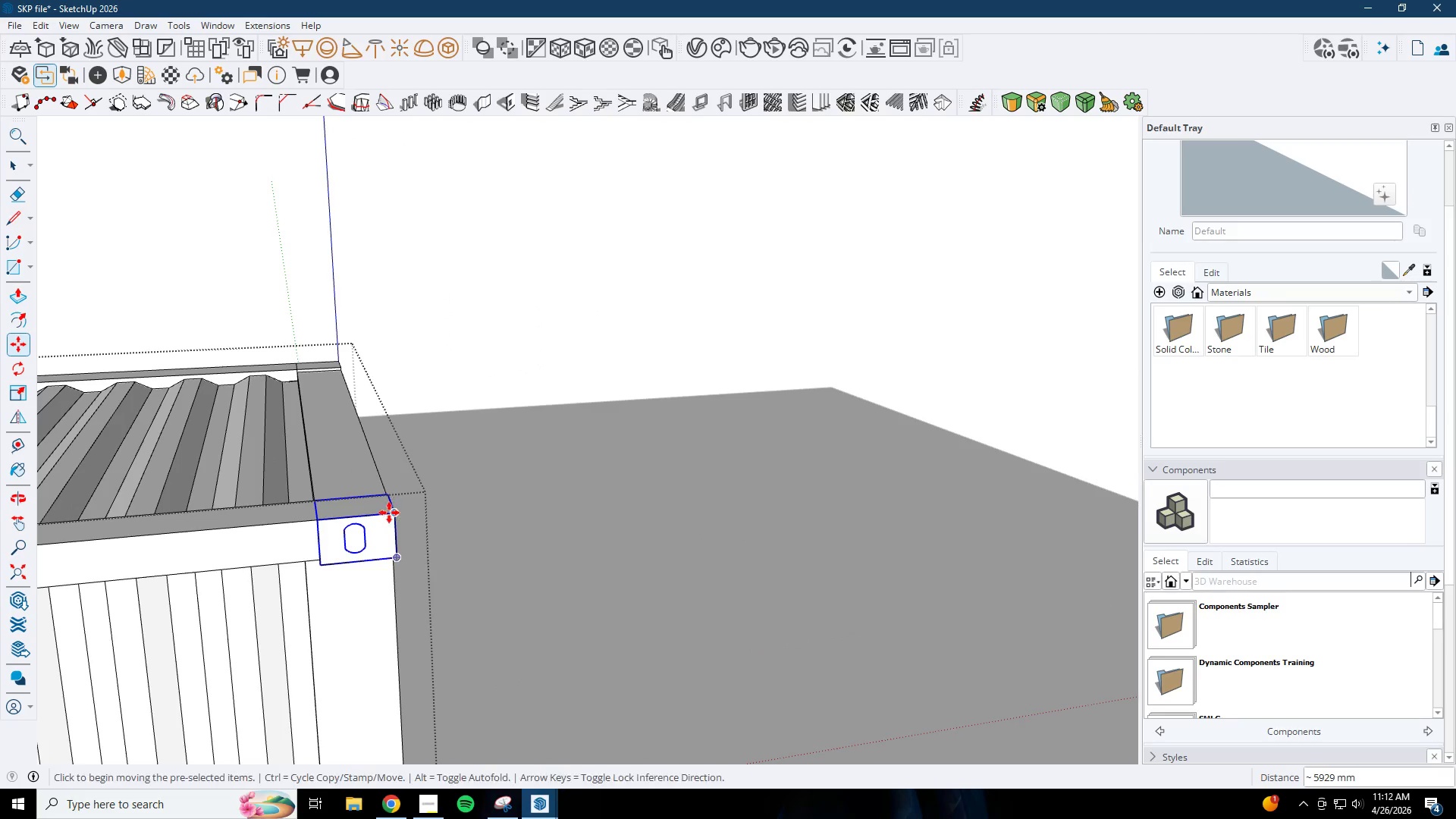 
key(Space)
 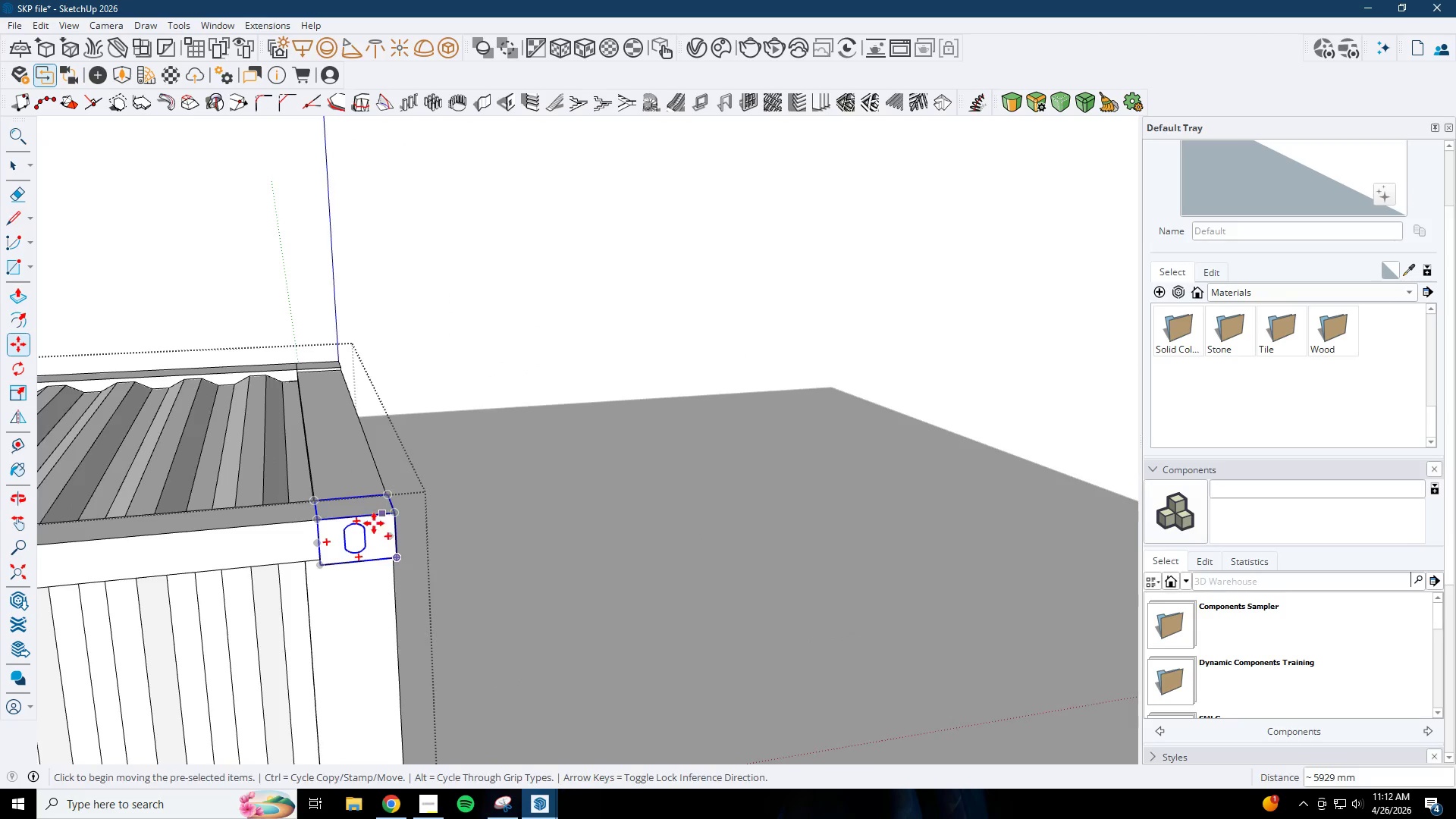 
left_click([350, 533])
 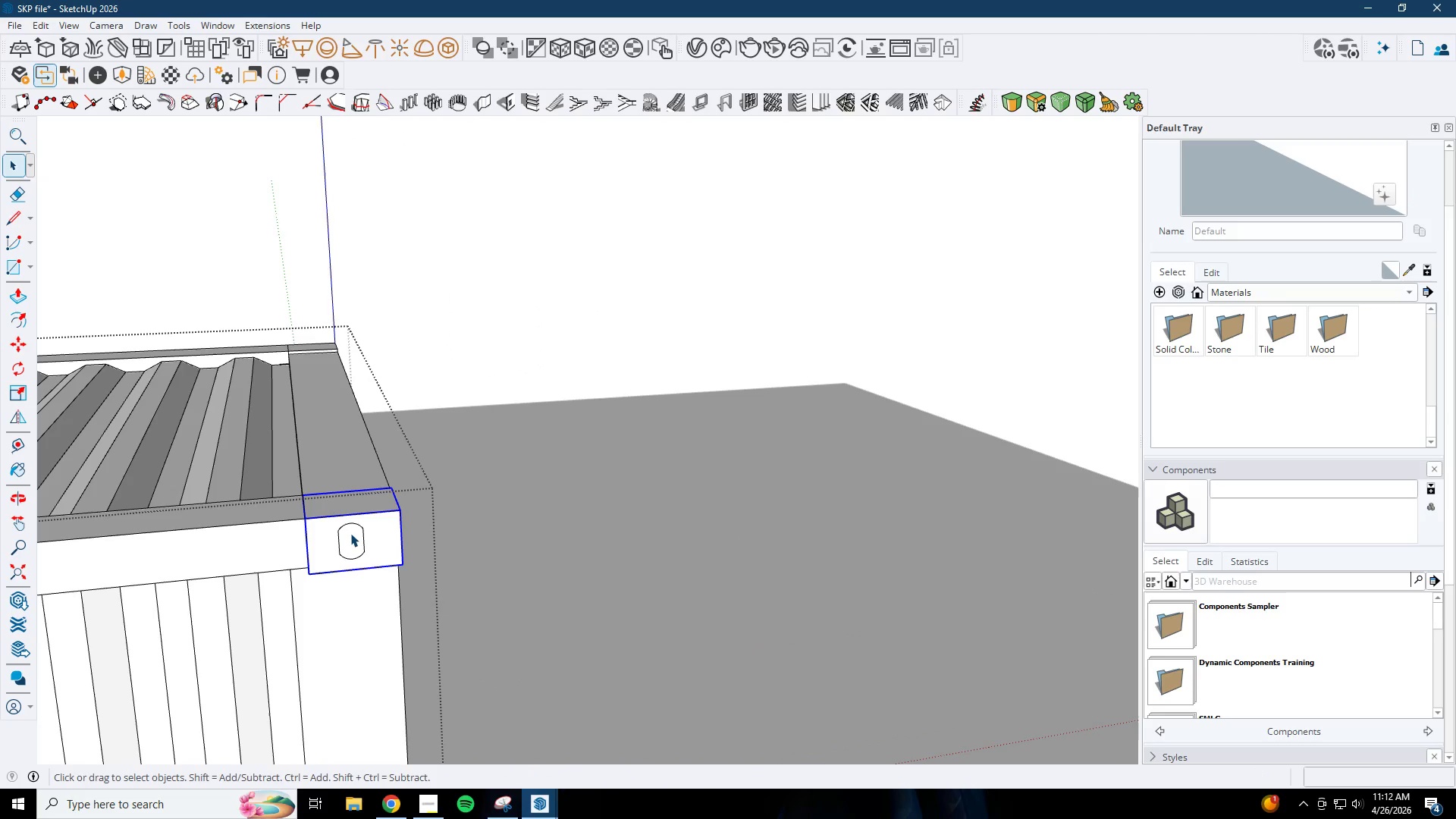 
scroll: coordinate [370, 526], scroll_direction: up, amount: 2.0
 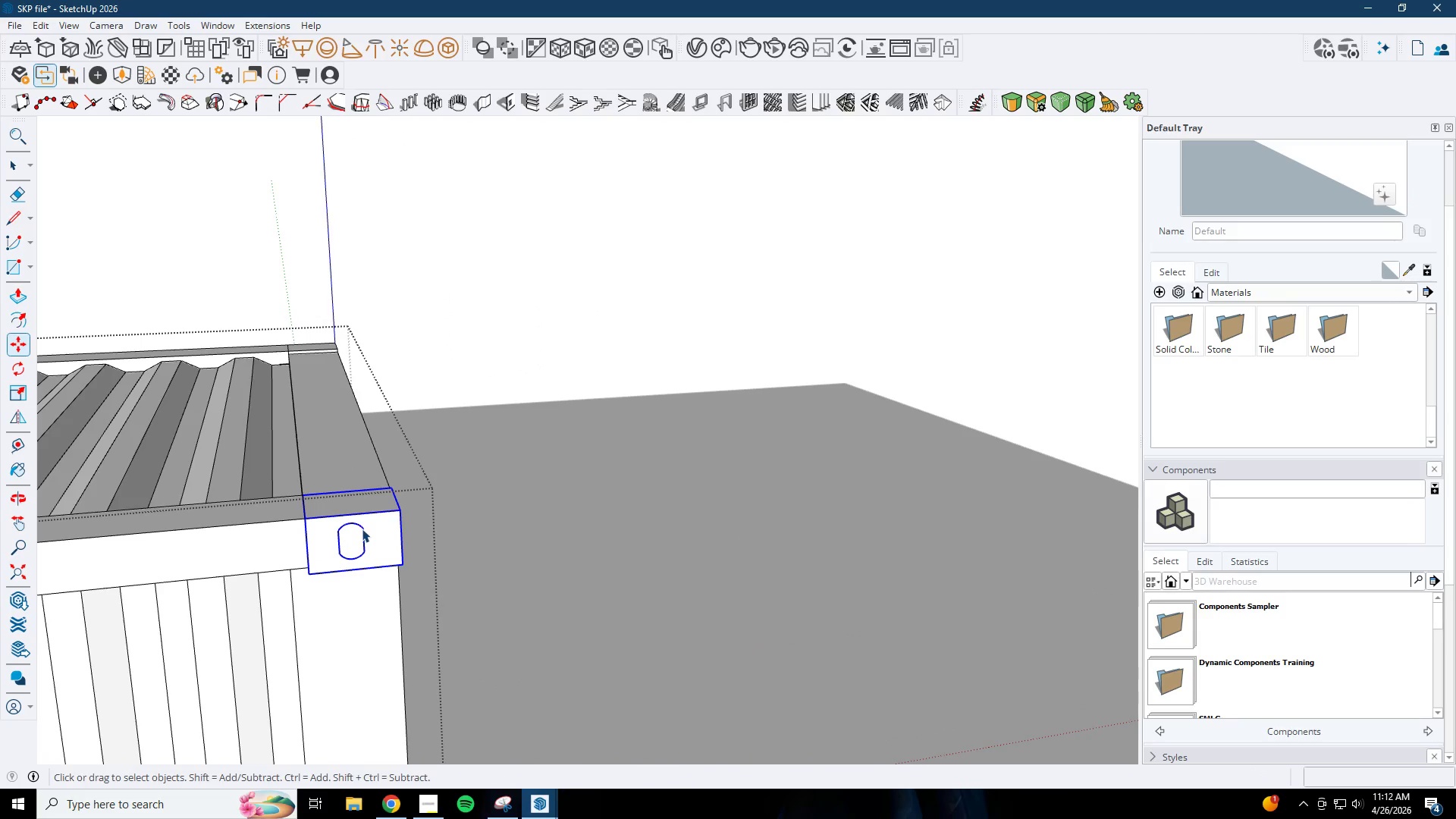 
key(Delete)
 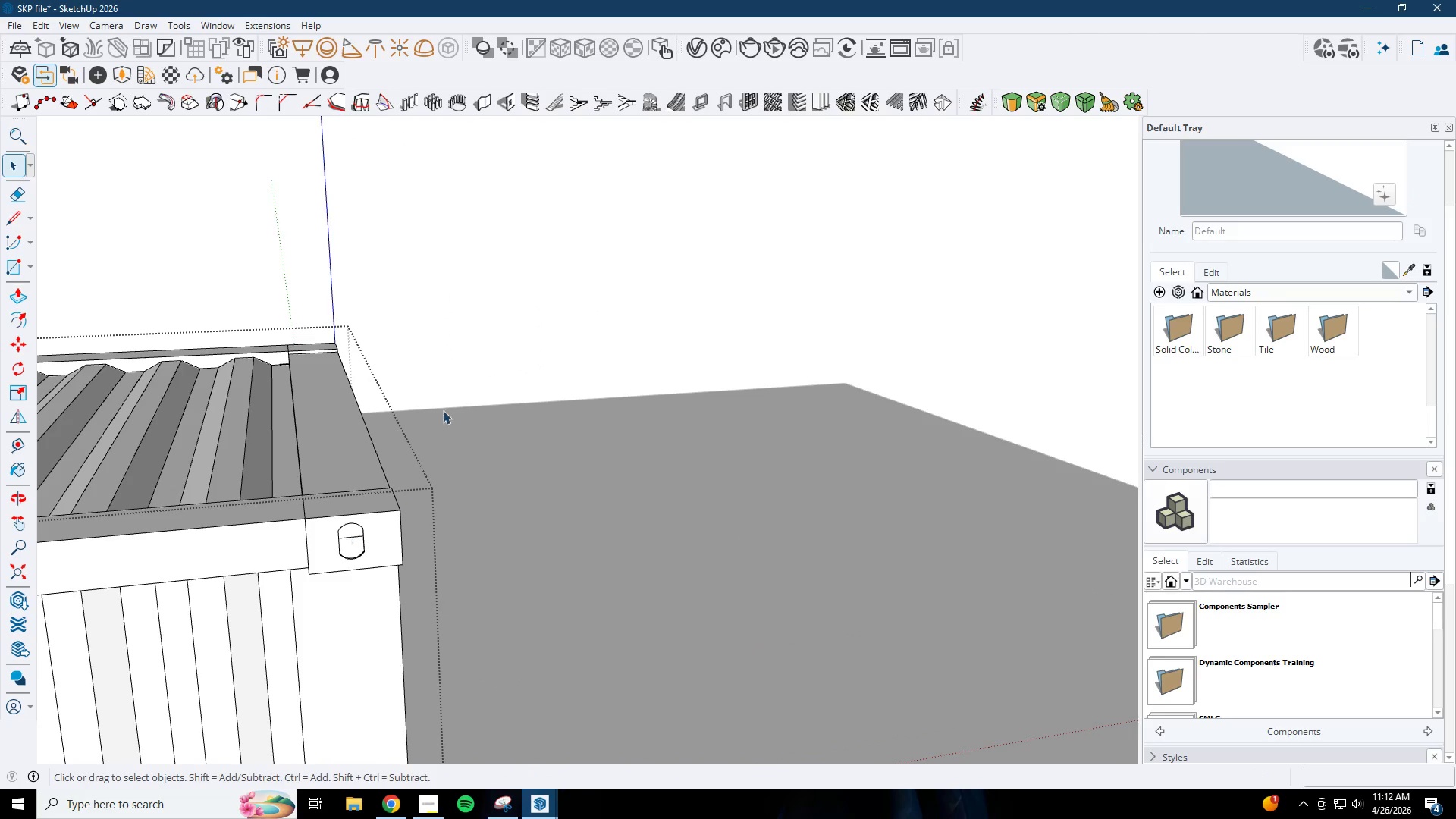 
hold_key(key=ControlLeft, duration=0.55)
left_click([296, 428])
 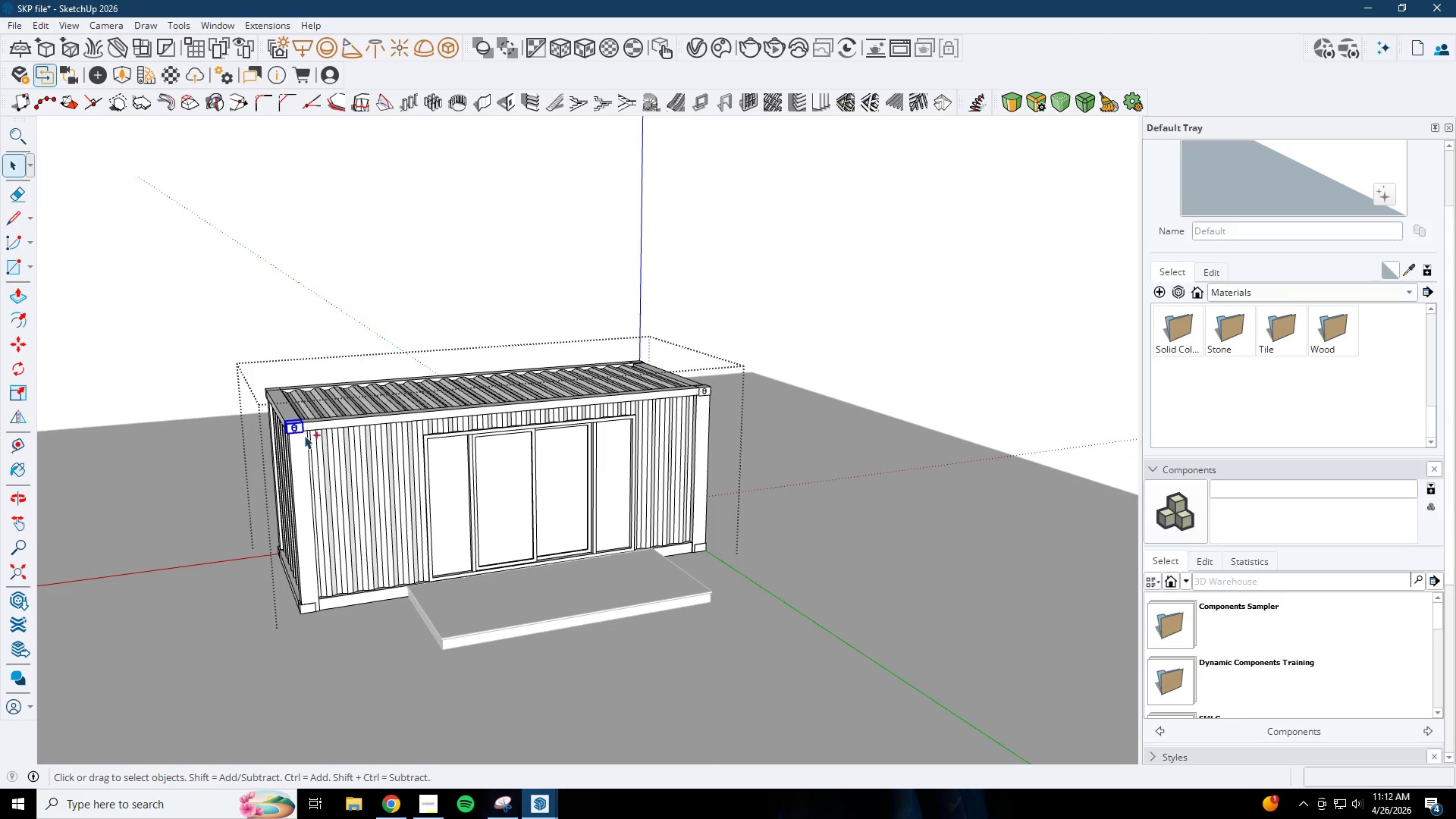 
scroll: coordinate [301, 435], scroll_direction: down, amount: 11.0
 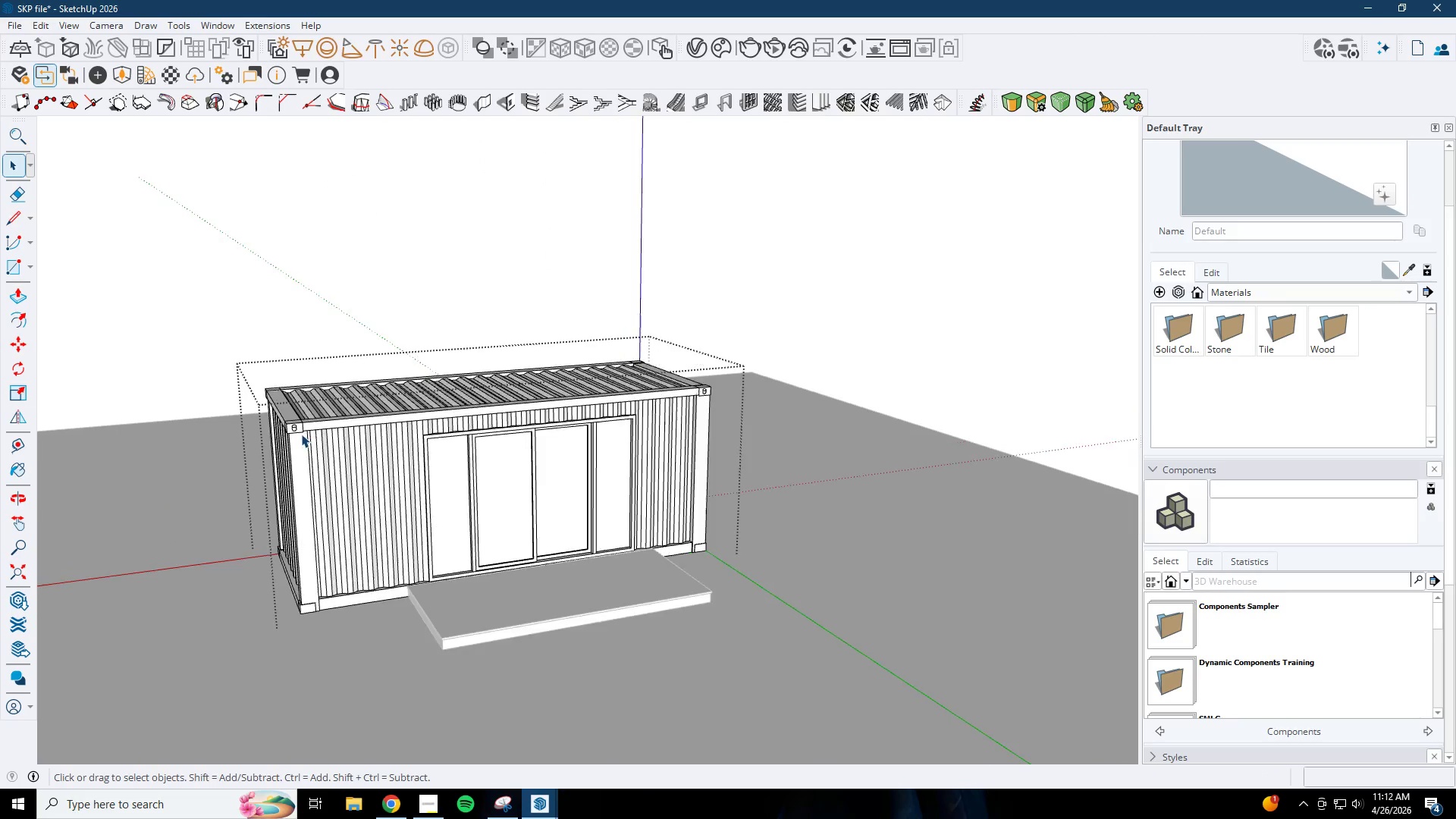 
hold_key(key=ControlLeft, duration=0.47)
 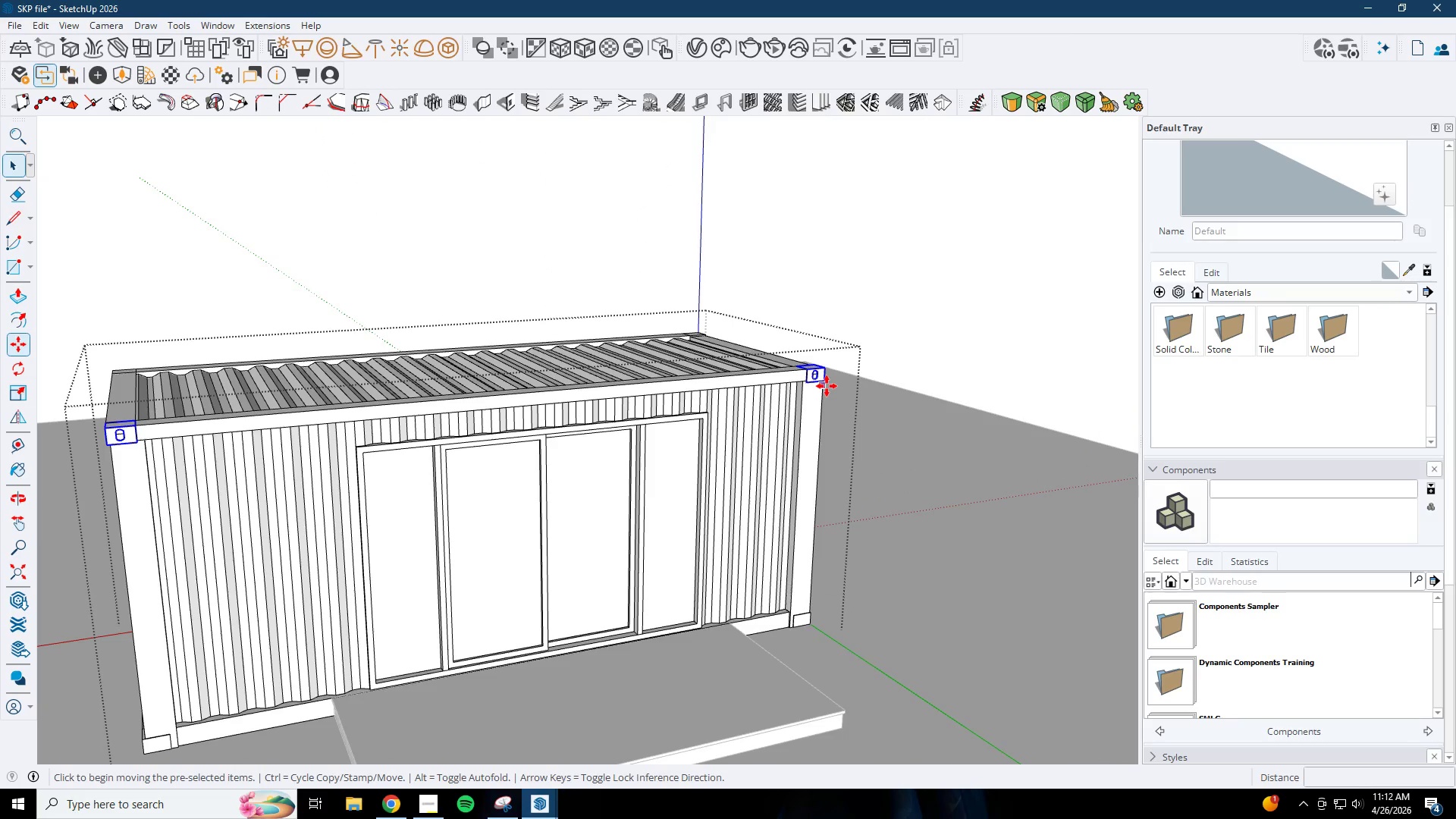 
scroll: coordinate [331, 440], scroll_direction: up, amount: 3.0
 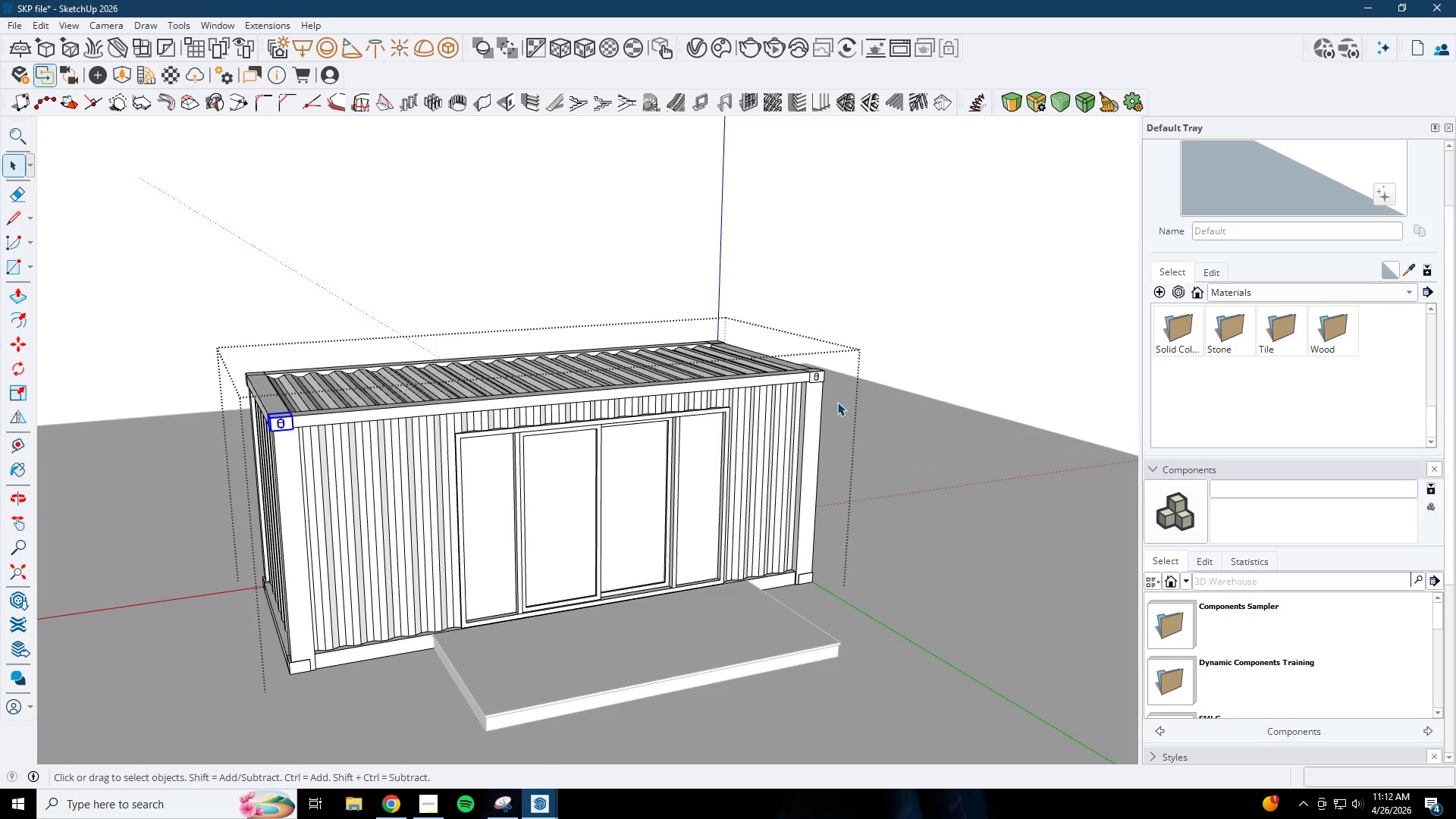 
left_click([824, 372])
 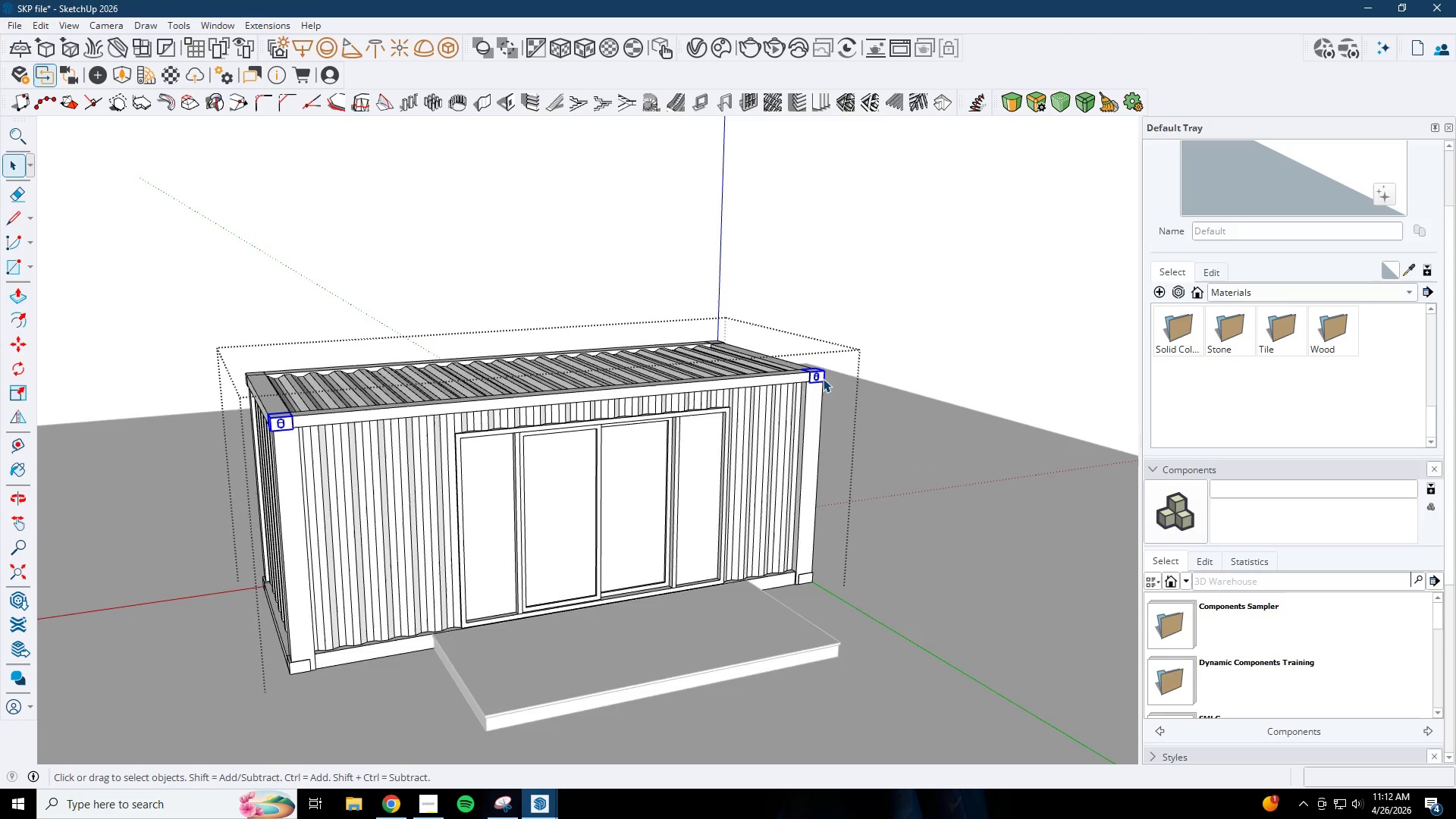 
key(M)
 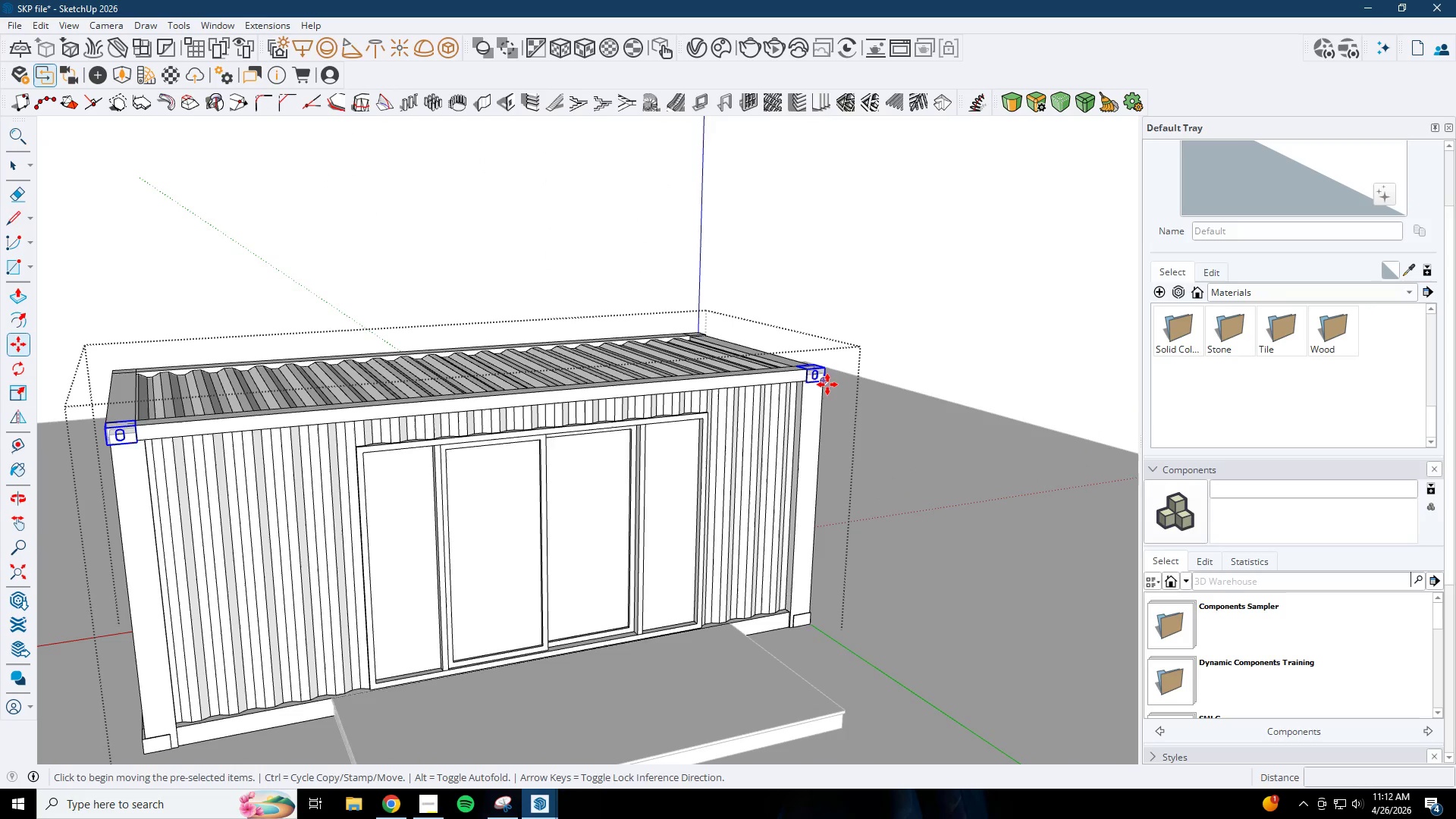 
scroll: coordinate [823, 385], scroll_direction: up, amount: 2.0
 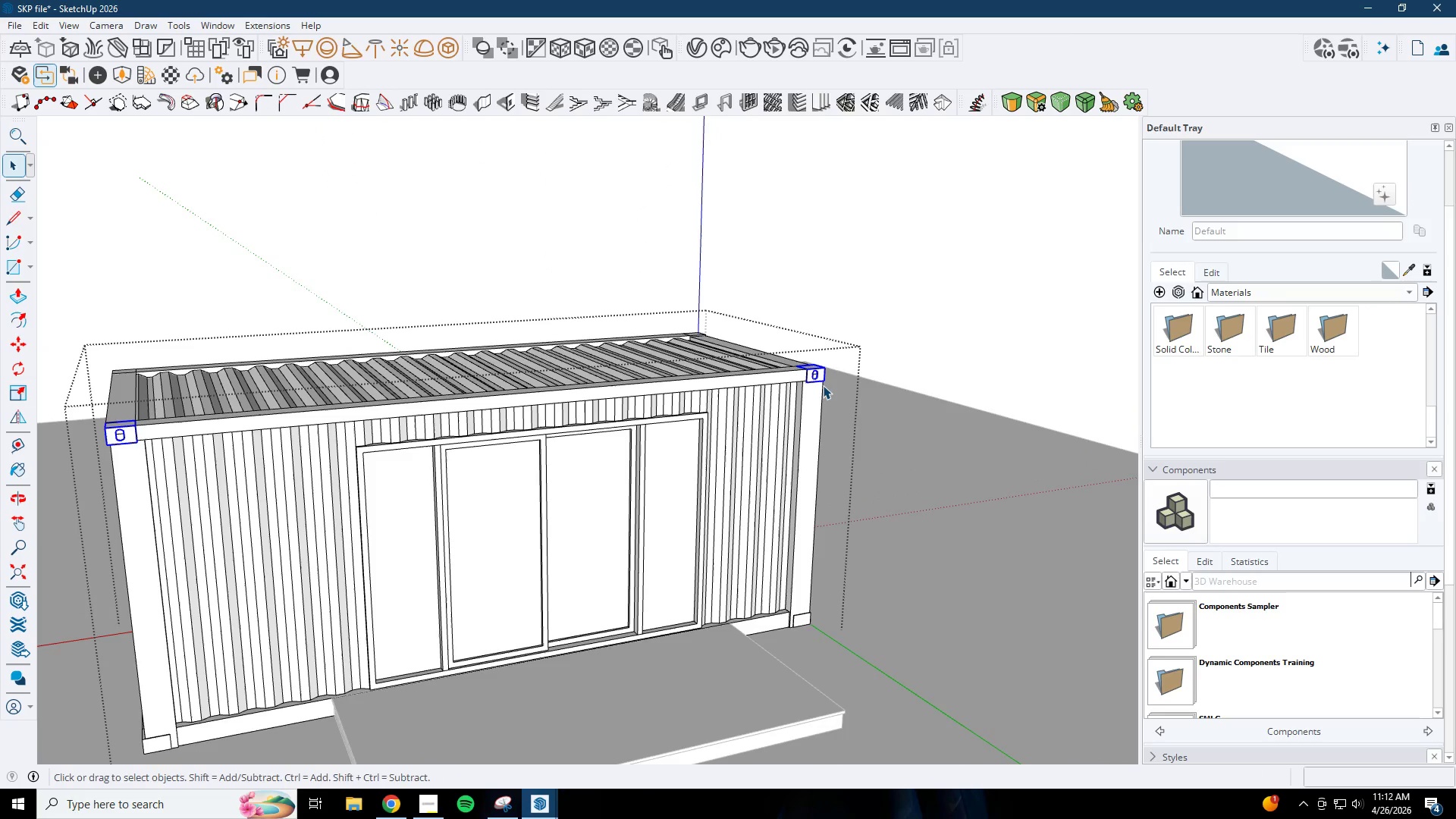 
left_click([827, 384])
 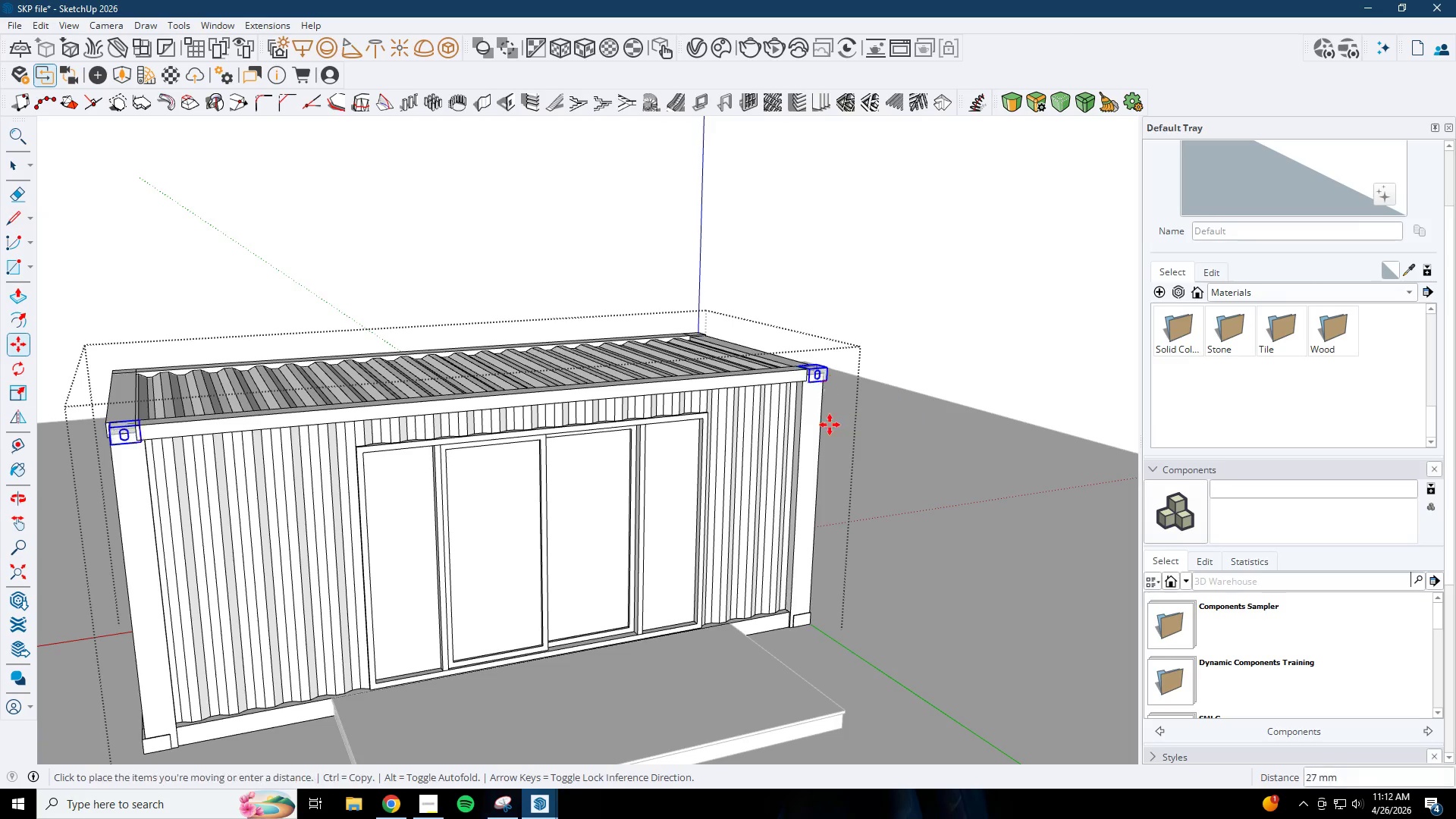 
key(Control+ControlLeft)
 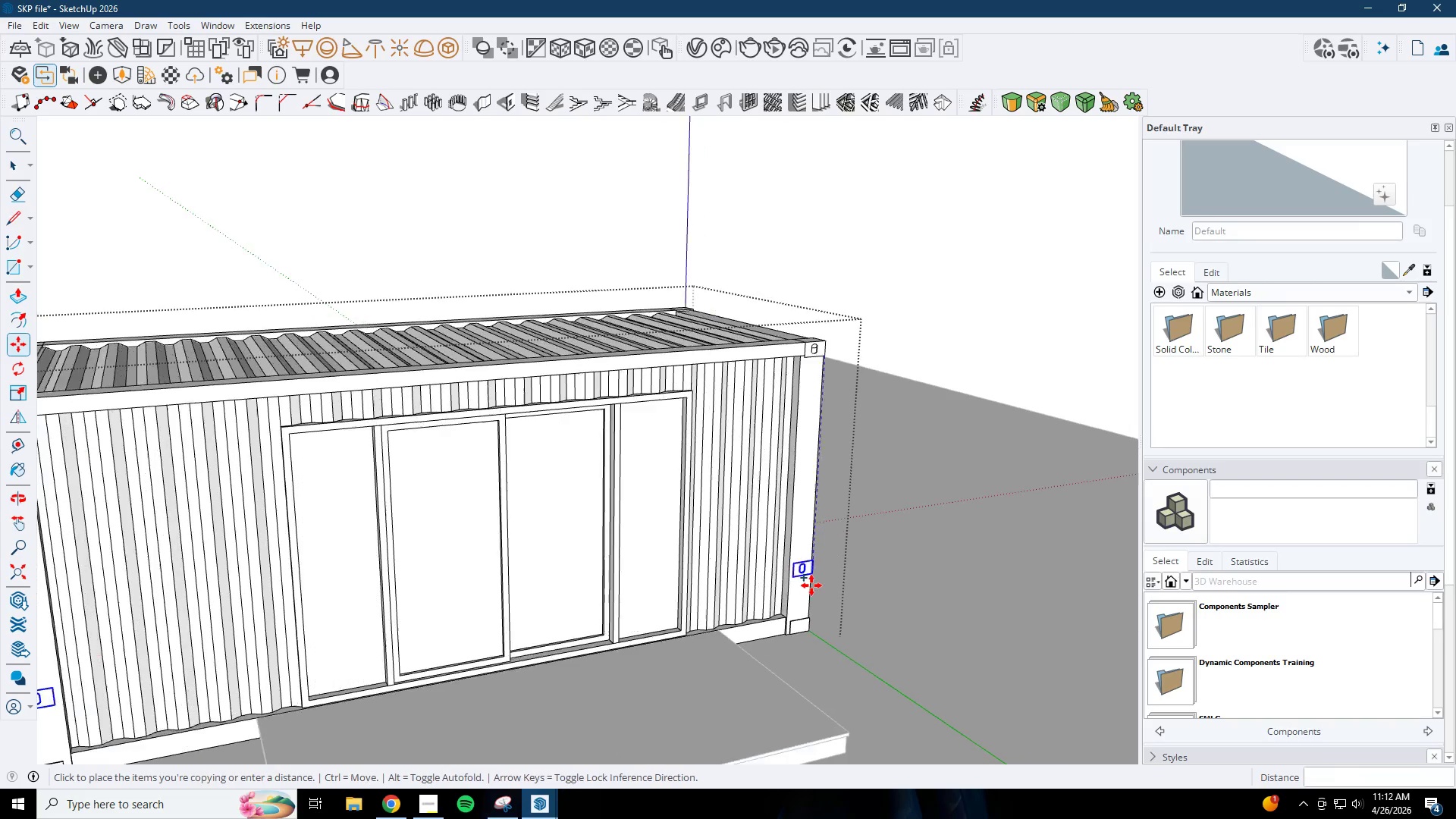 
scroll: coordinate [811, 585], scroll_direction: up, amount: 3.0
 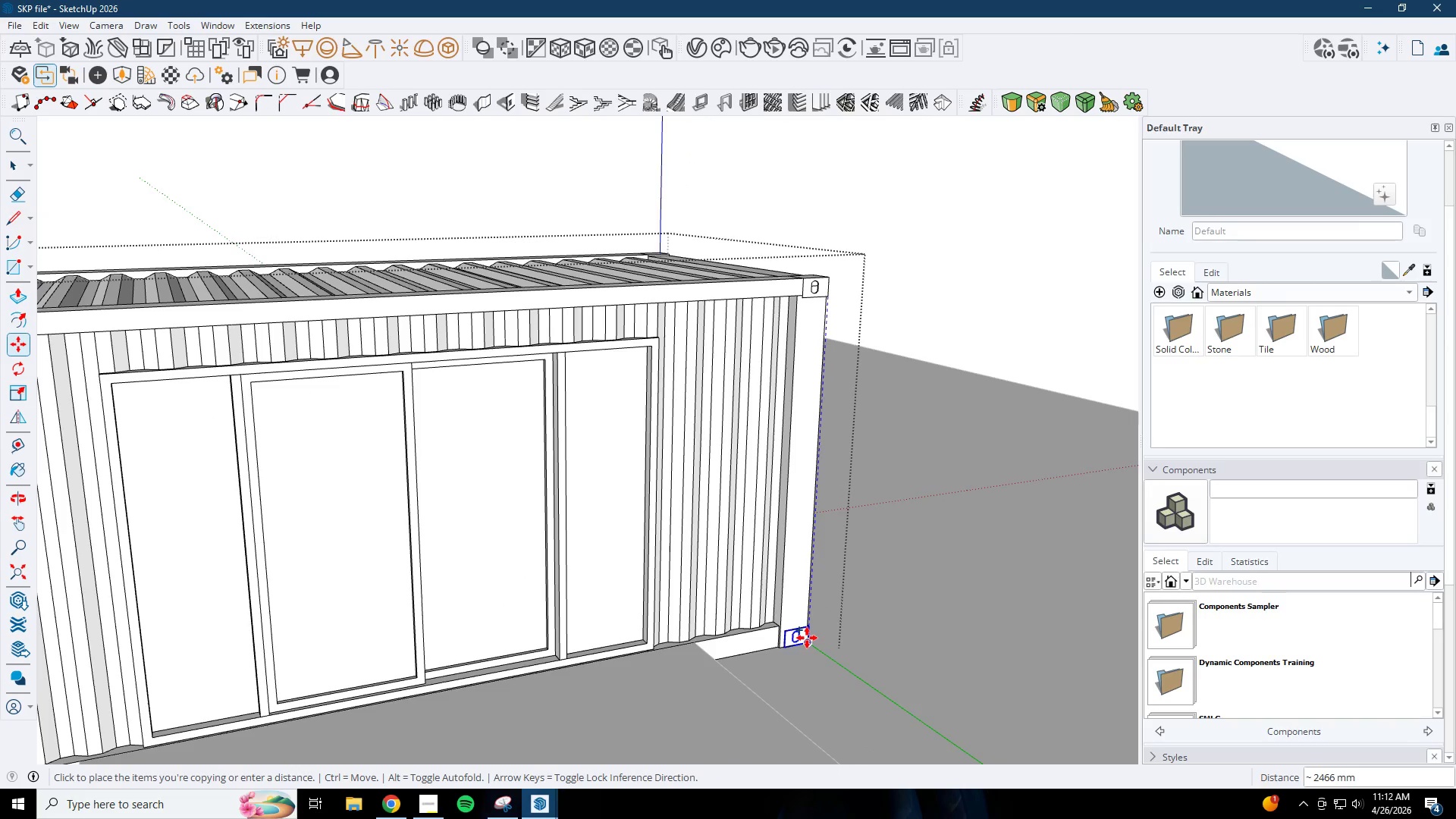 
left_click([807, 642])
 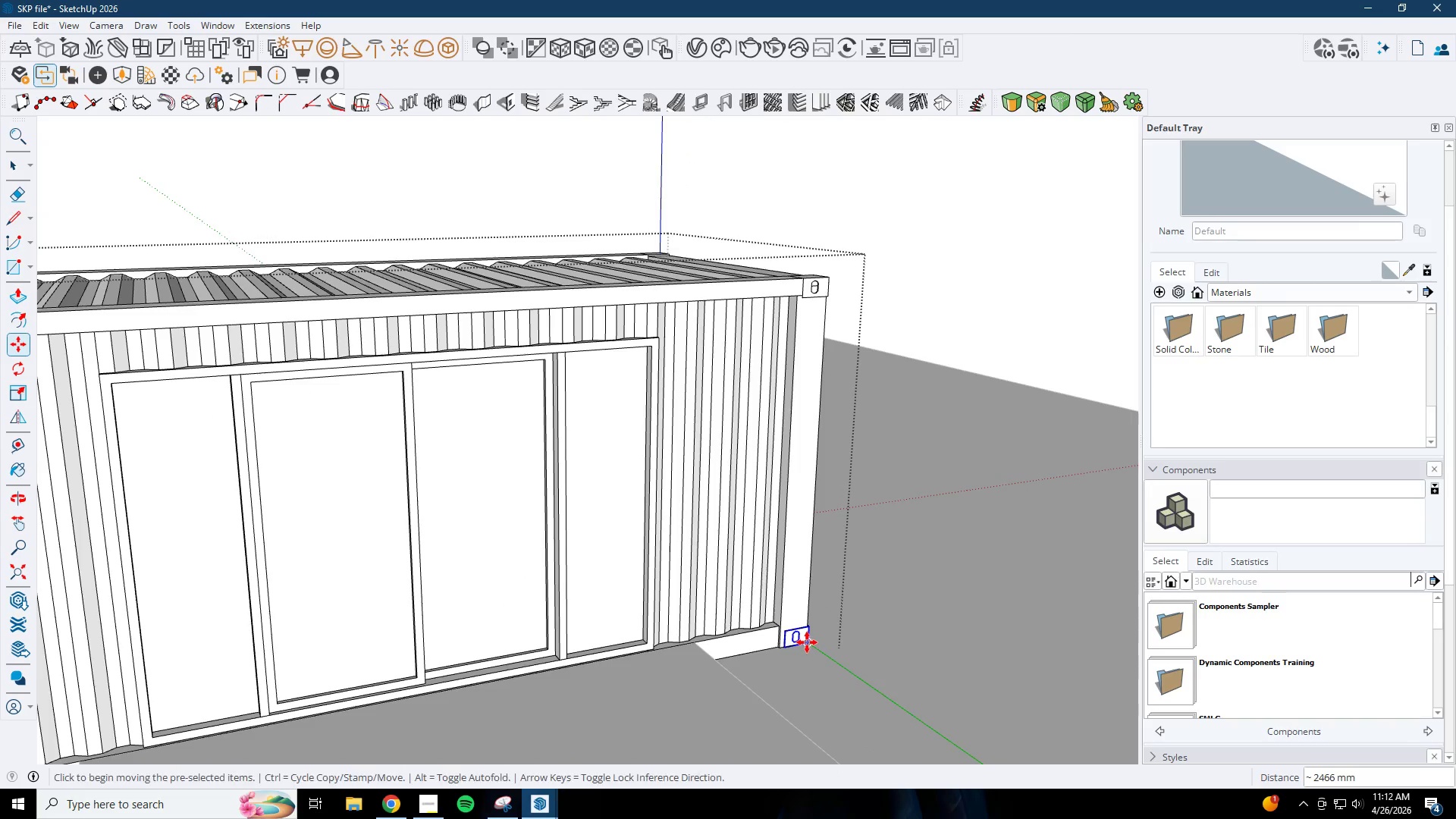 
key(Space)
 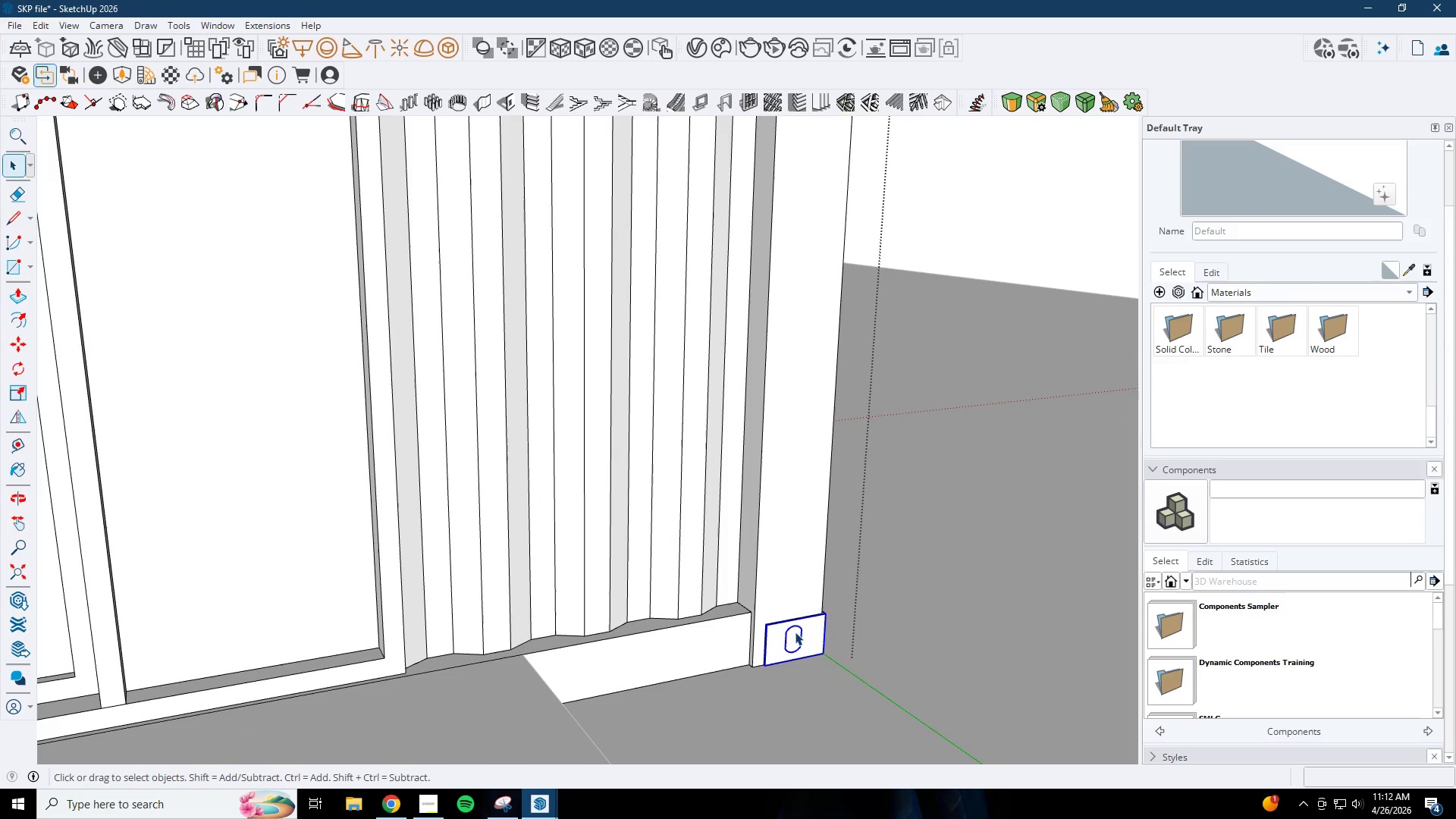 
left_click([795, 632])
 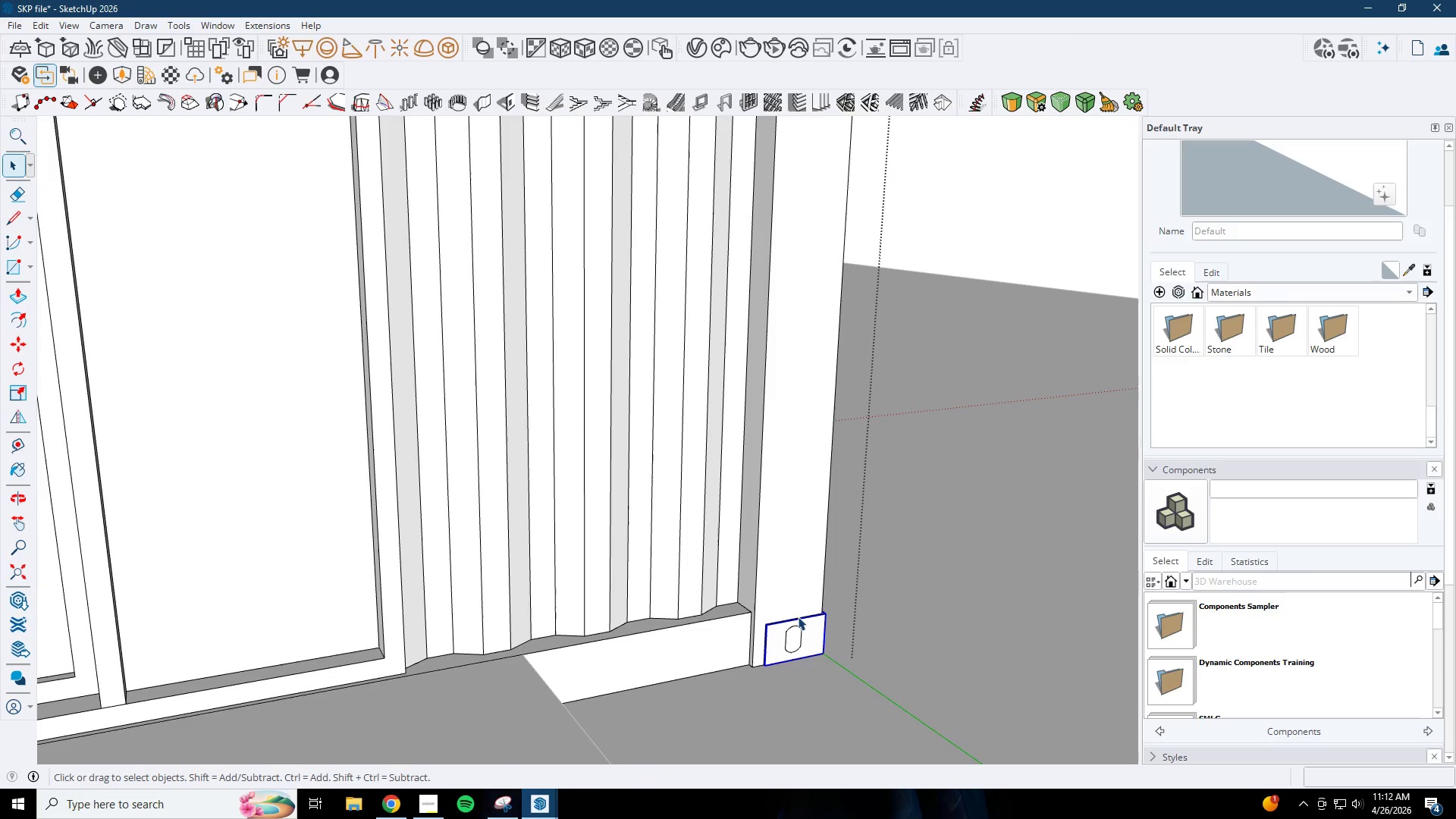 
scroll: coordinate [792, 629], scroll_direction: up, amount: 9.0
 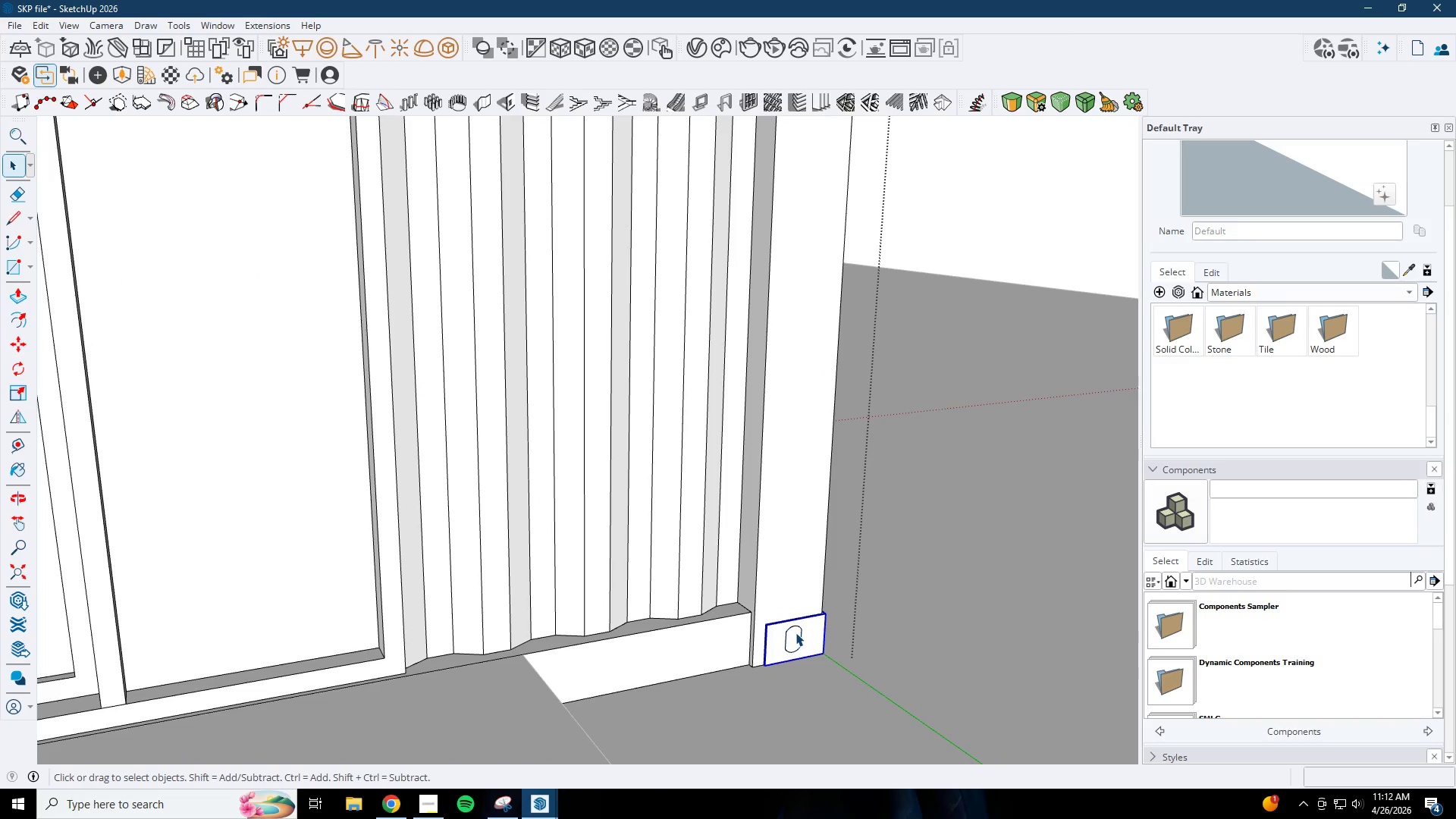 
key(Delete)
 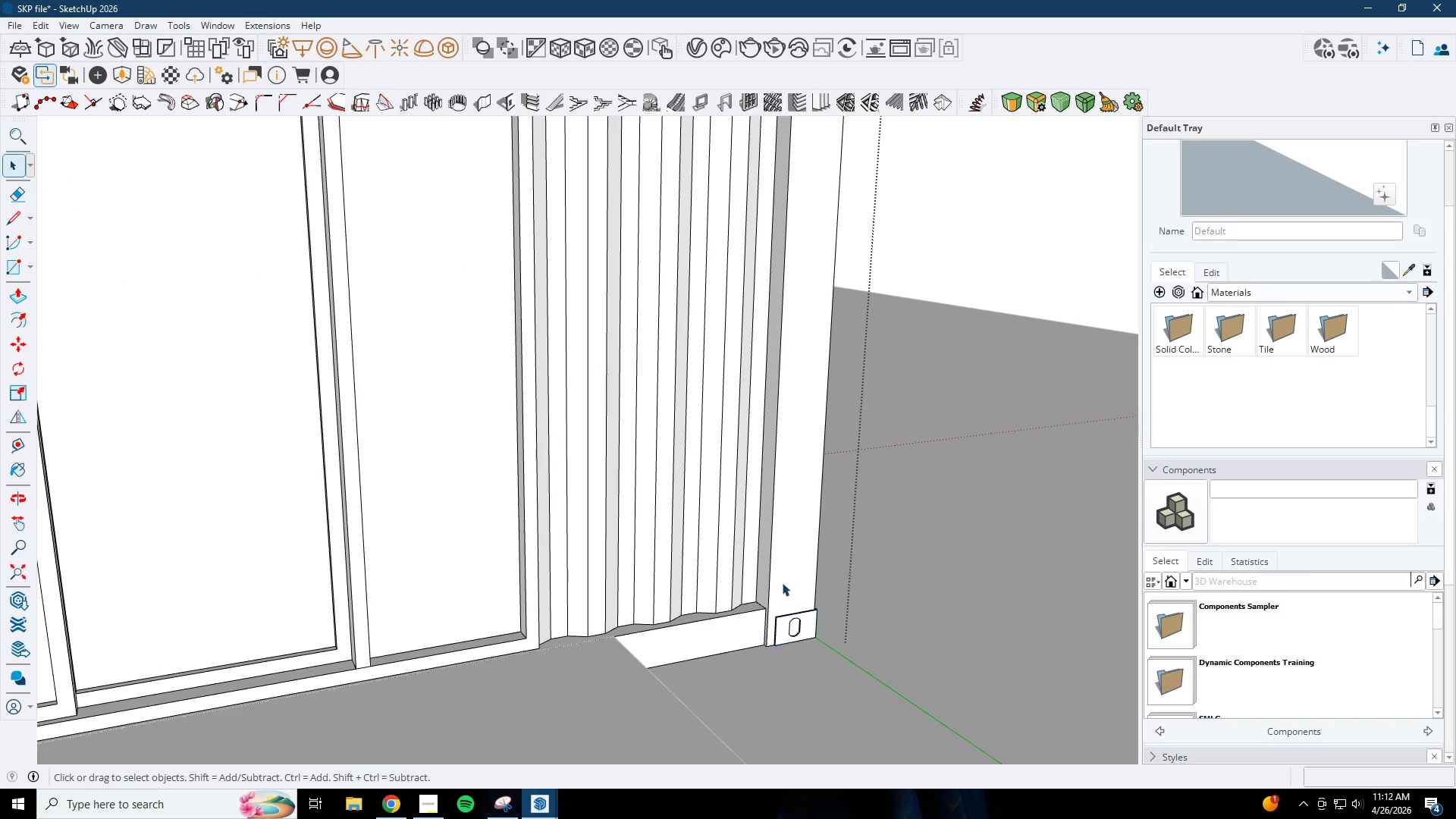 
scroll: coordinate [798, 601], scroll_direction: down, amount: 4.0
 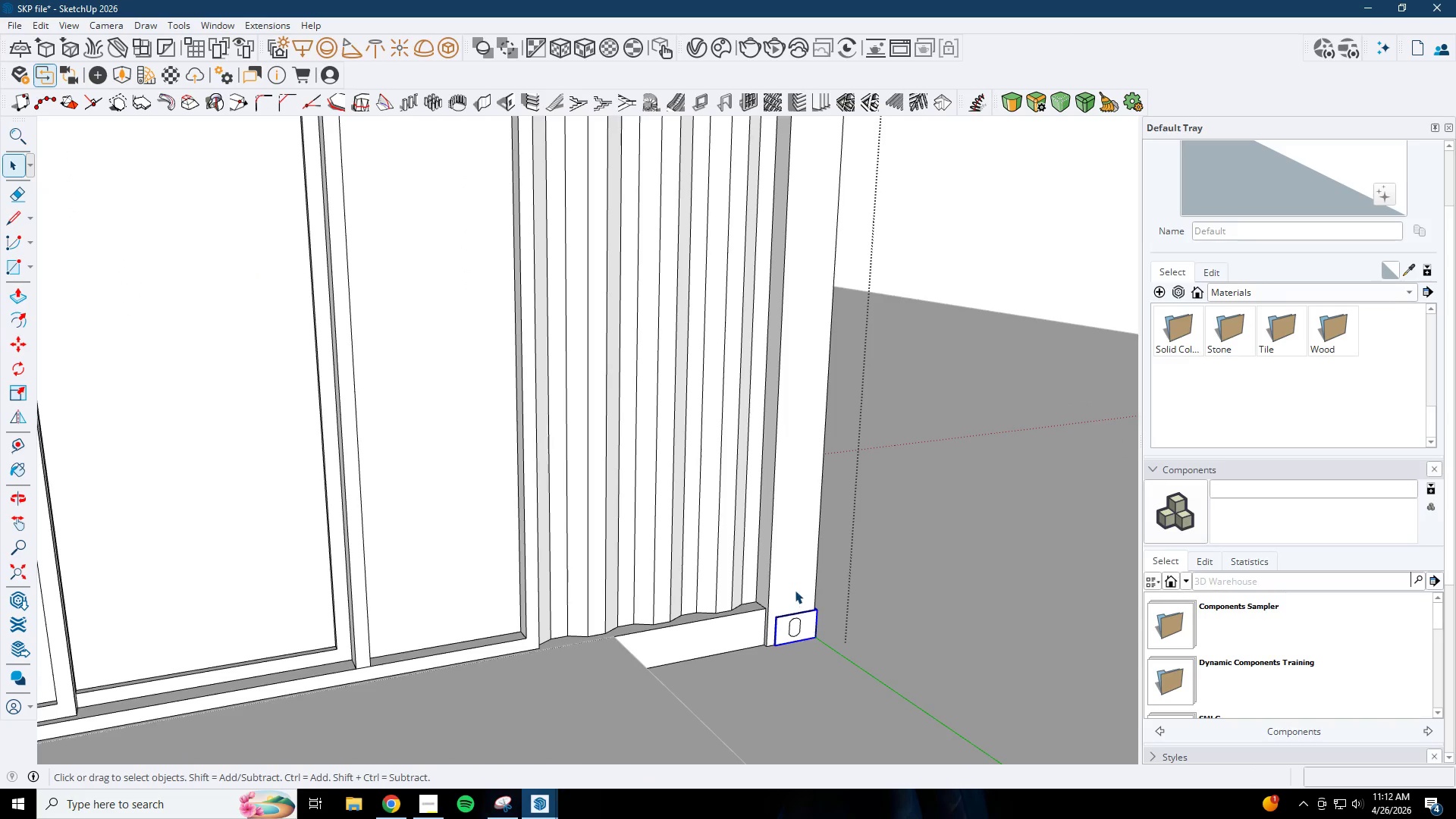 
left_click([400, 649])
 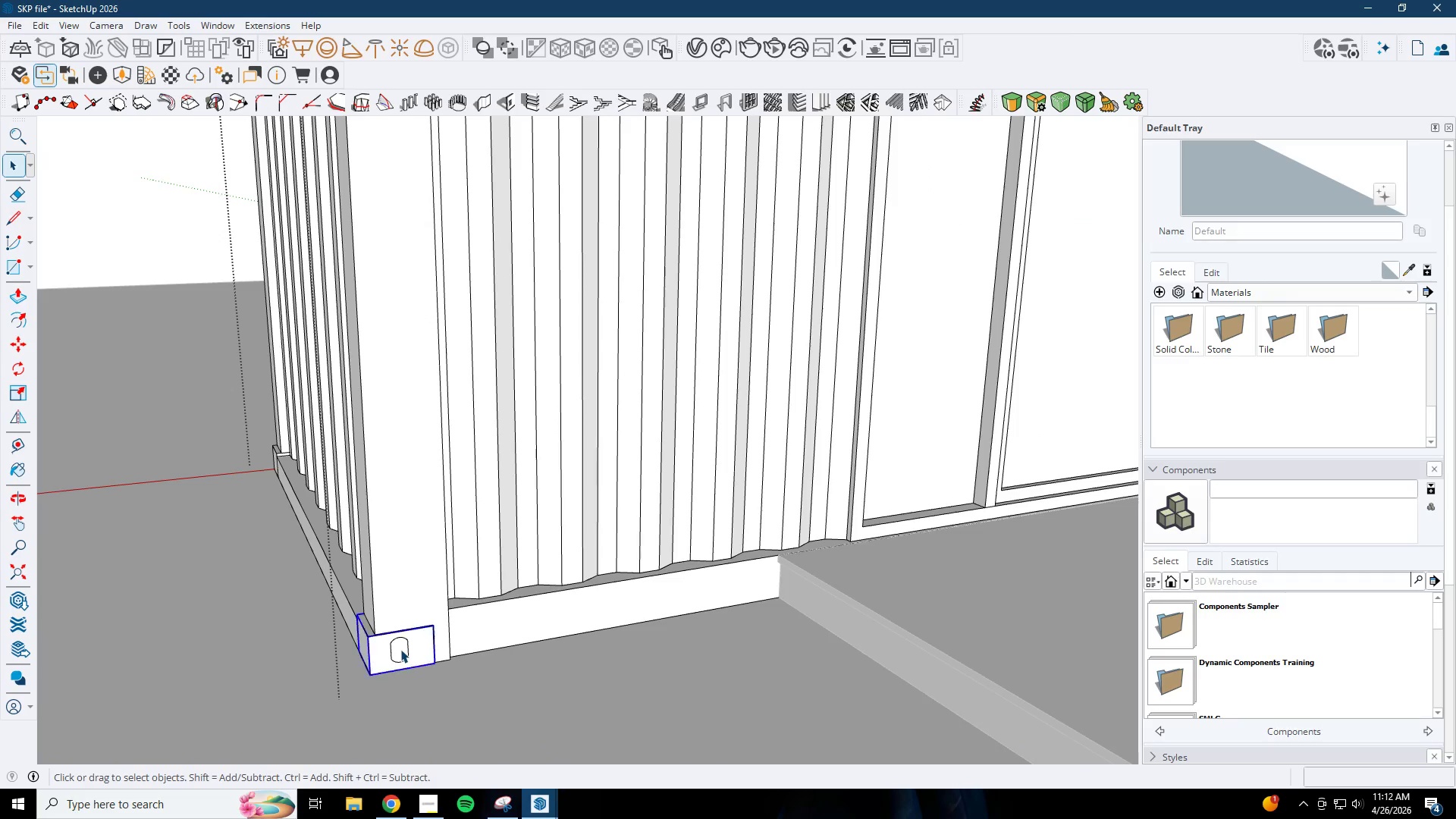 
key(Delete)
 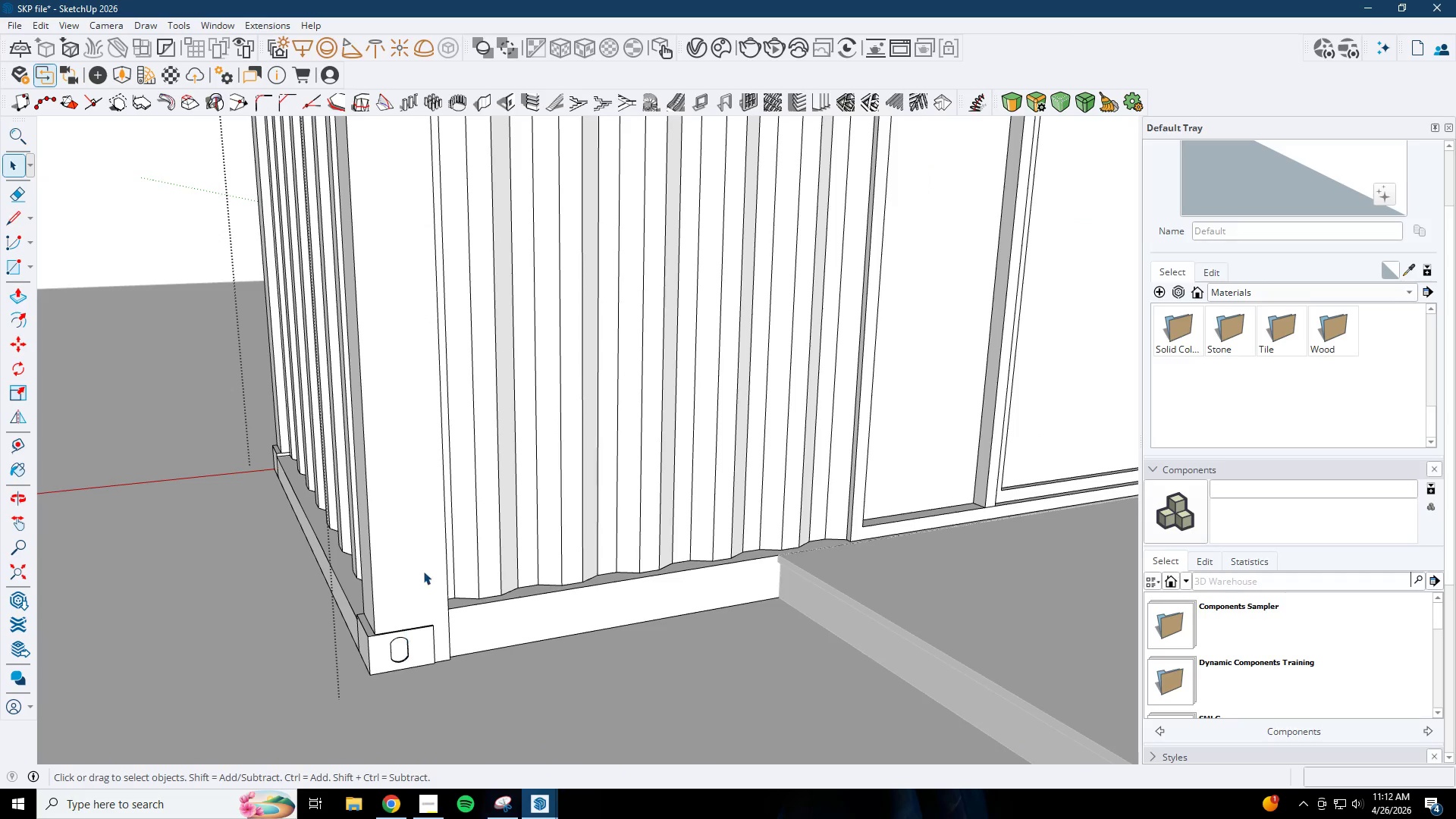 
scroll: coordinate [388, 649], scroll_direction: up, amount: 1.0
 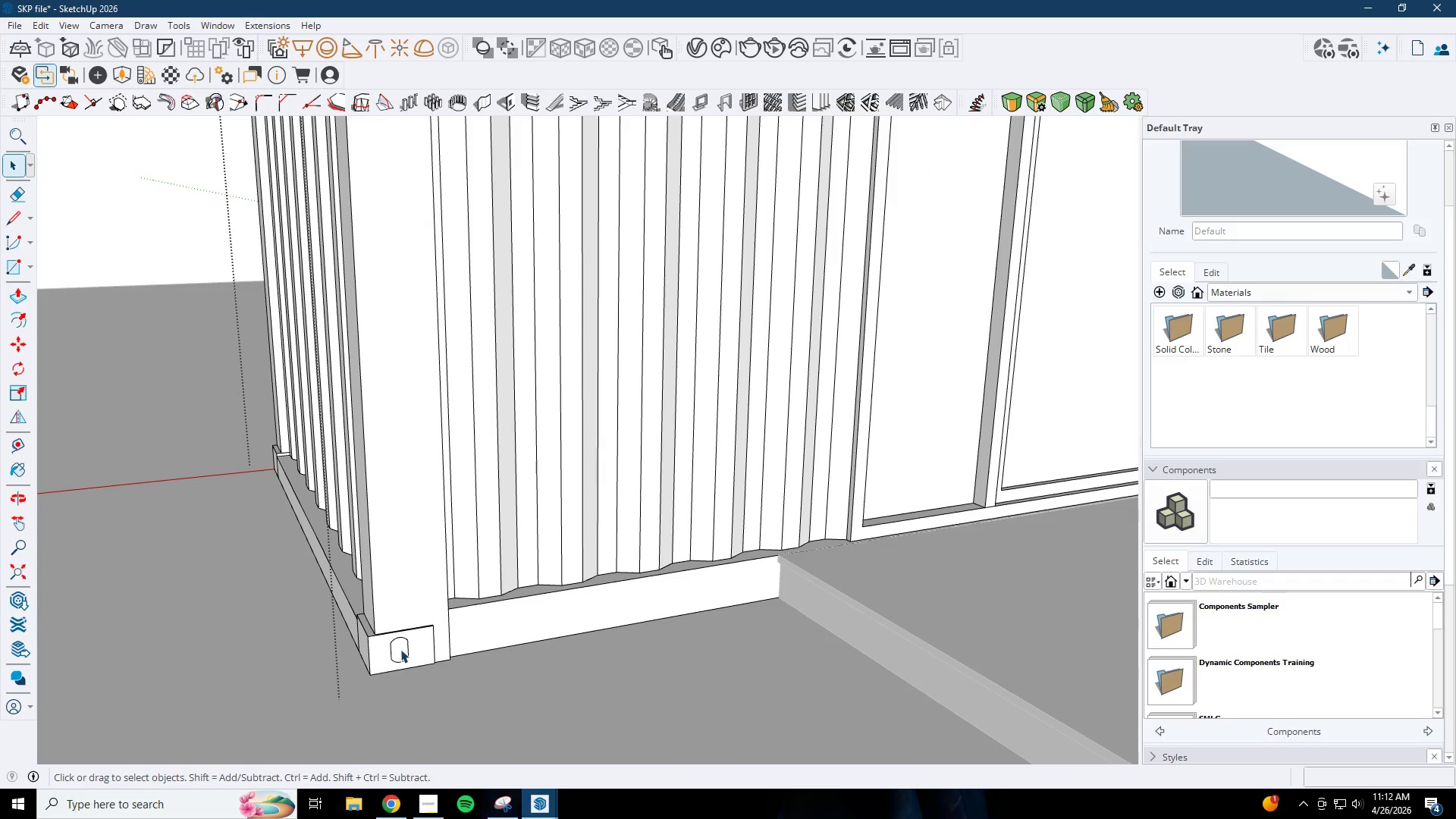 
key(Space)
 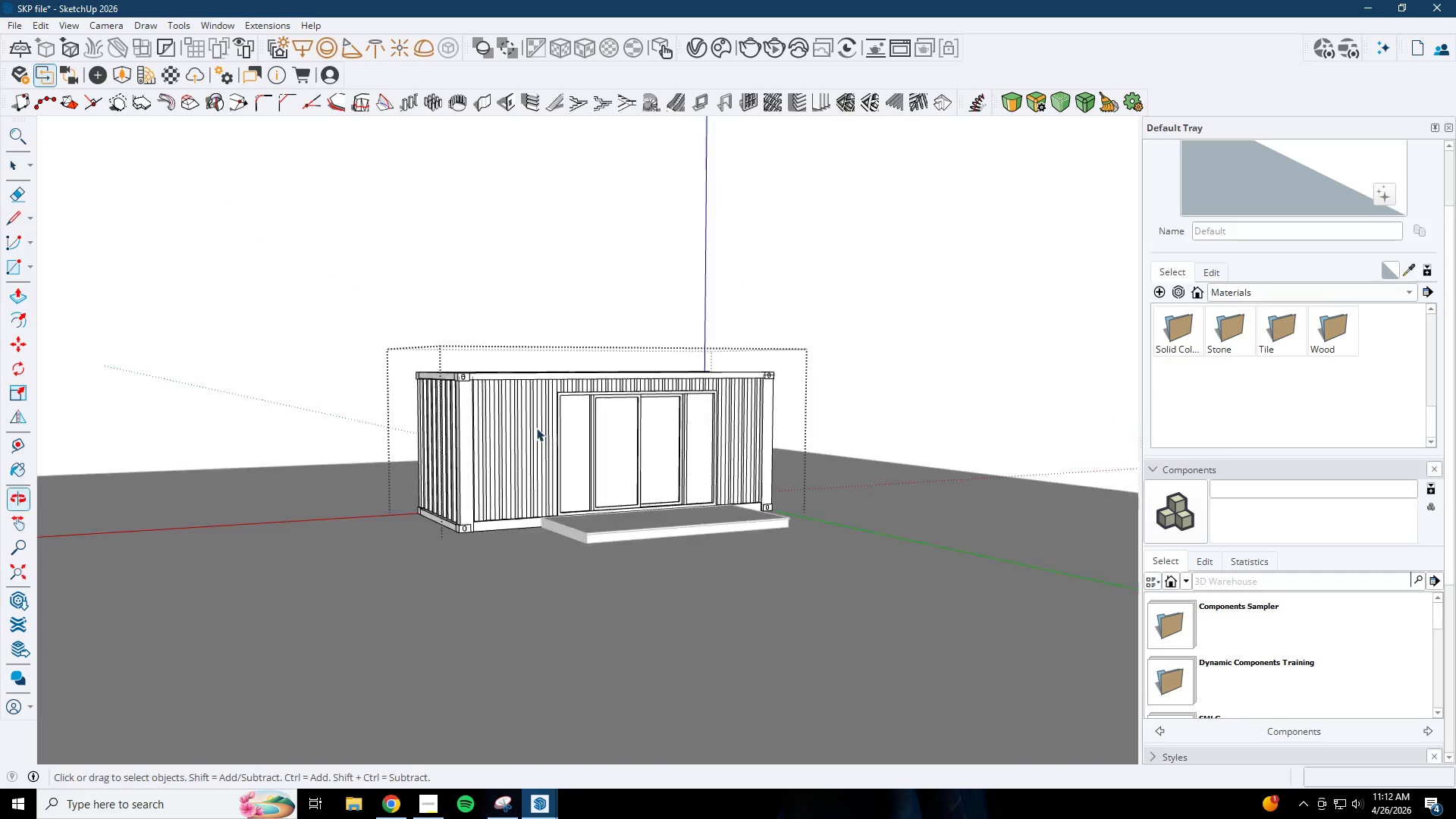 
key(Escape)
 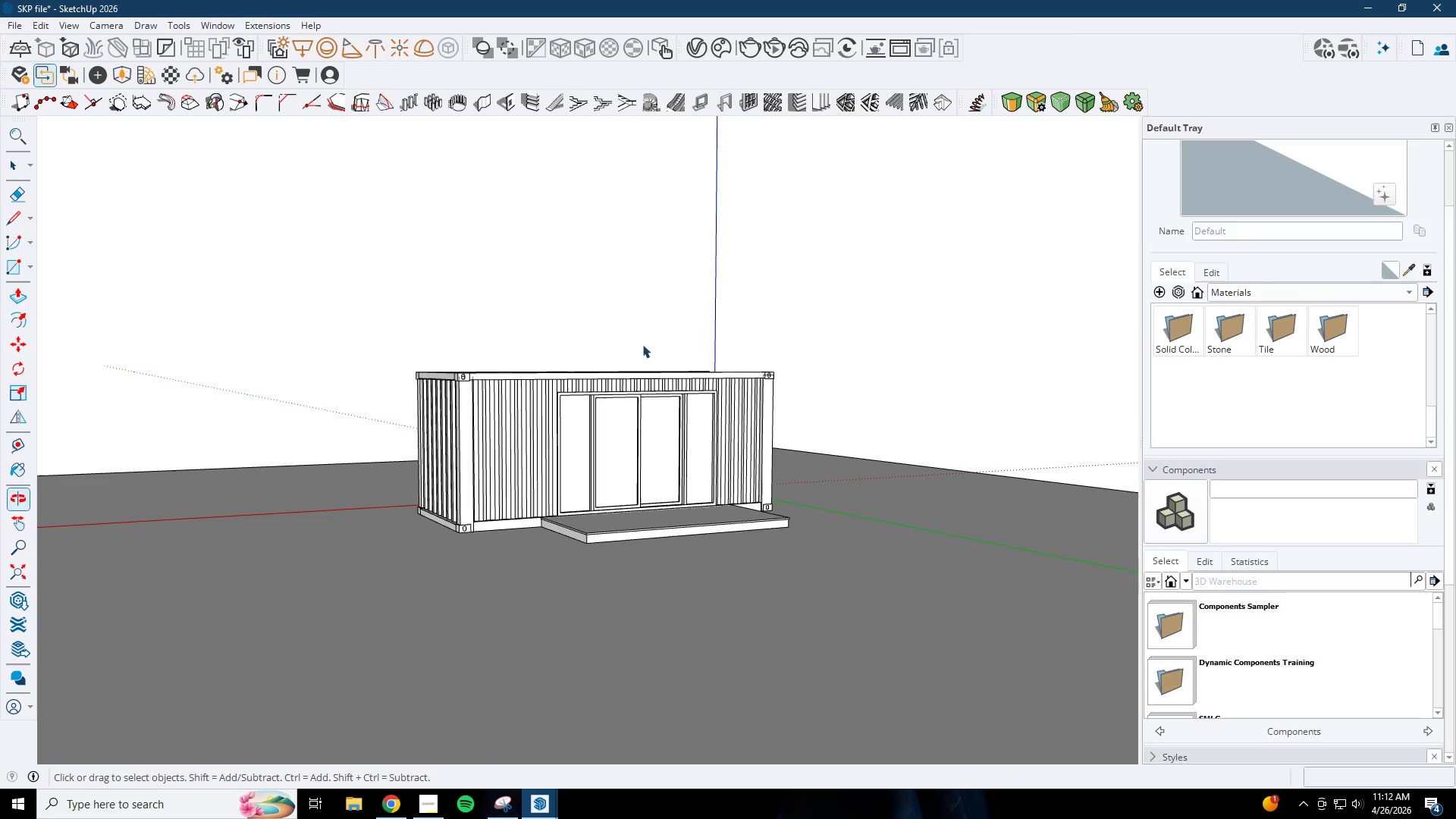 
scroll: coordinate [504, 509], scroll_direction: down, amount: 18.0
 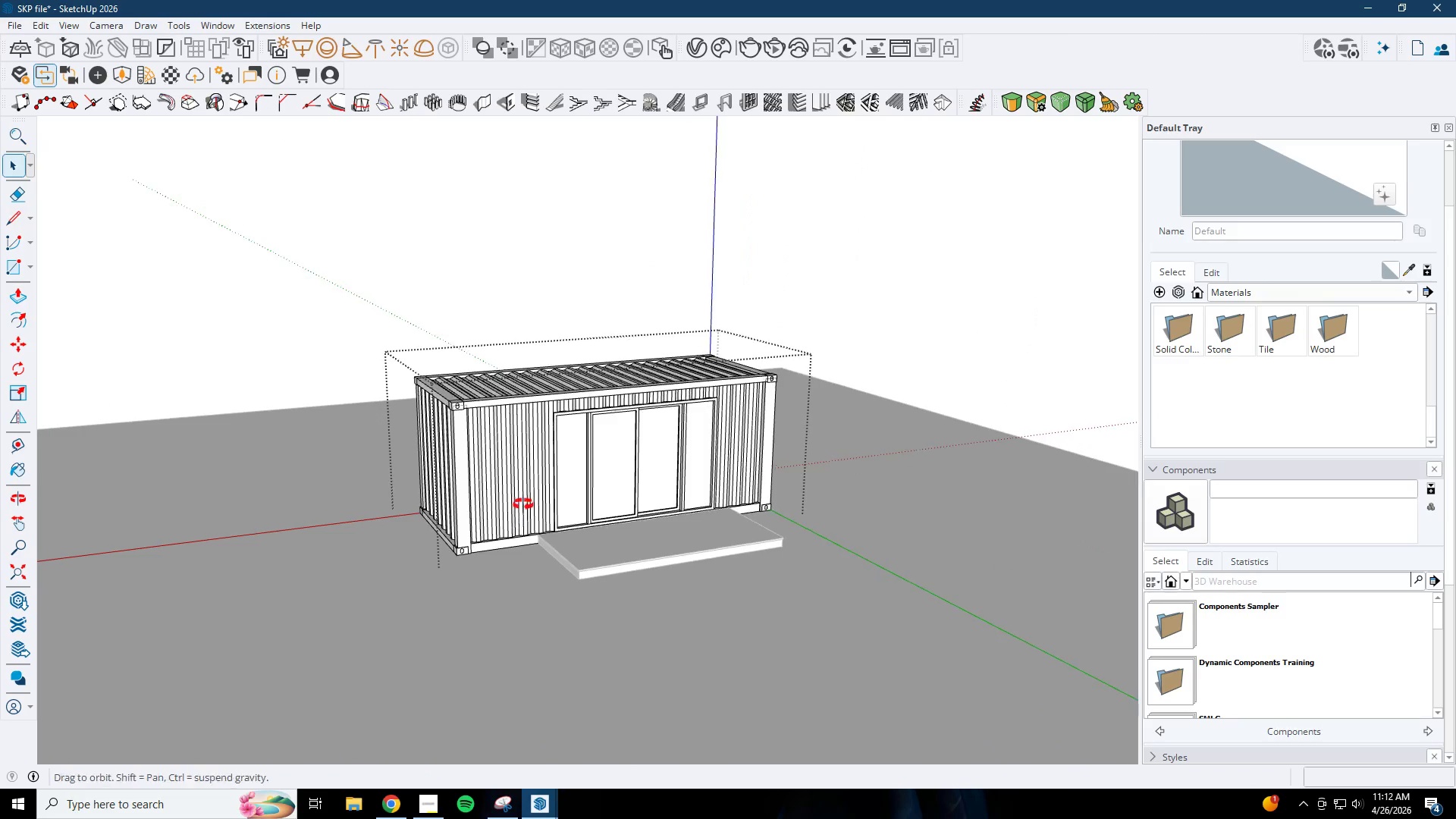 
left_click([778, 243])
 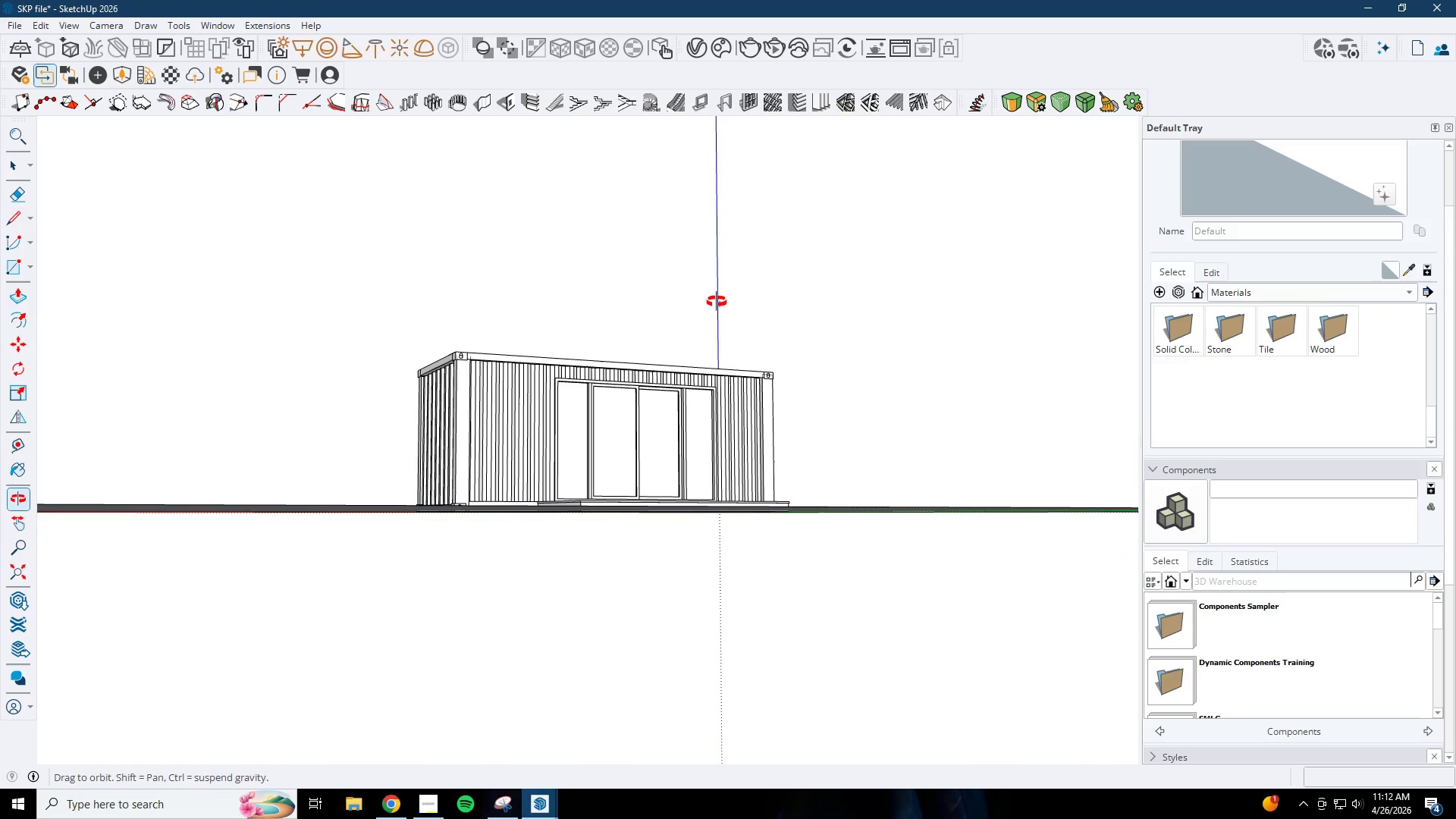 
key(Control+ControlLeft)
 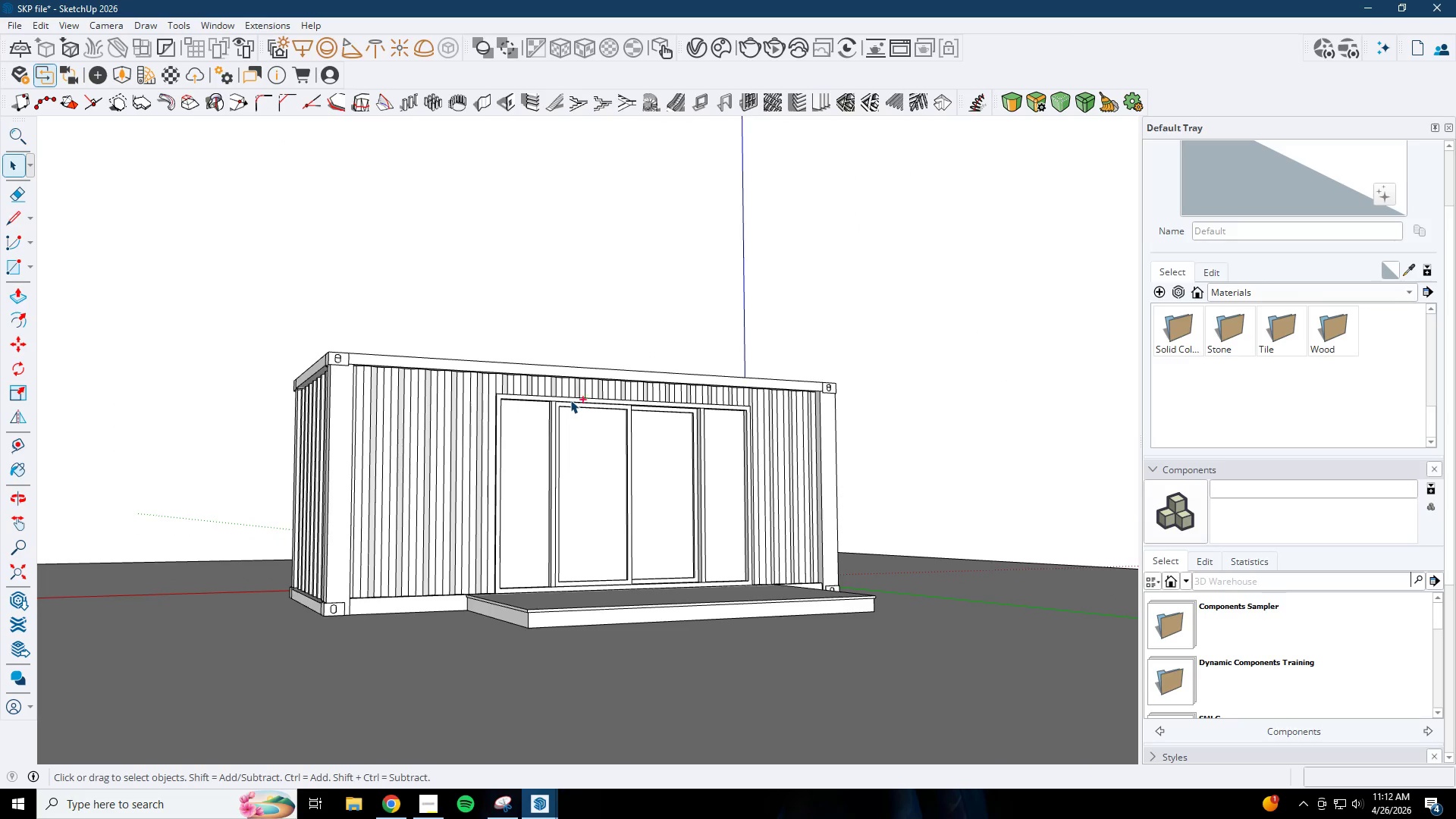 
scroll: coordinate [648, 361], scroll_direction: up, amount: 4.0
 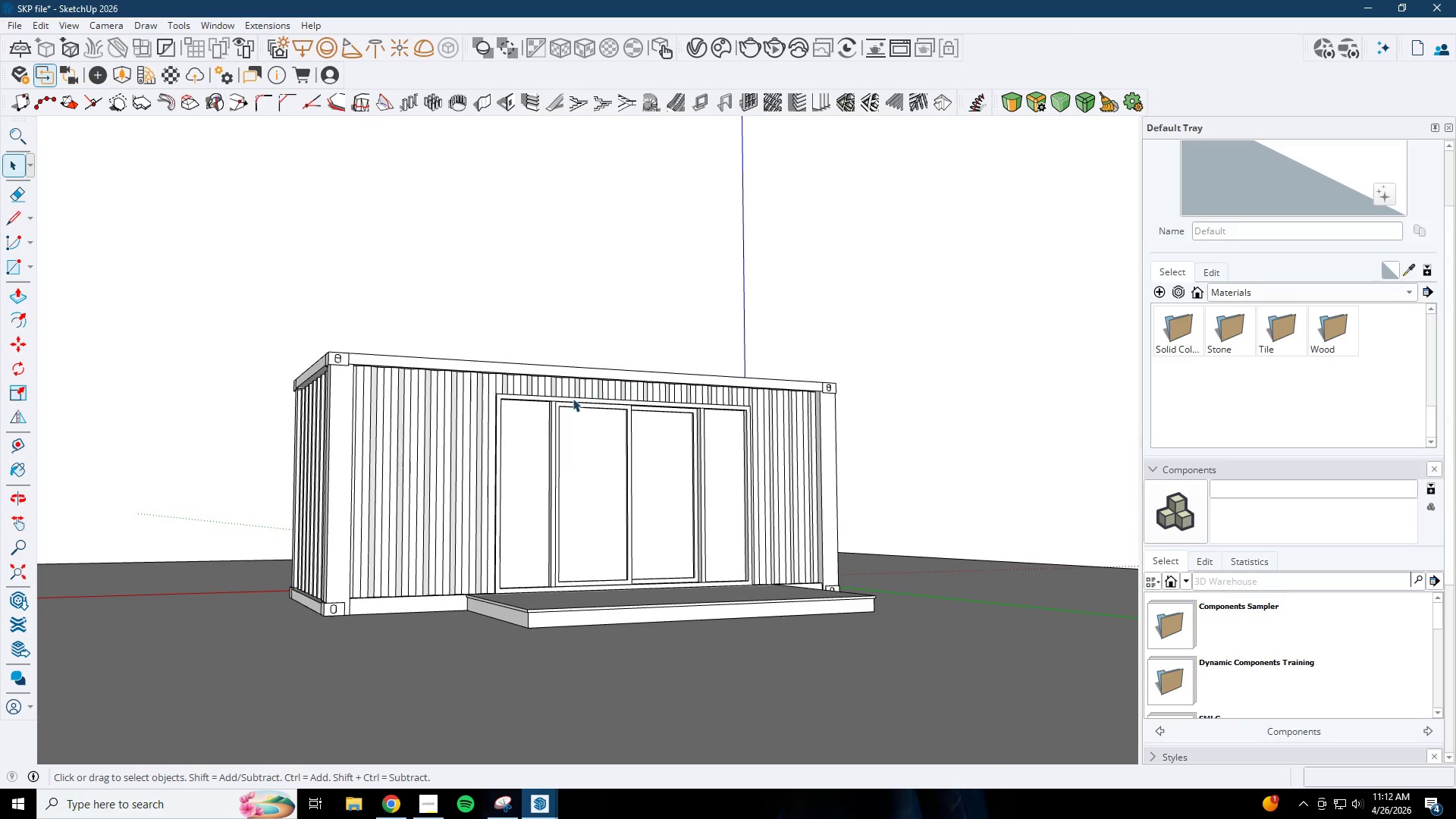 
key(Control+S)
 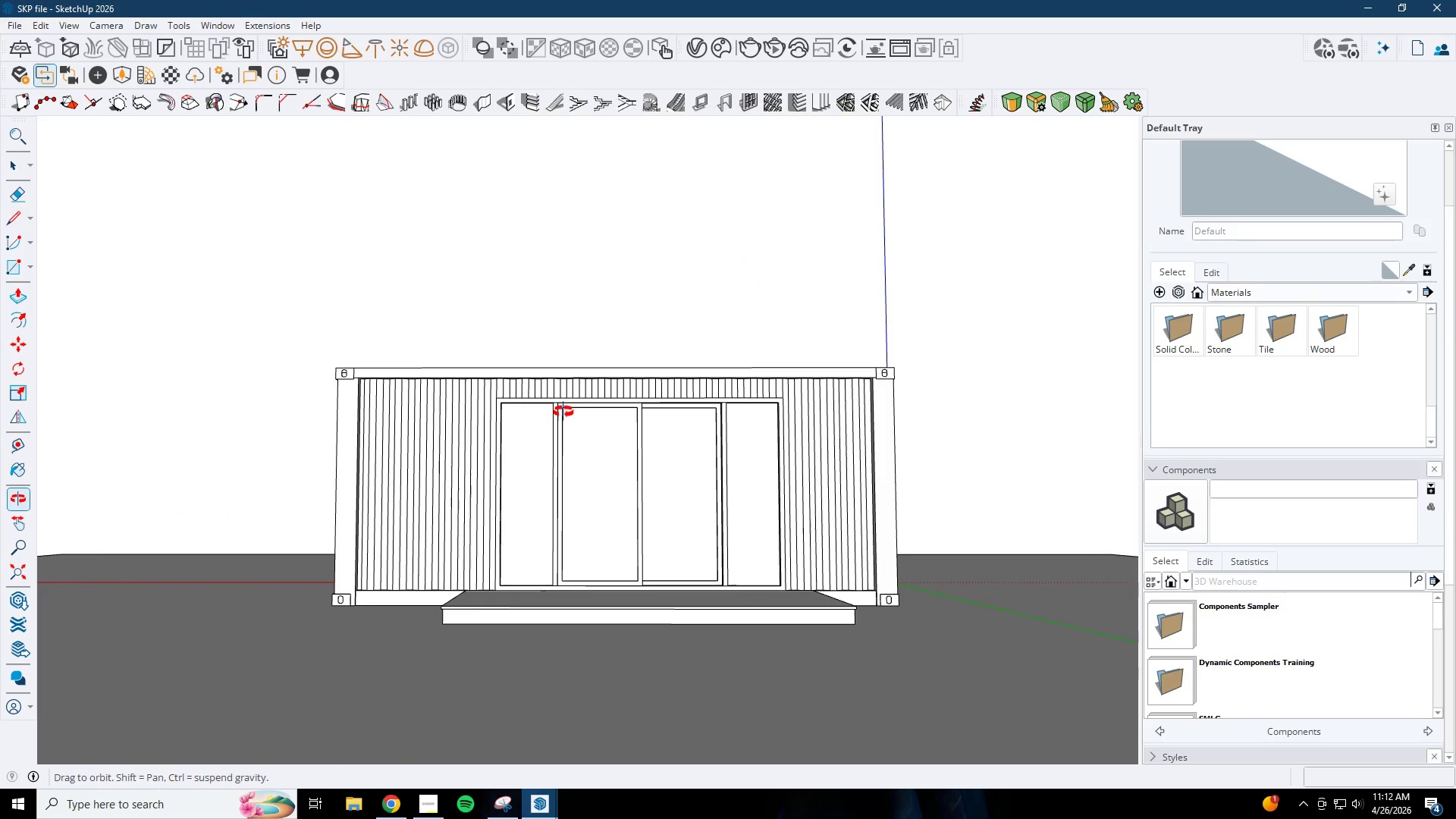 
scroll: coordinate [650, 431], scroll_direction: up, amount: 2.0
 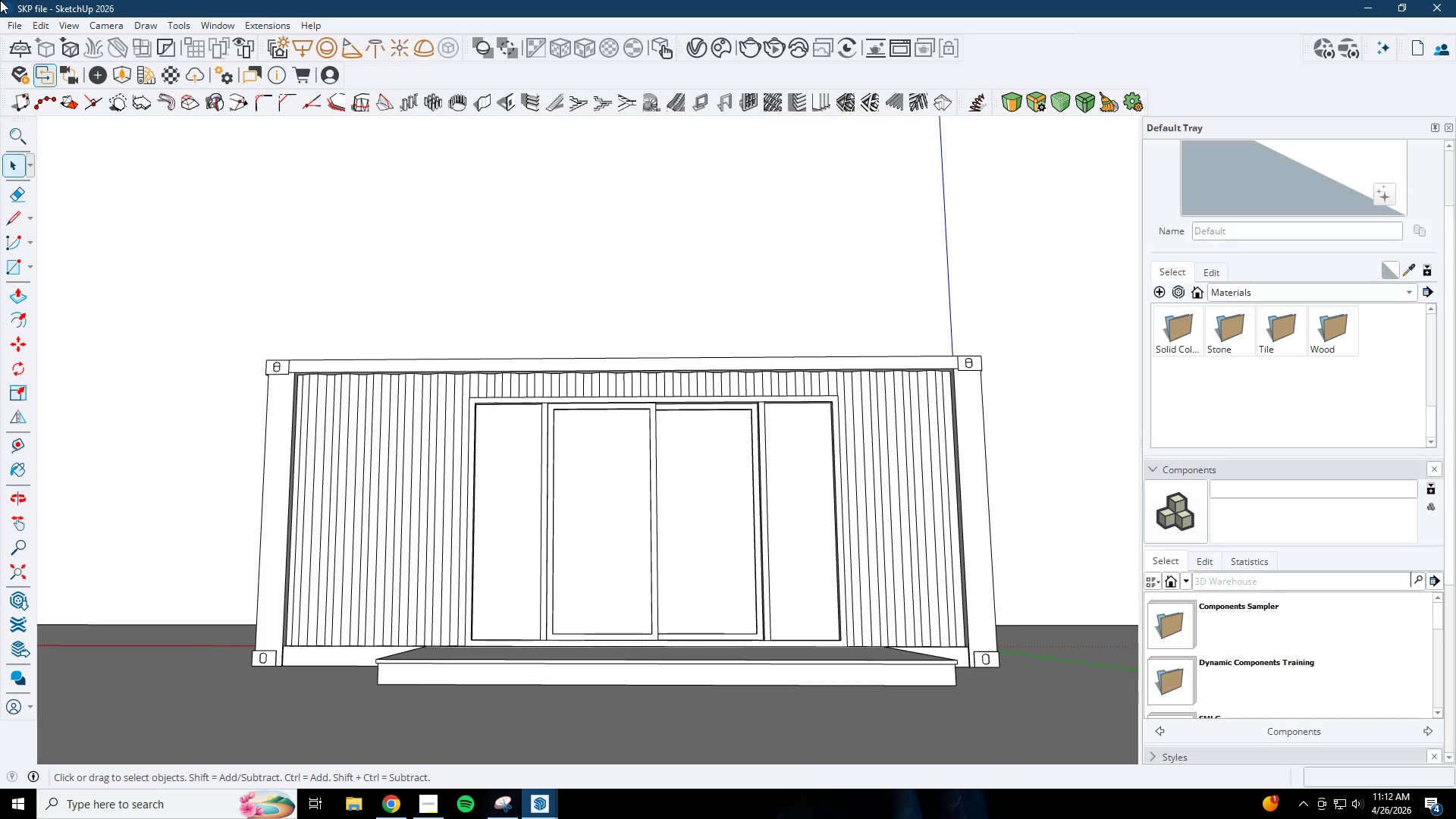 
left_click([21, 25])
 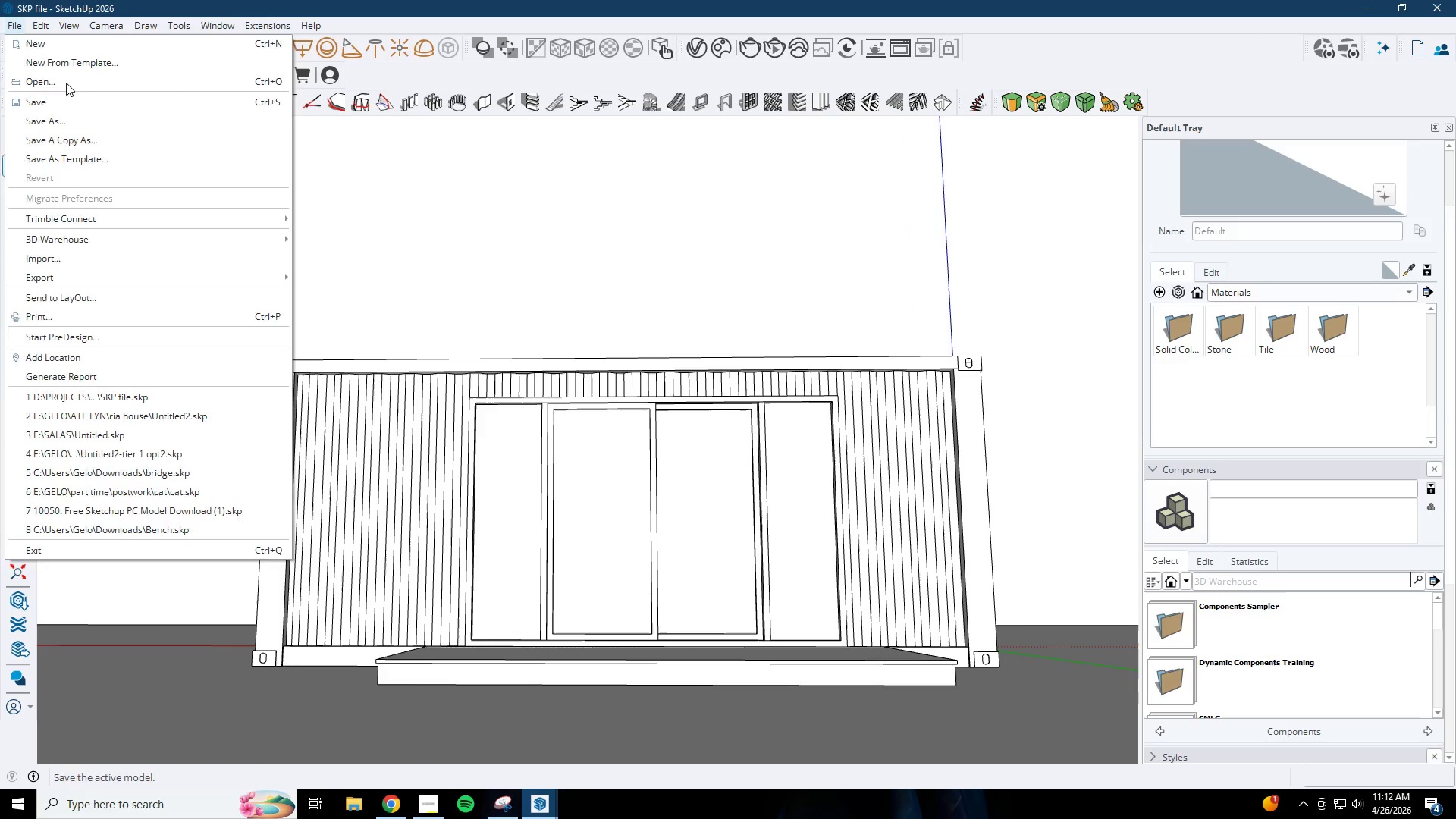 
left_click([149, 0])
 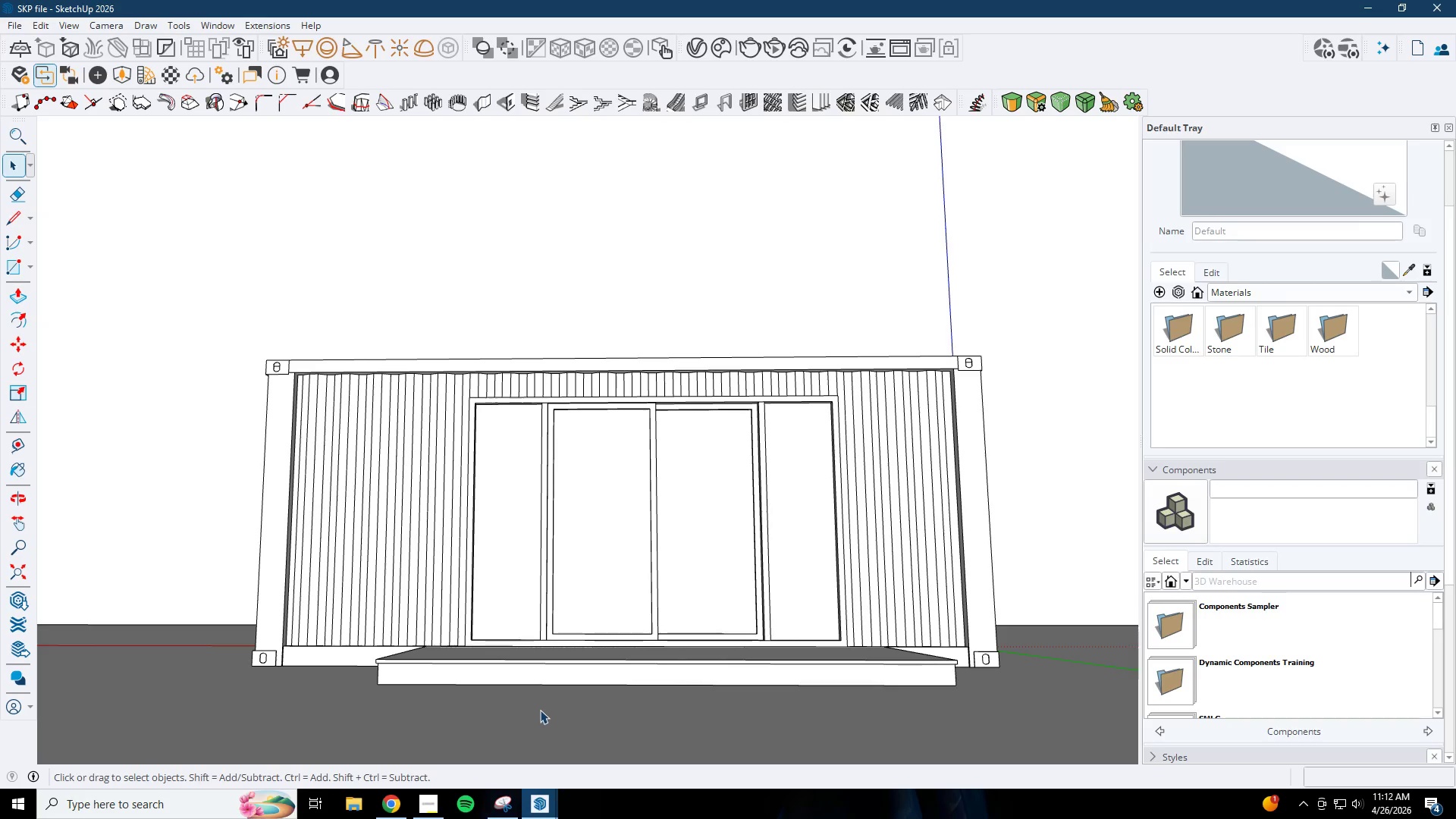 
wait(6.7)
 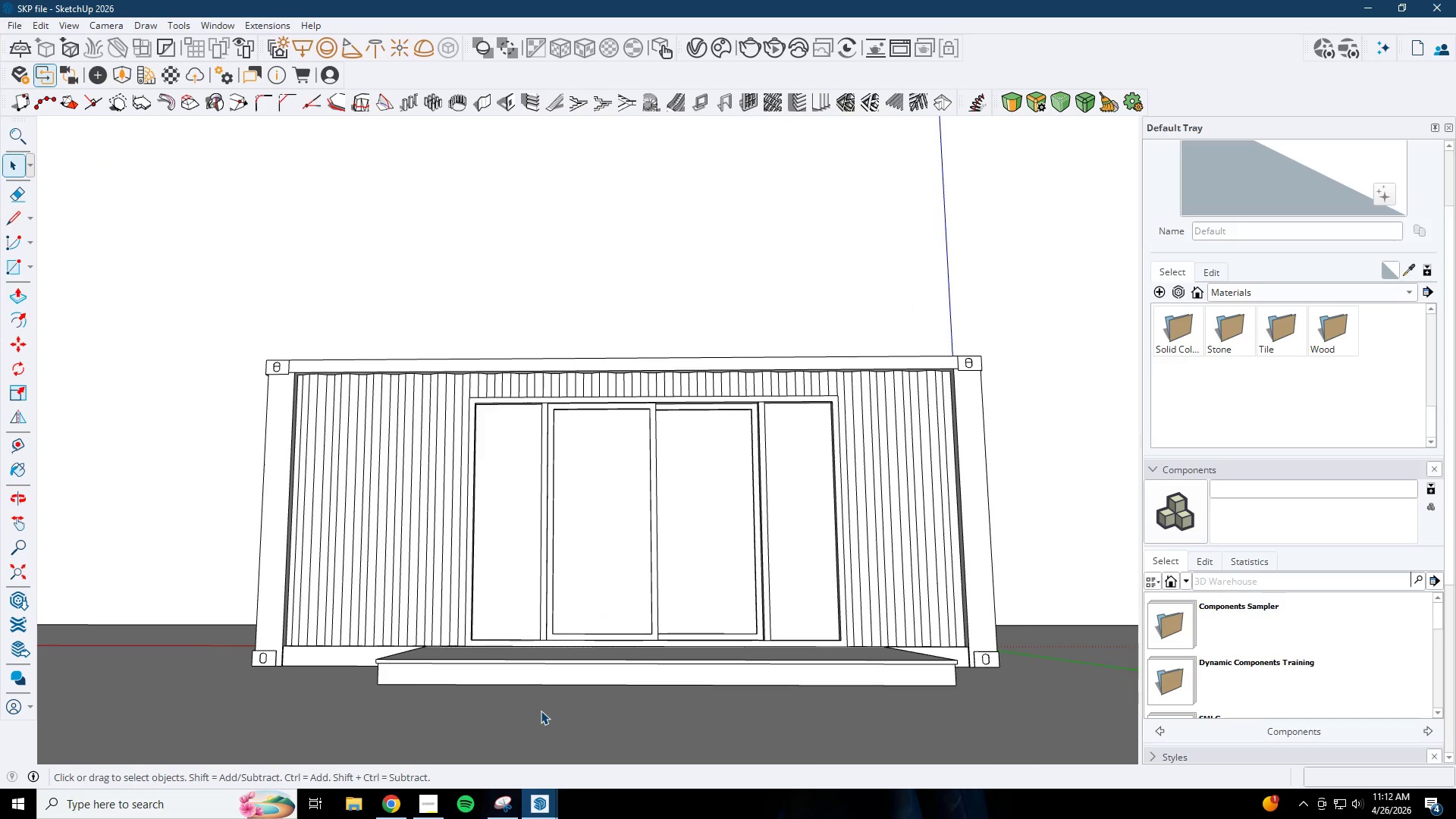 
scroll: coordinate [585, 651], scroll_direction: down, amount: 1.0
 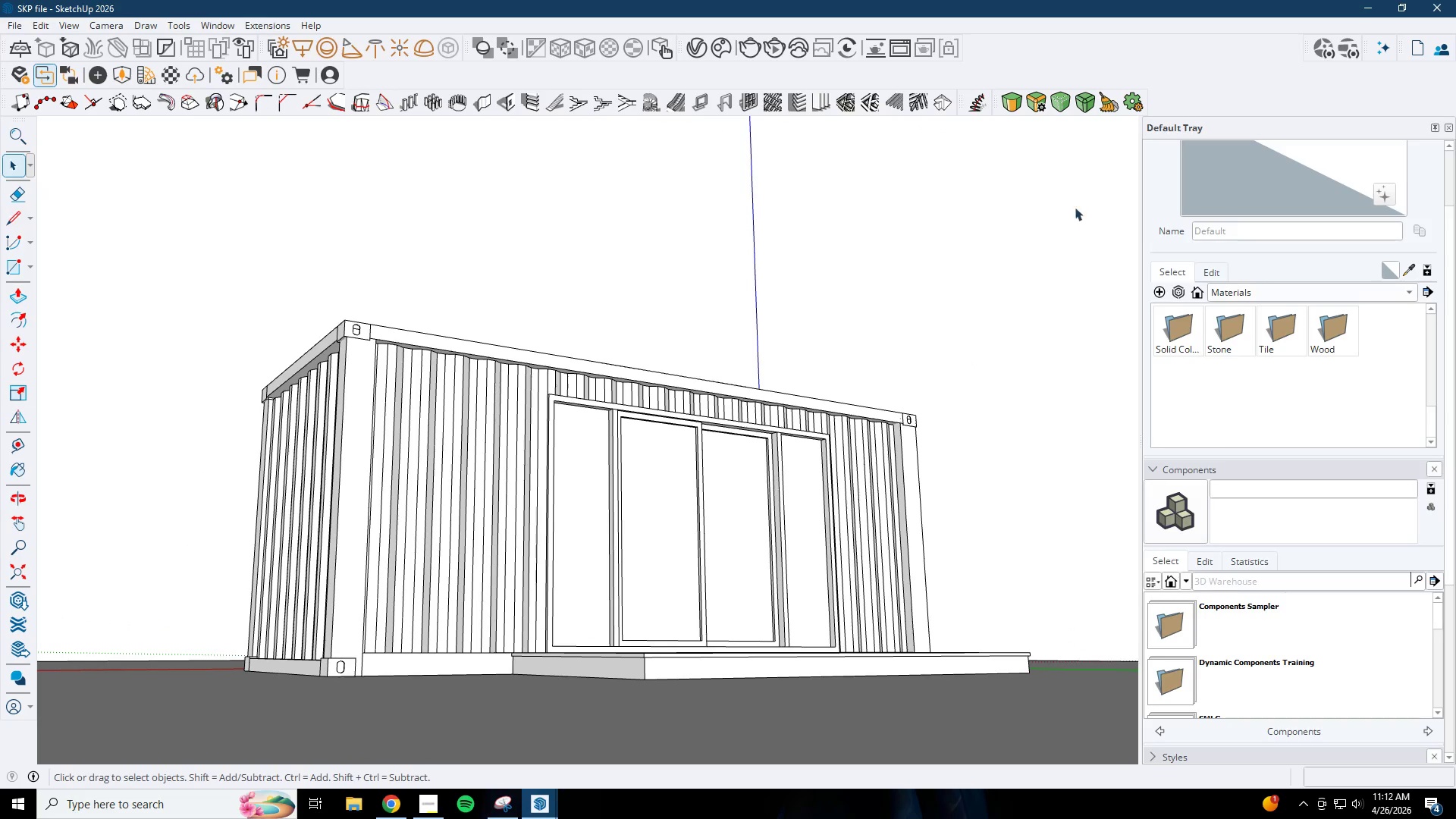 
wait(5.03)
 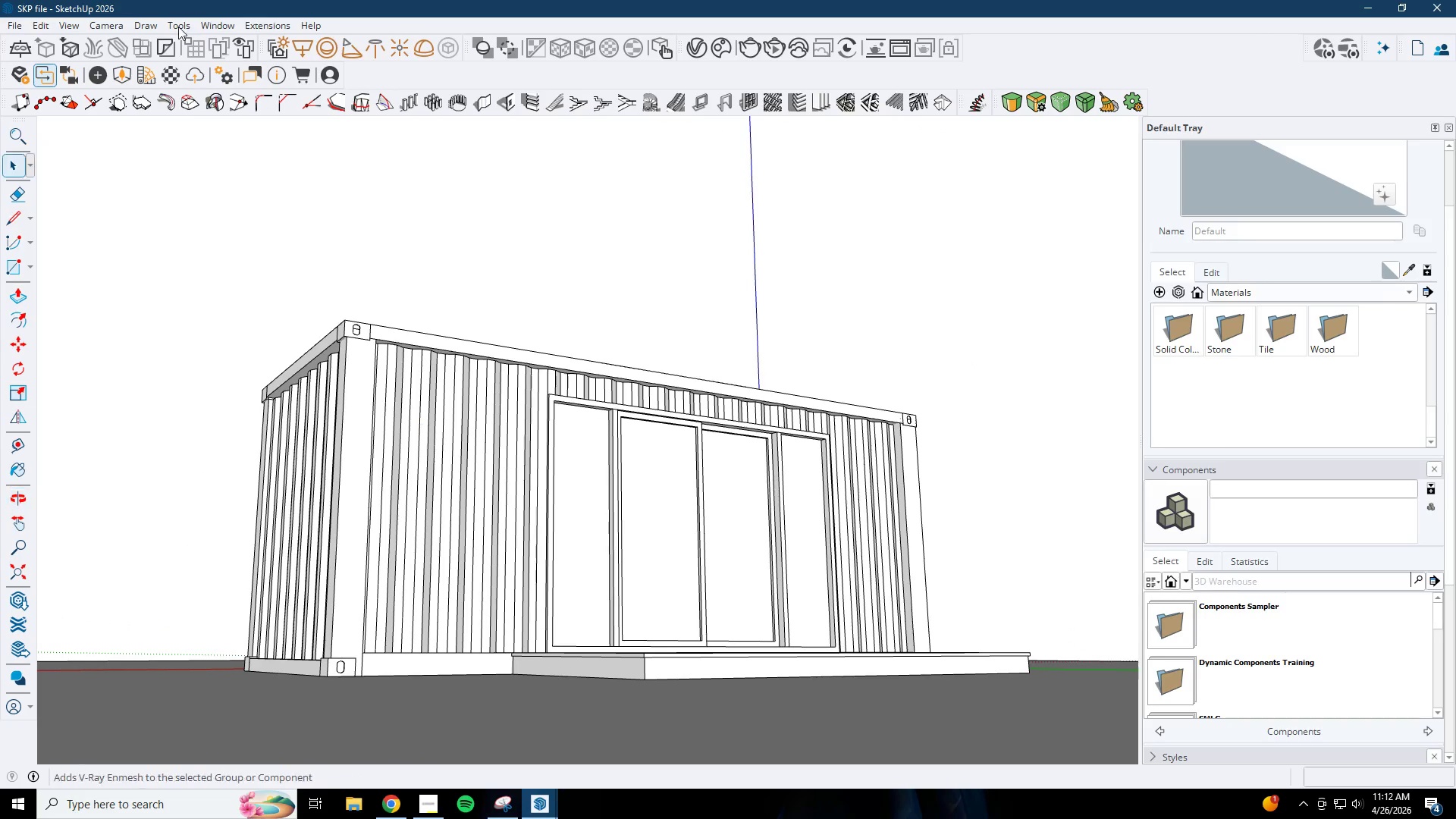 
left_click([548, 800])
 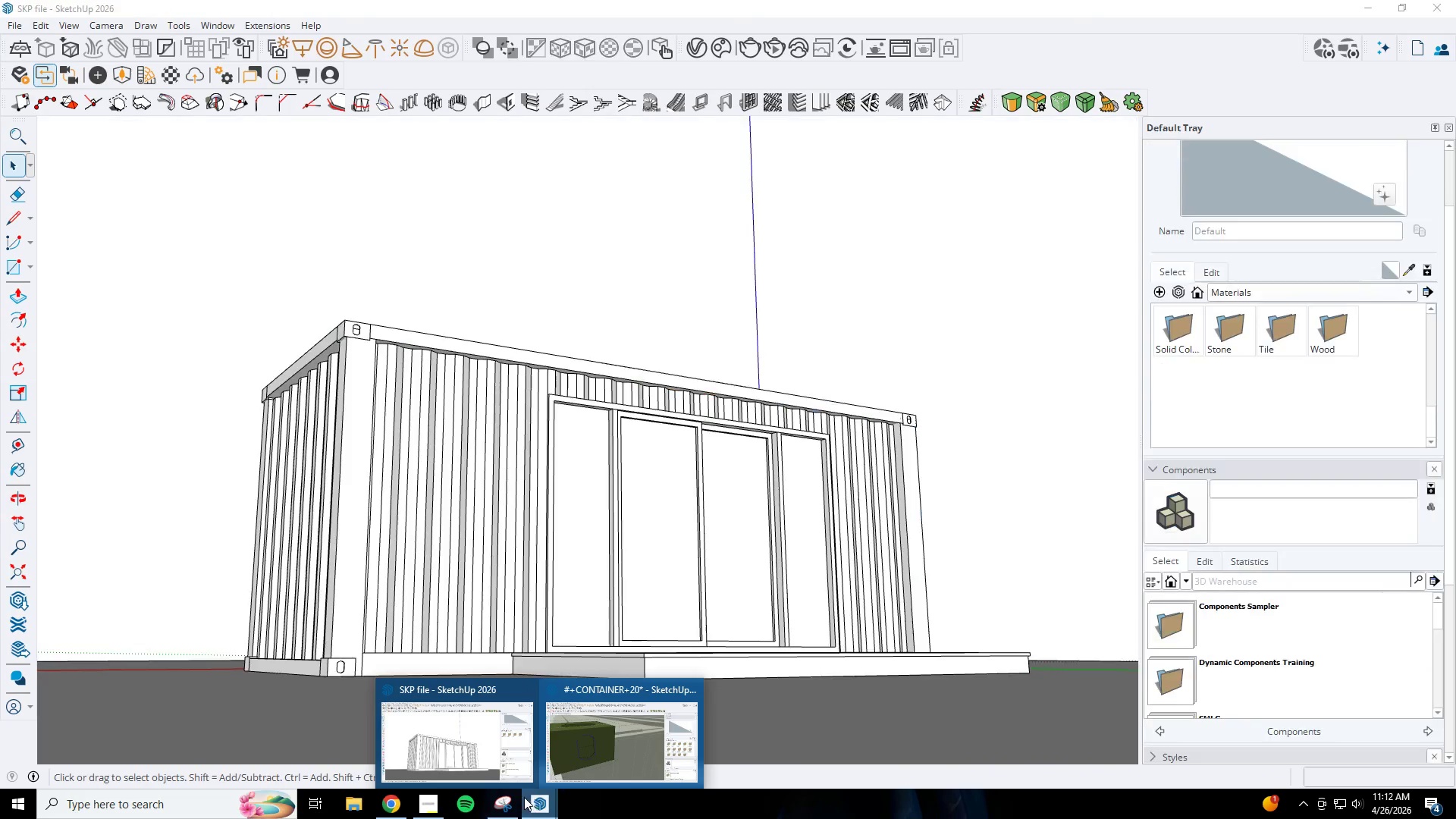 
left_click([435, 796])